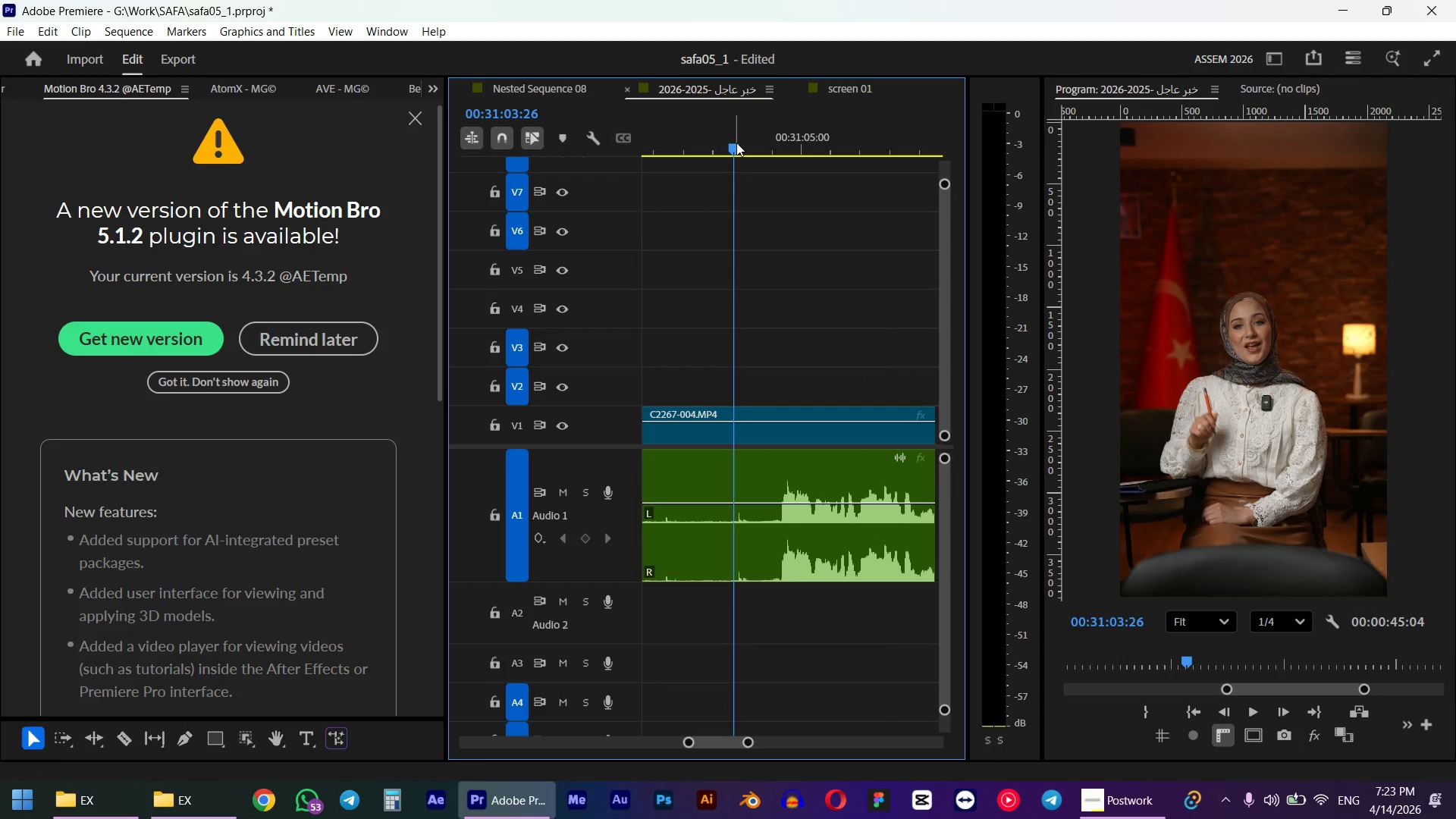 
key(Space)
 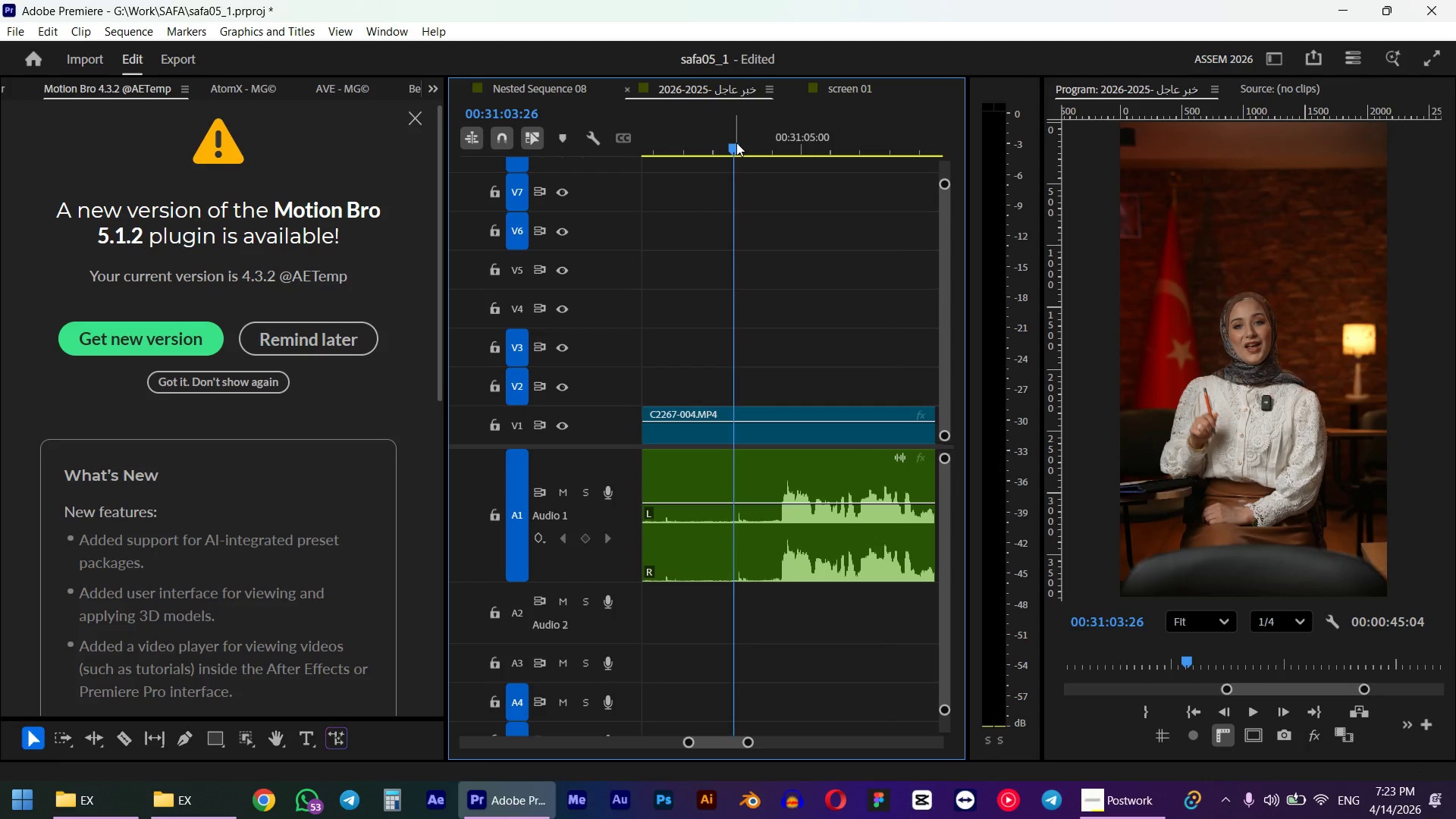 
key(Space)
 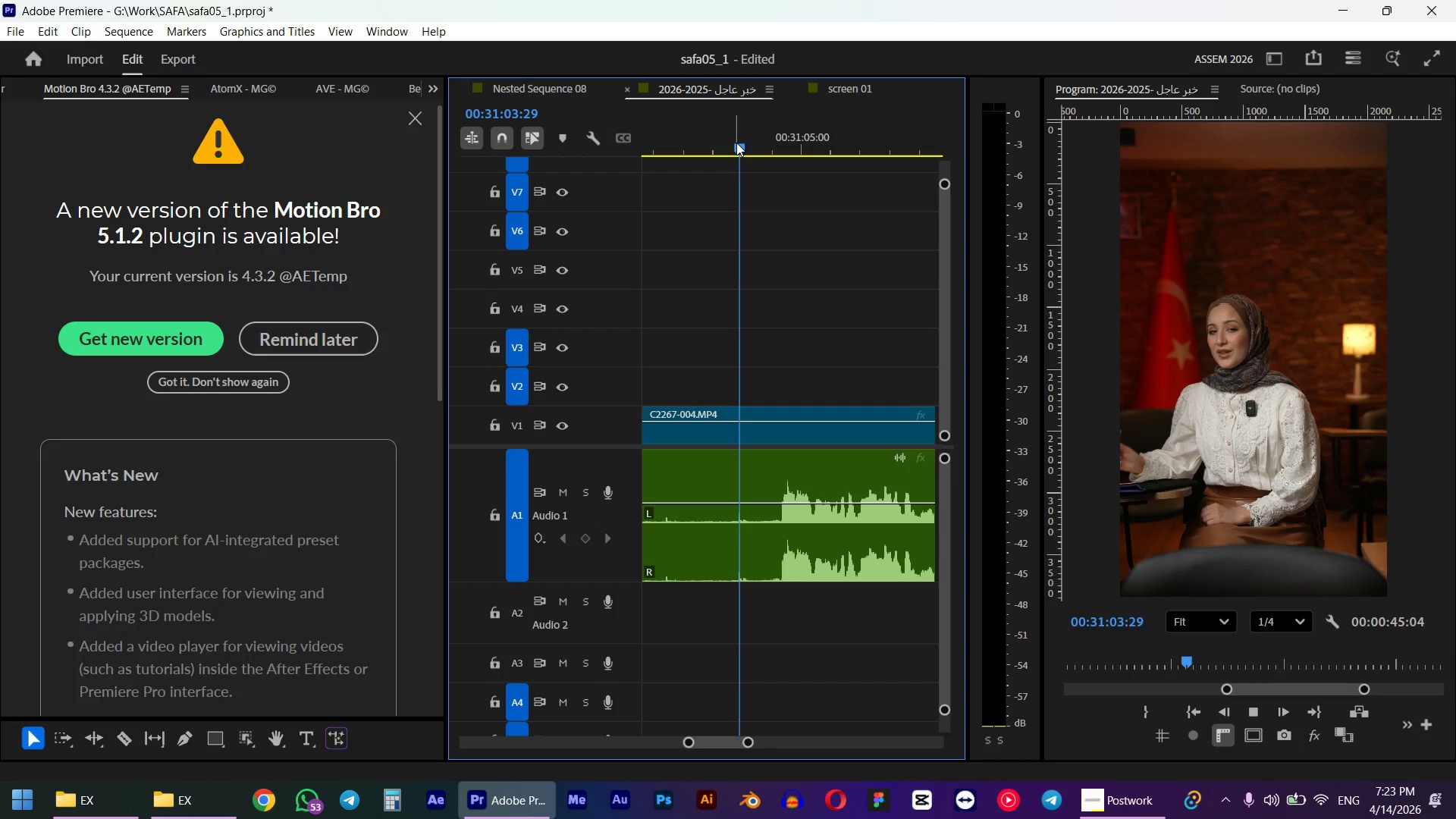 
left_click([710, 136])
 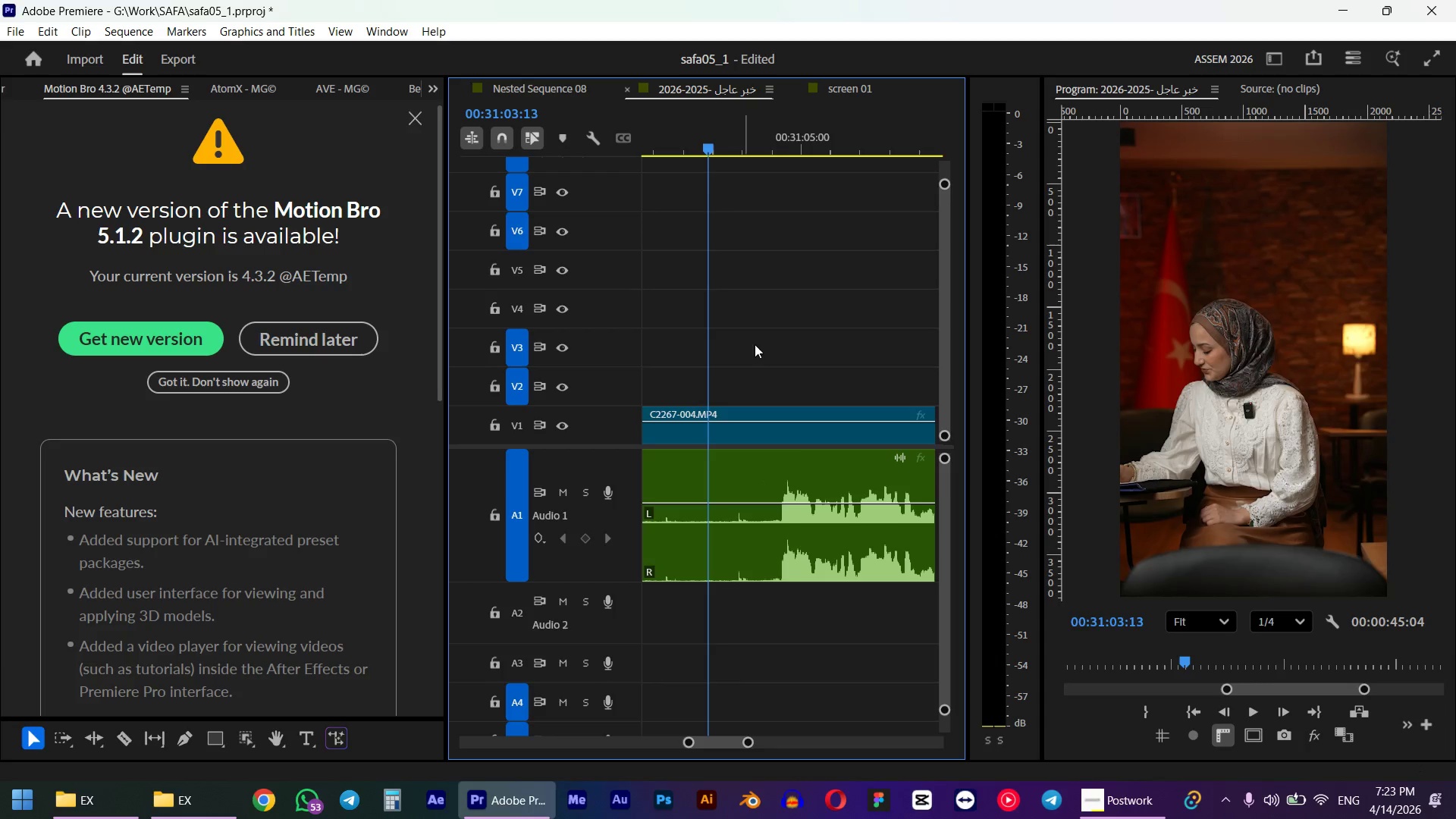 
left_click_drag(start_coordinate=[812, 328], to_coordinate=[707, 586])
 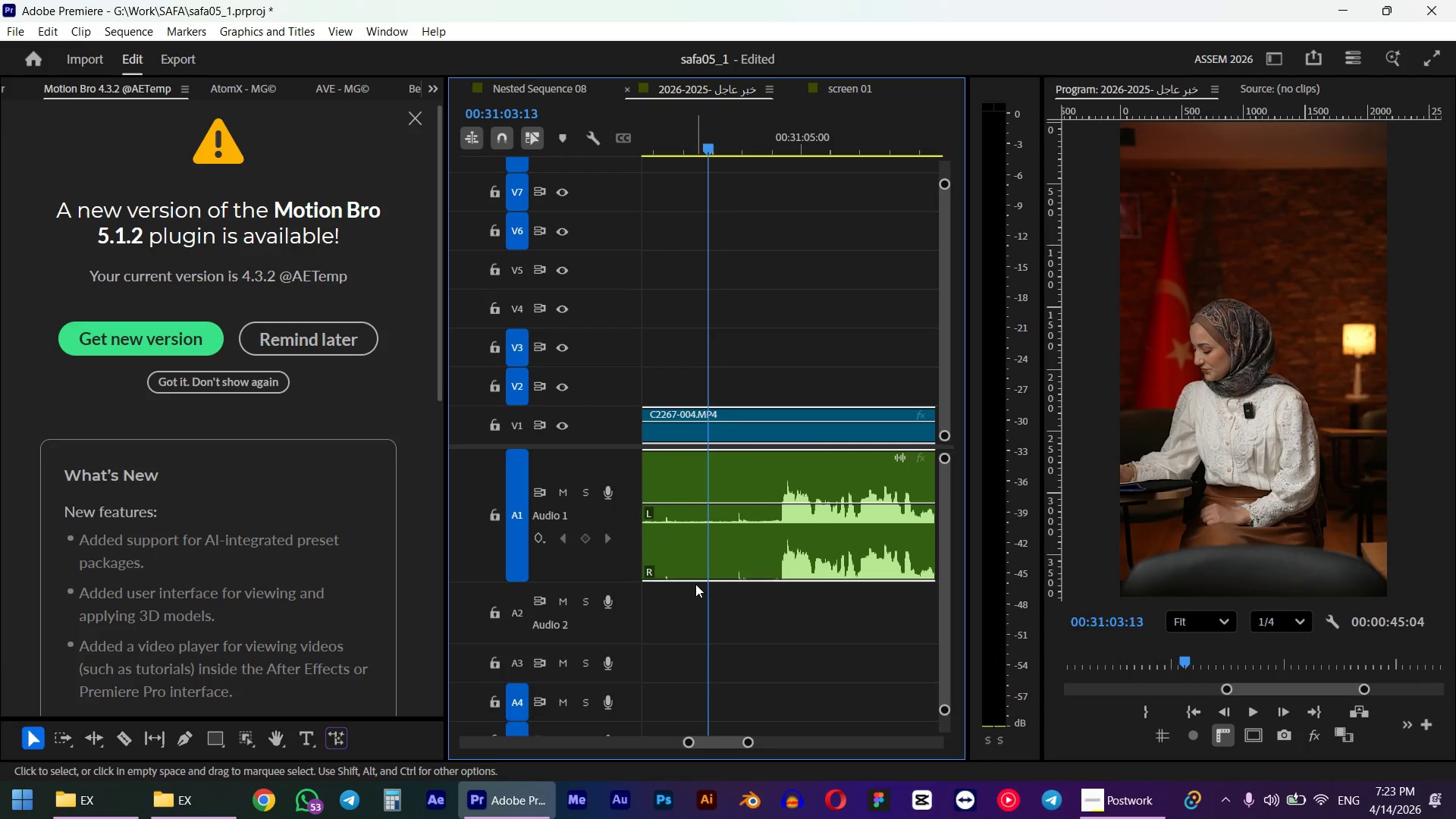 
key(Q)
 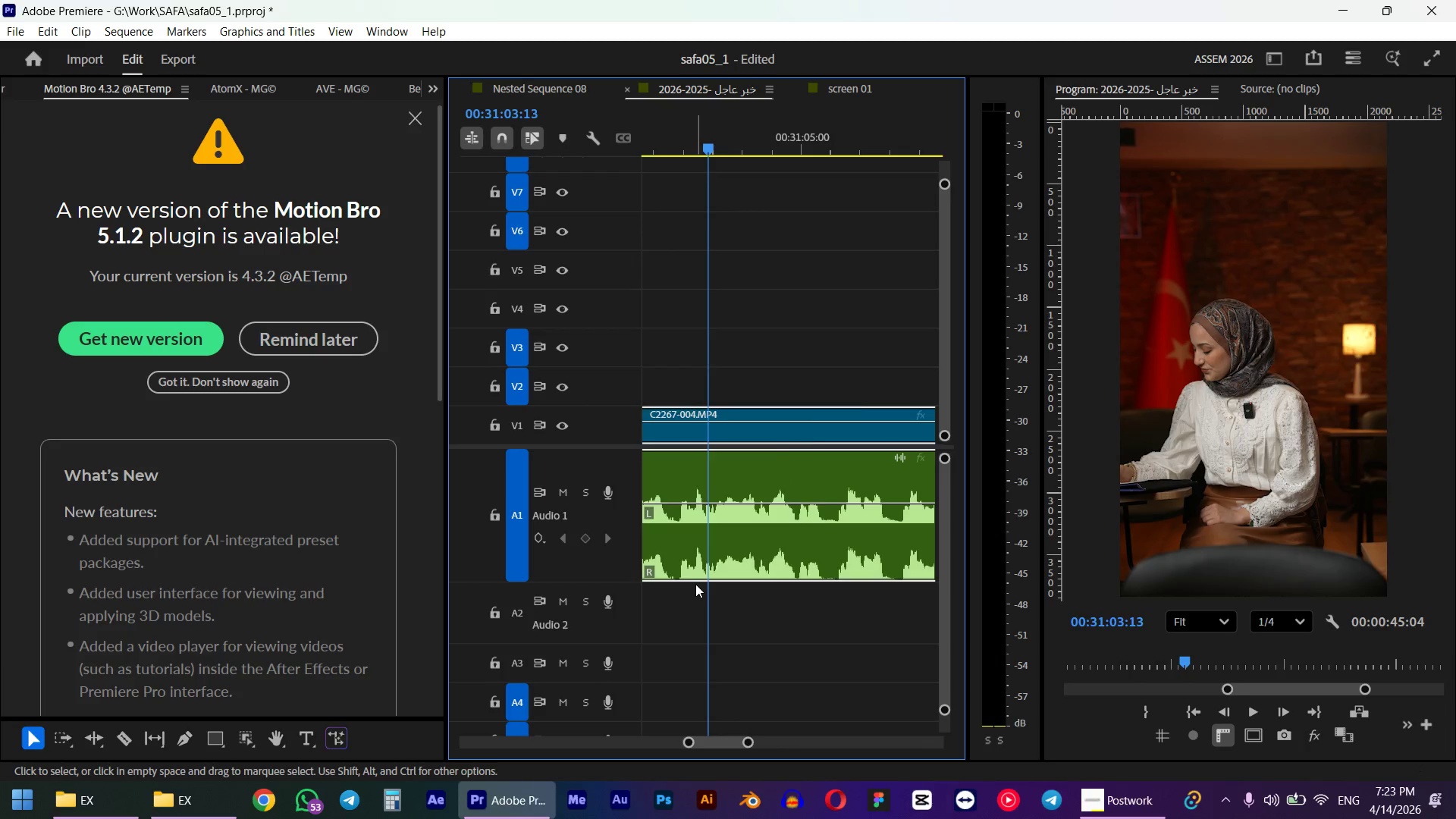 
key(Space)
 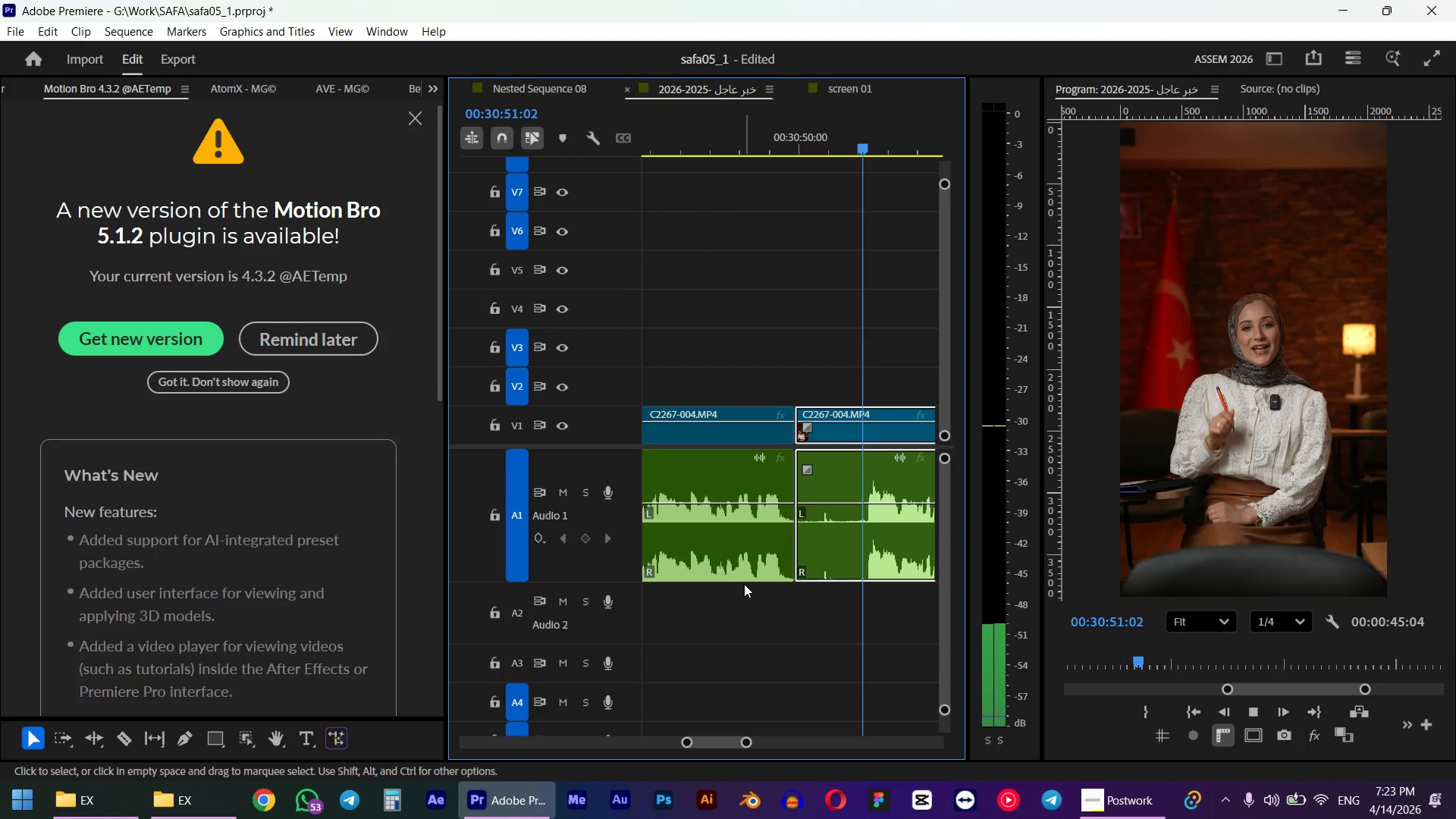 
hold_key(key=AltLeft, duration=1.01)
scroll: coordinate [823, 628], scroll_direction: down, amount: 12.0
 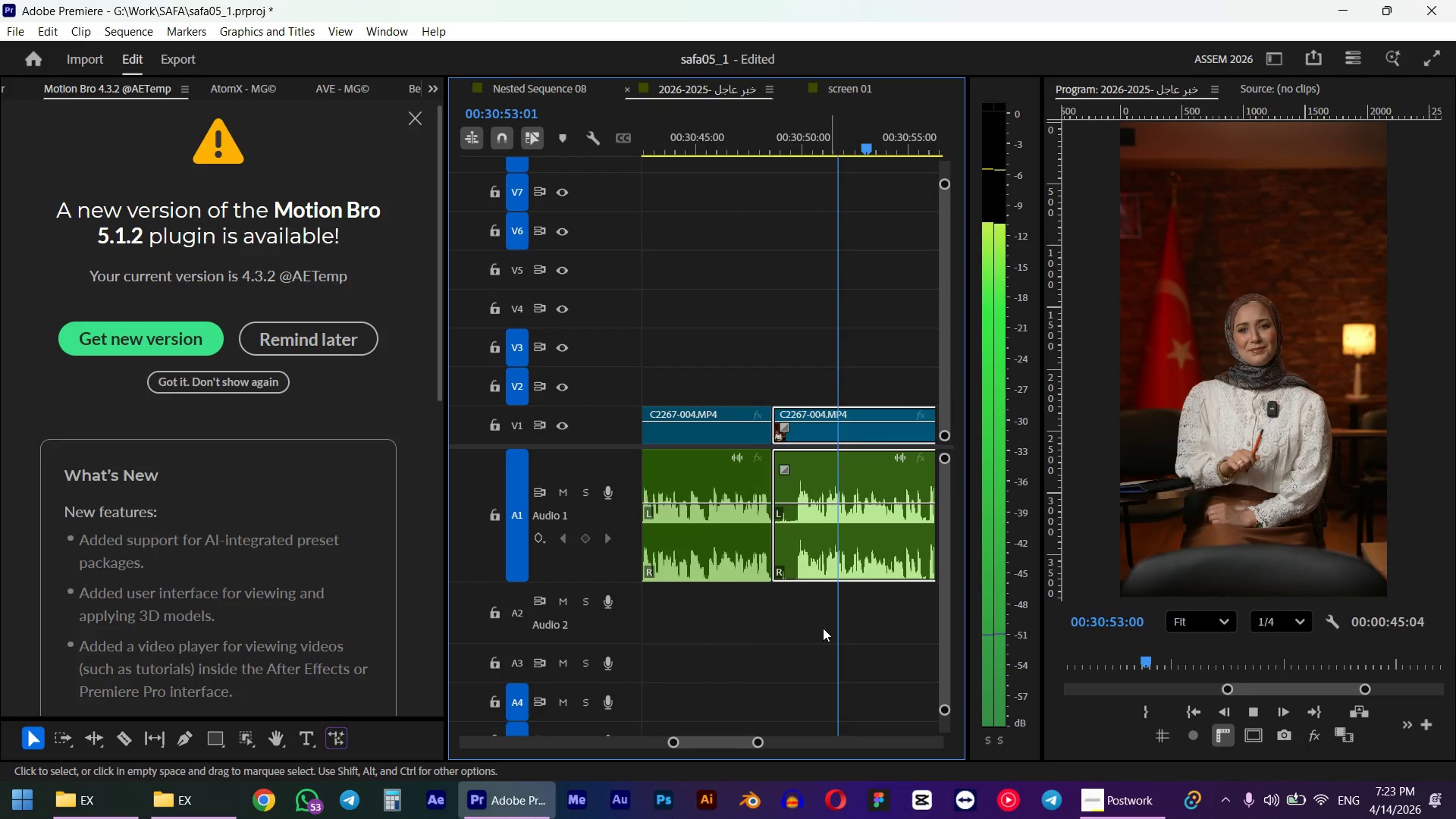 
key(Space)
 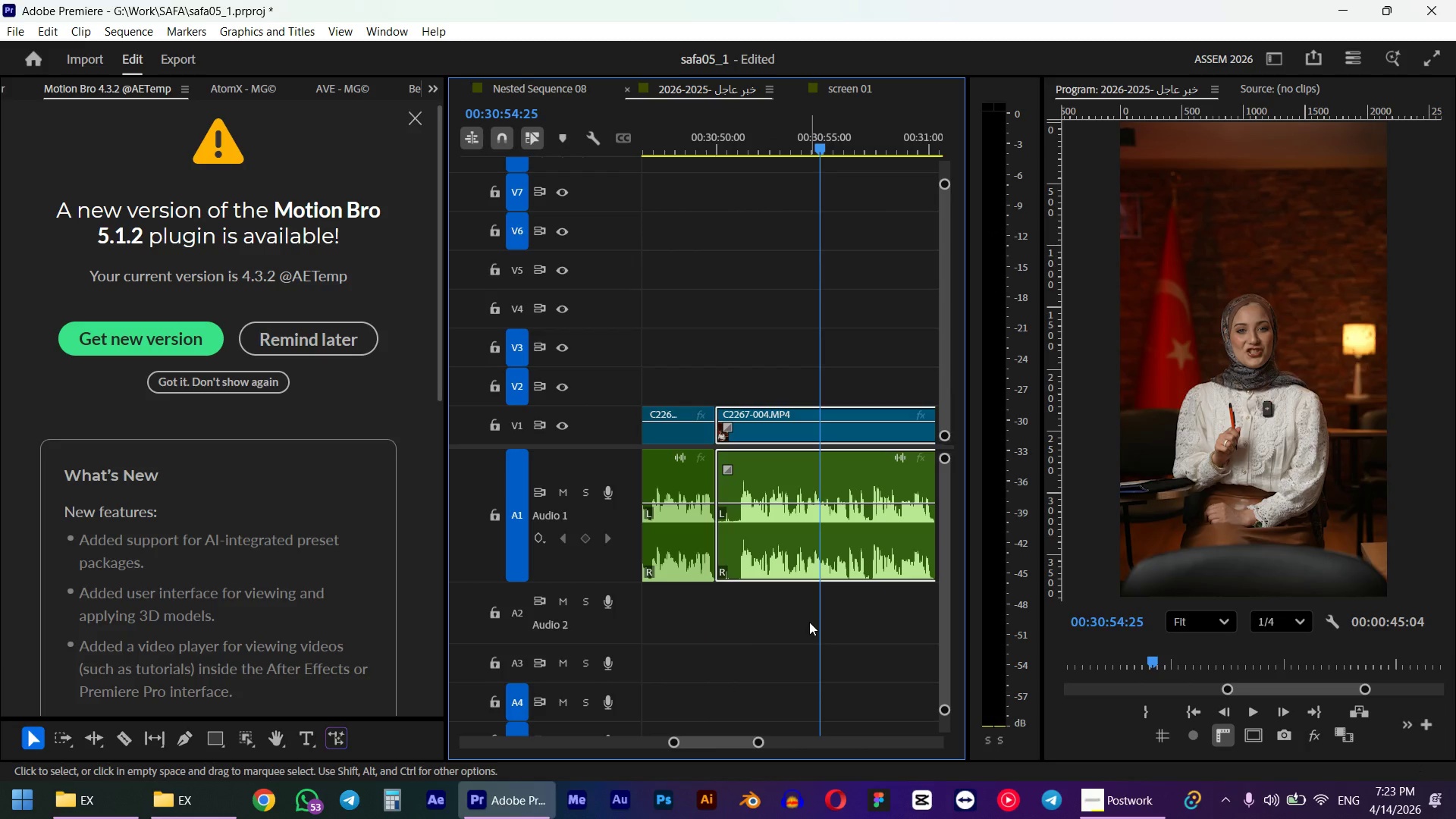 
hold_key(key=AltLeft, duration=0.38)
 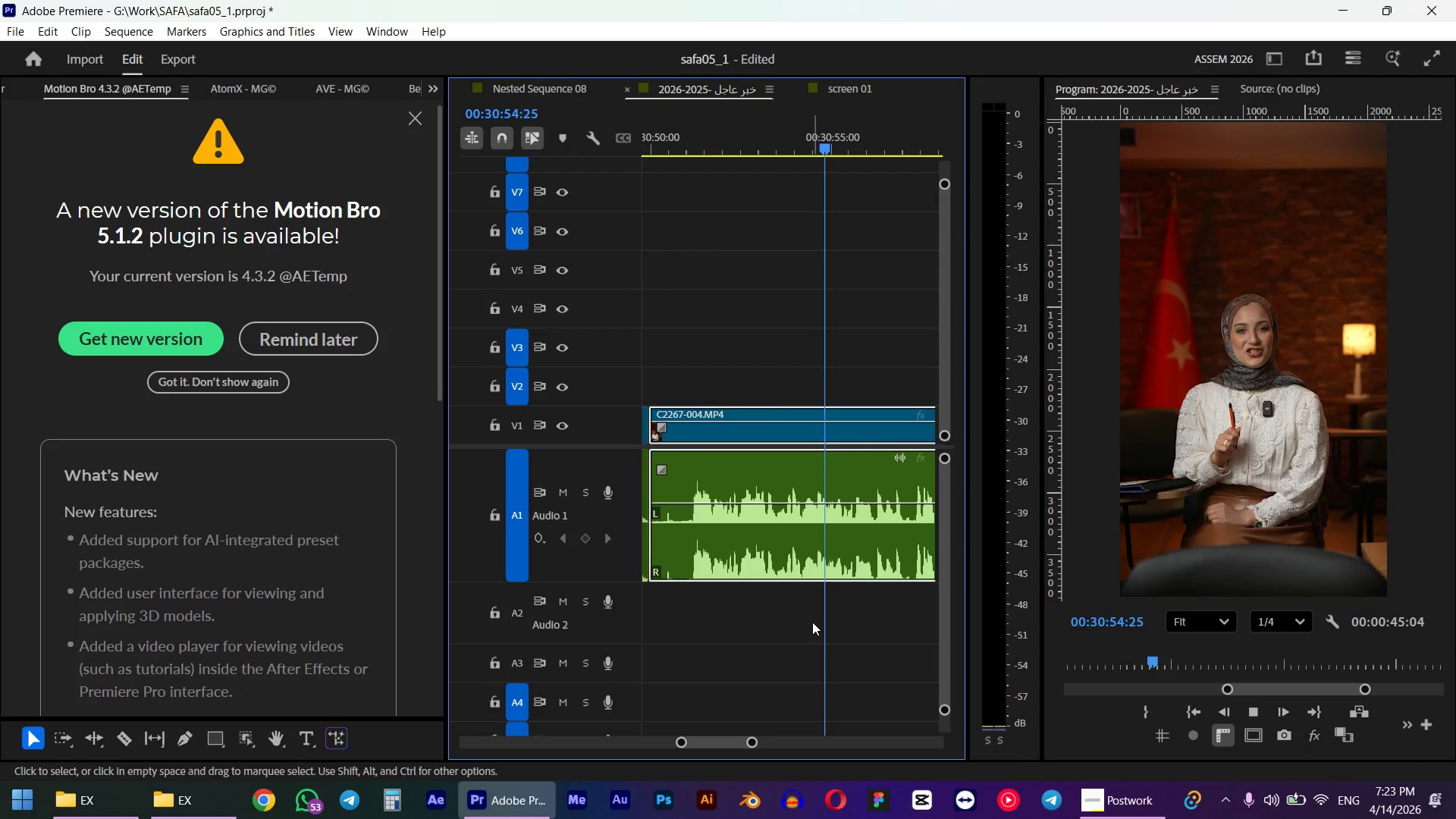 
key(Space)
 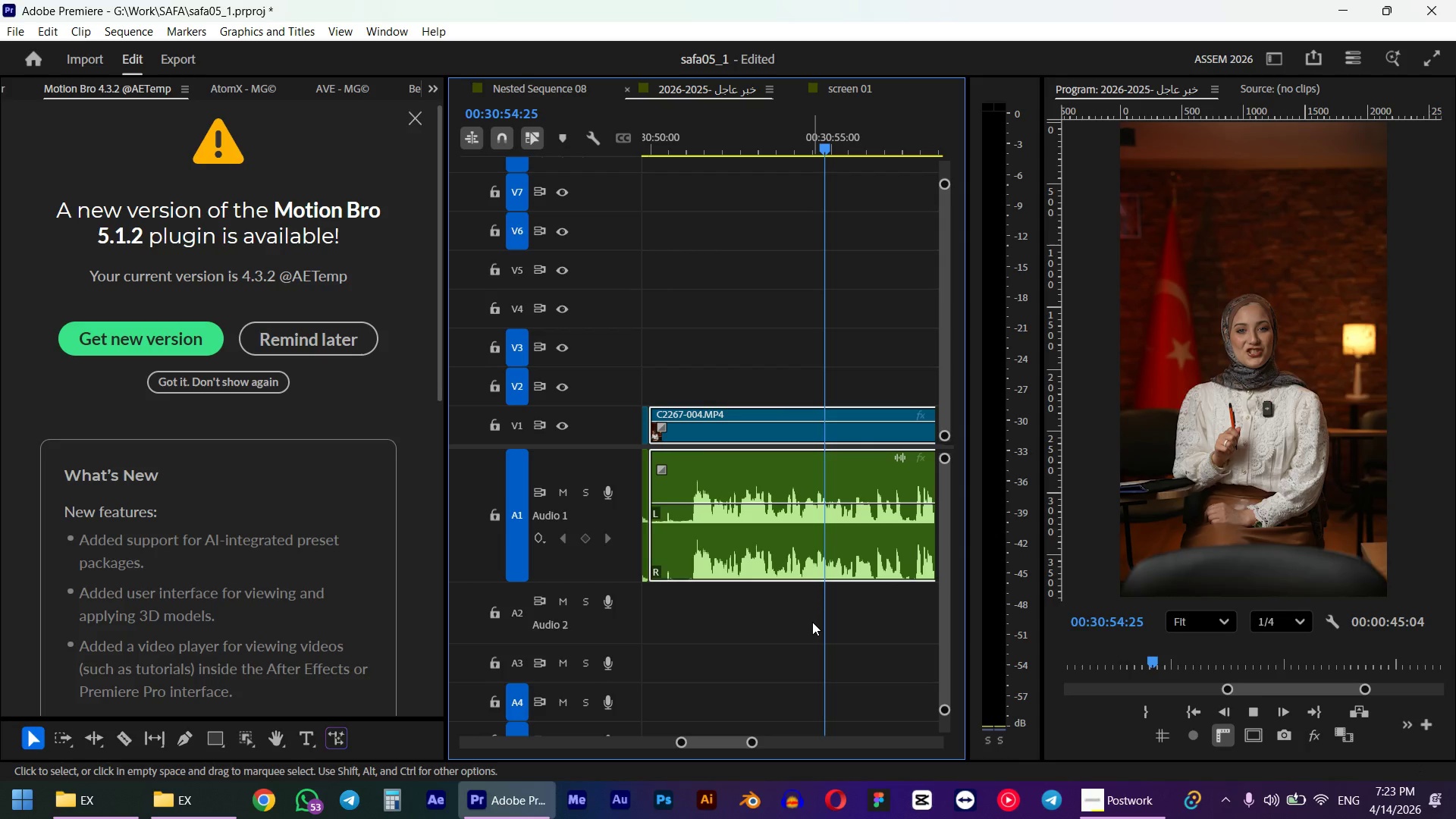 
scroll: coordinate [812, 622], scroll_direction: up, amount: 5.0
 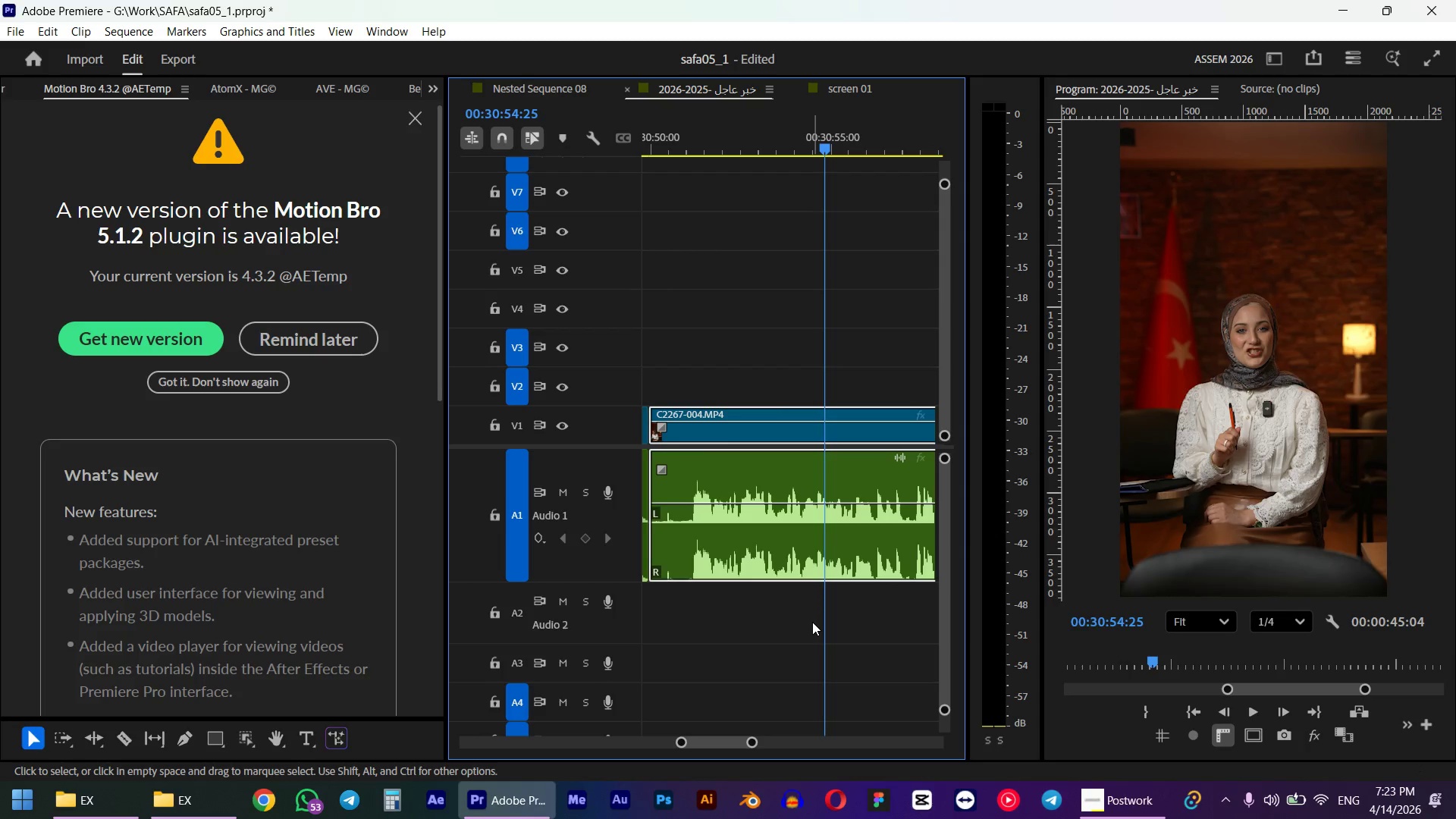 
key(Space)
 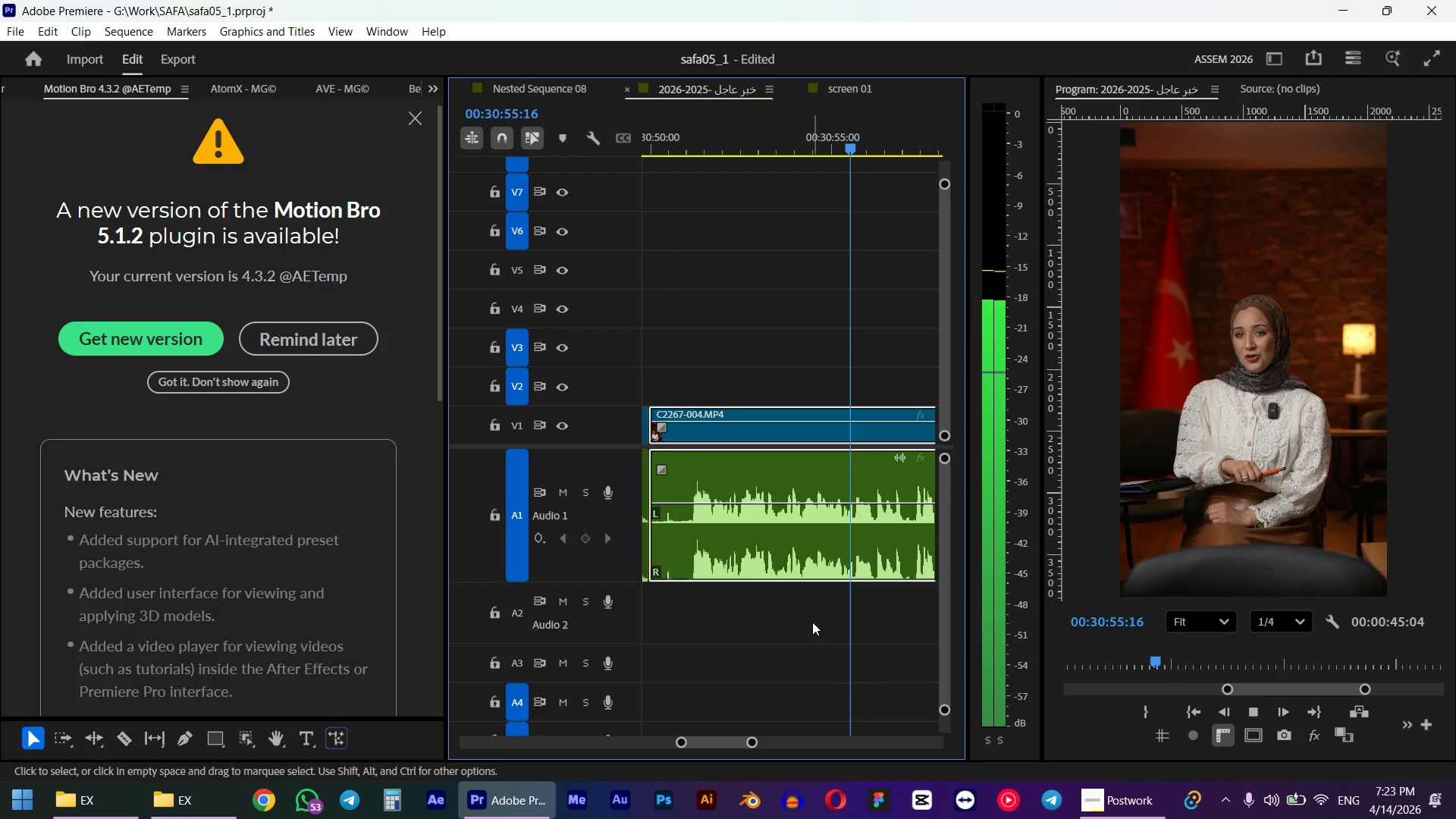 
scroll: coordinate [812, 622], scroll_direction: down, amount: 2.0
 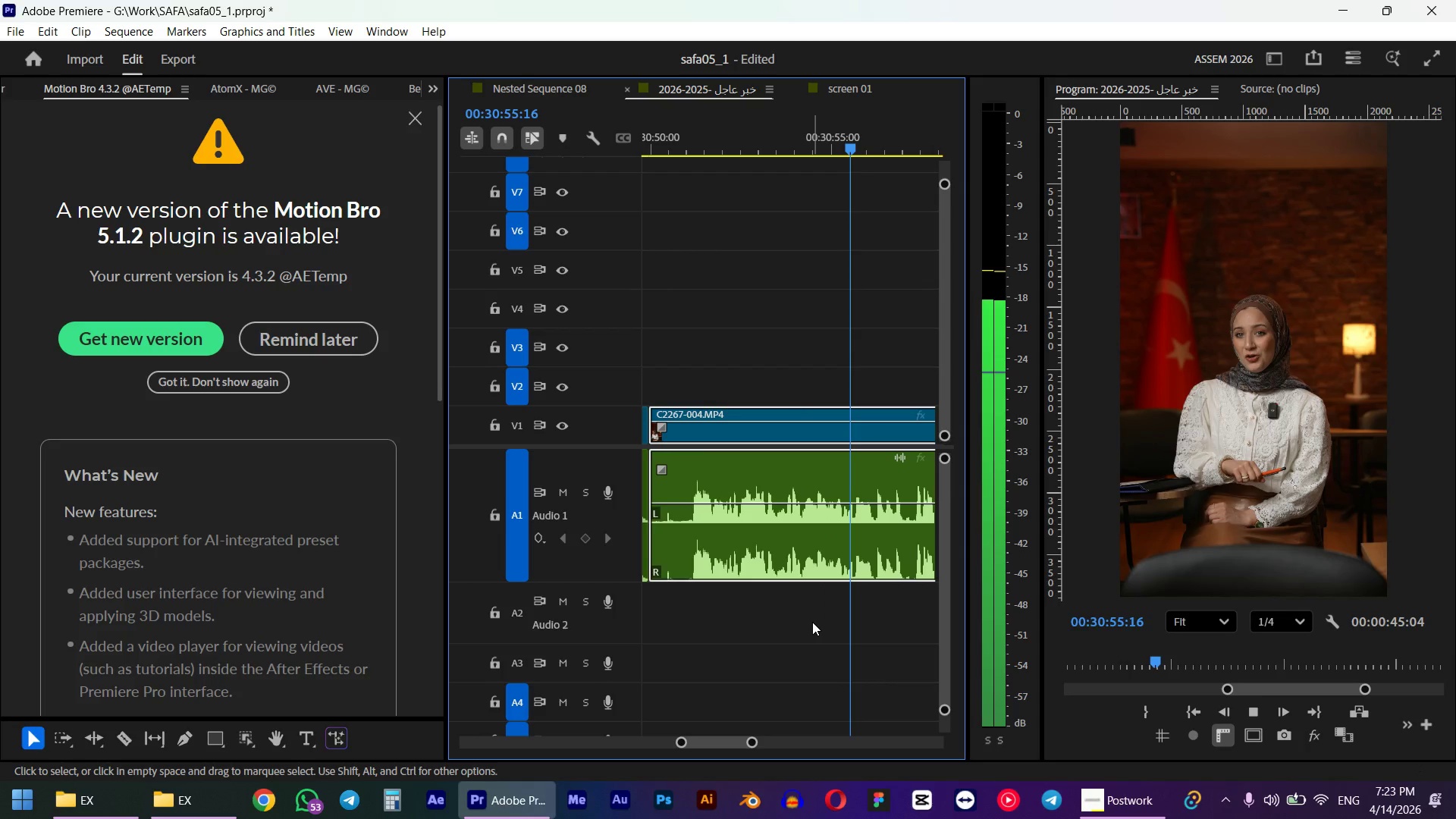 
key(Space)
 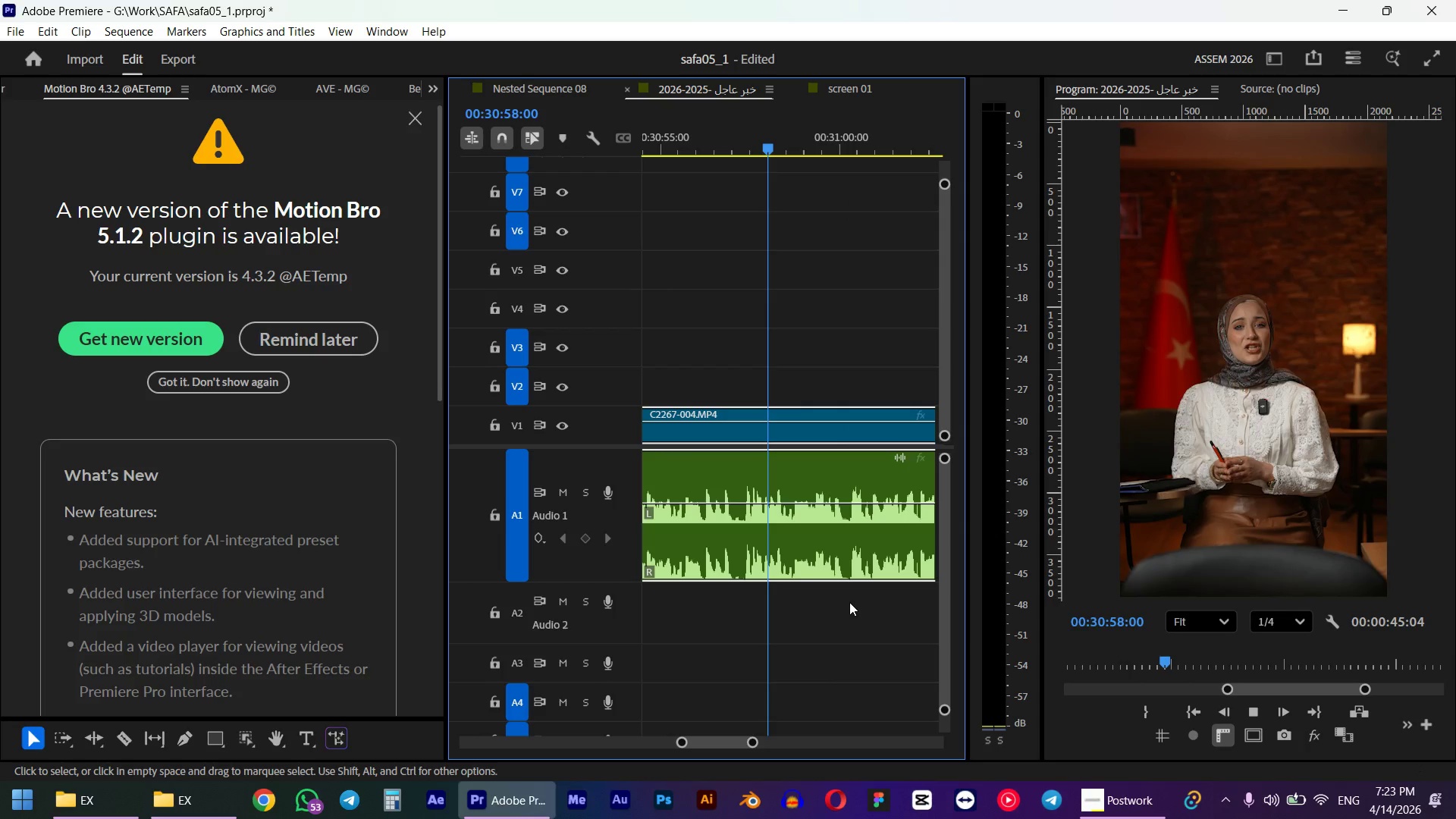 
hold_key(key=AltLeft, duration=0.59)
 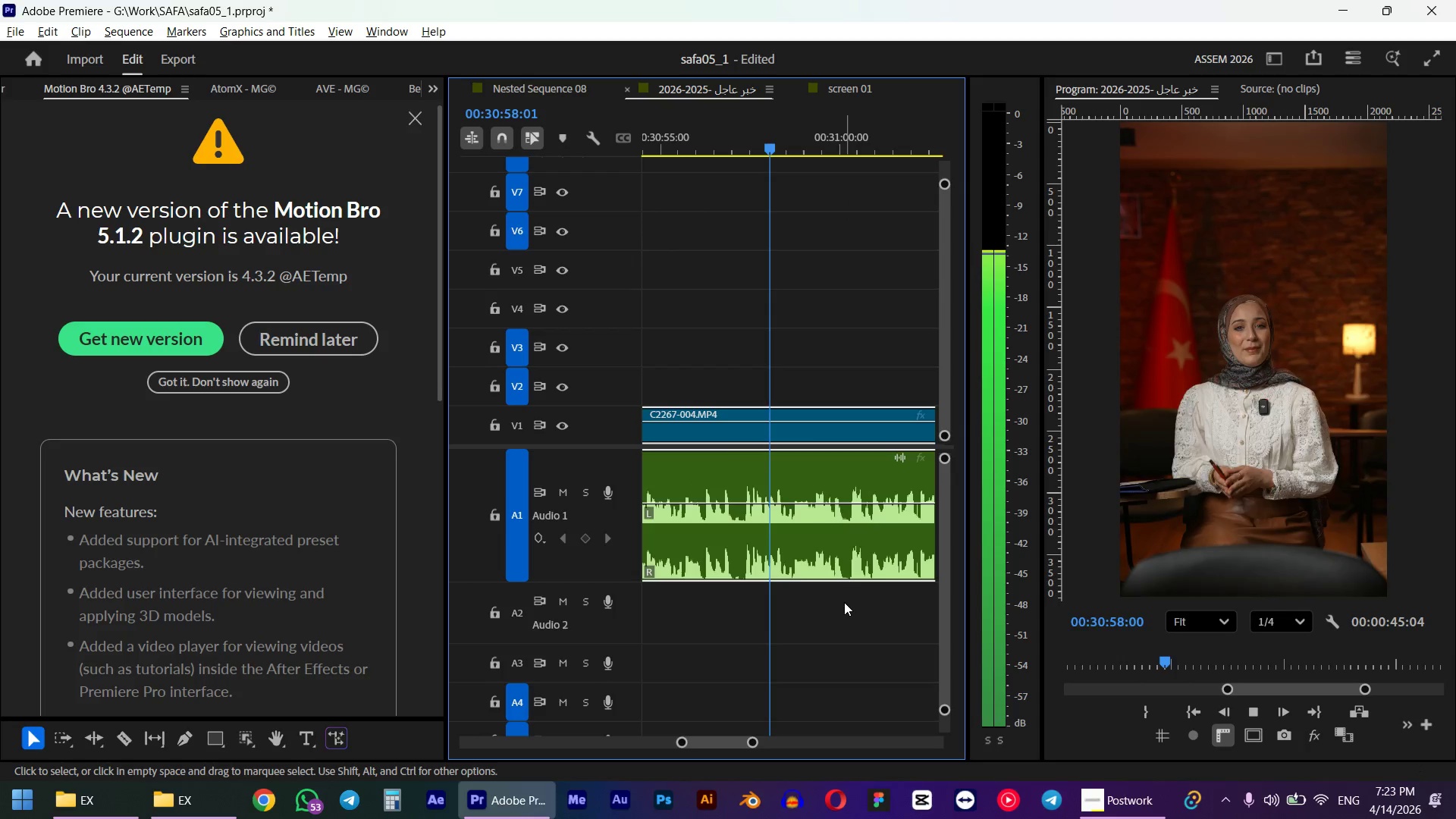 
scroll: coordinate [844, 602], scroll_direction: down, amount: 12.0
 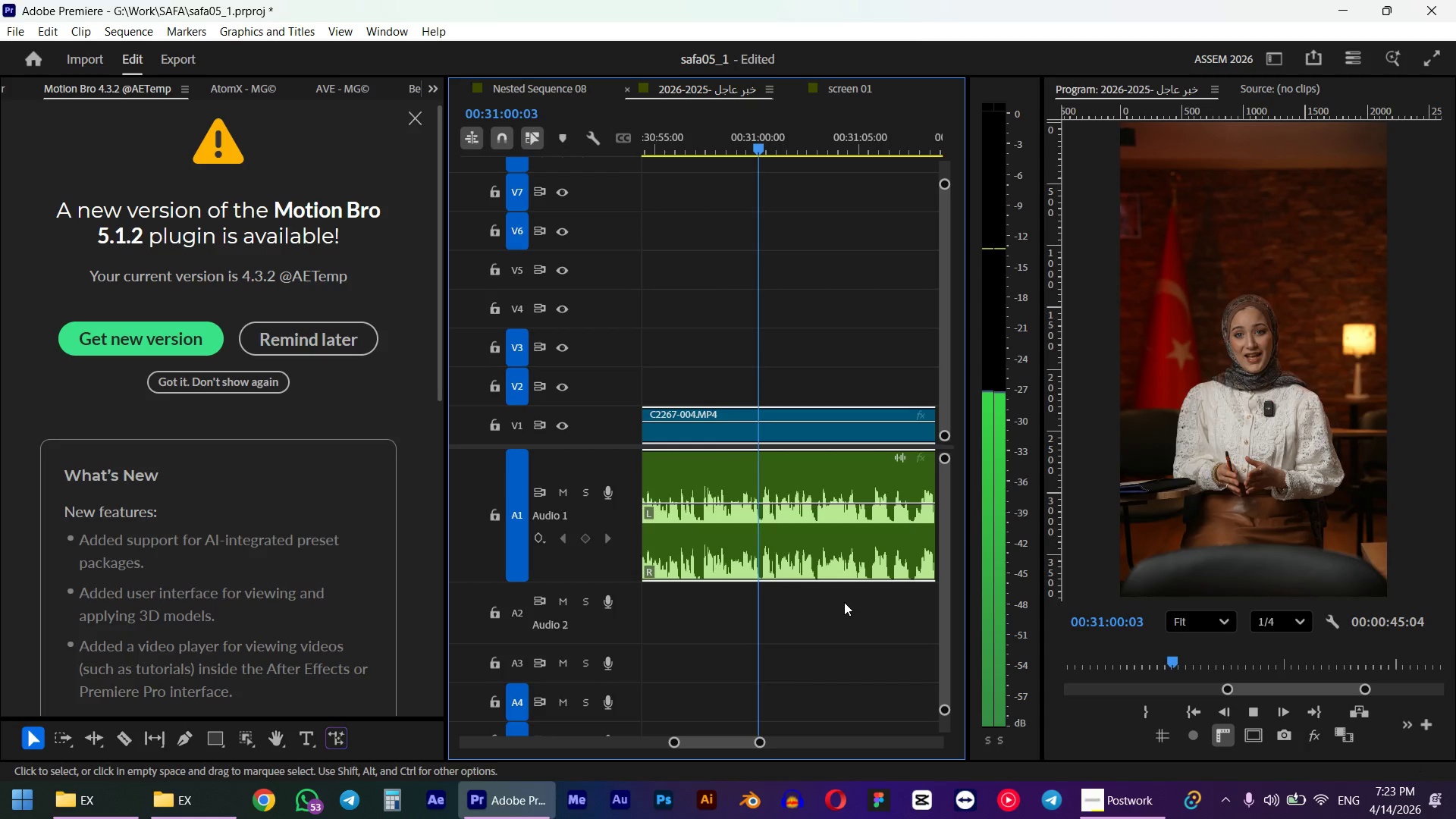 
wait(7.5)
 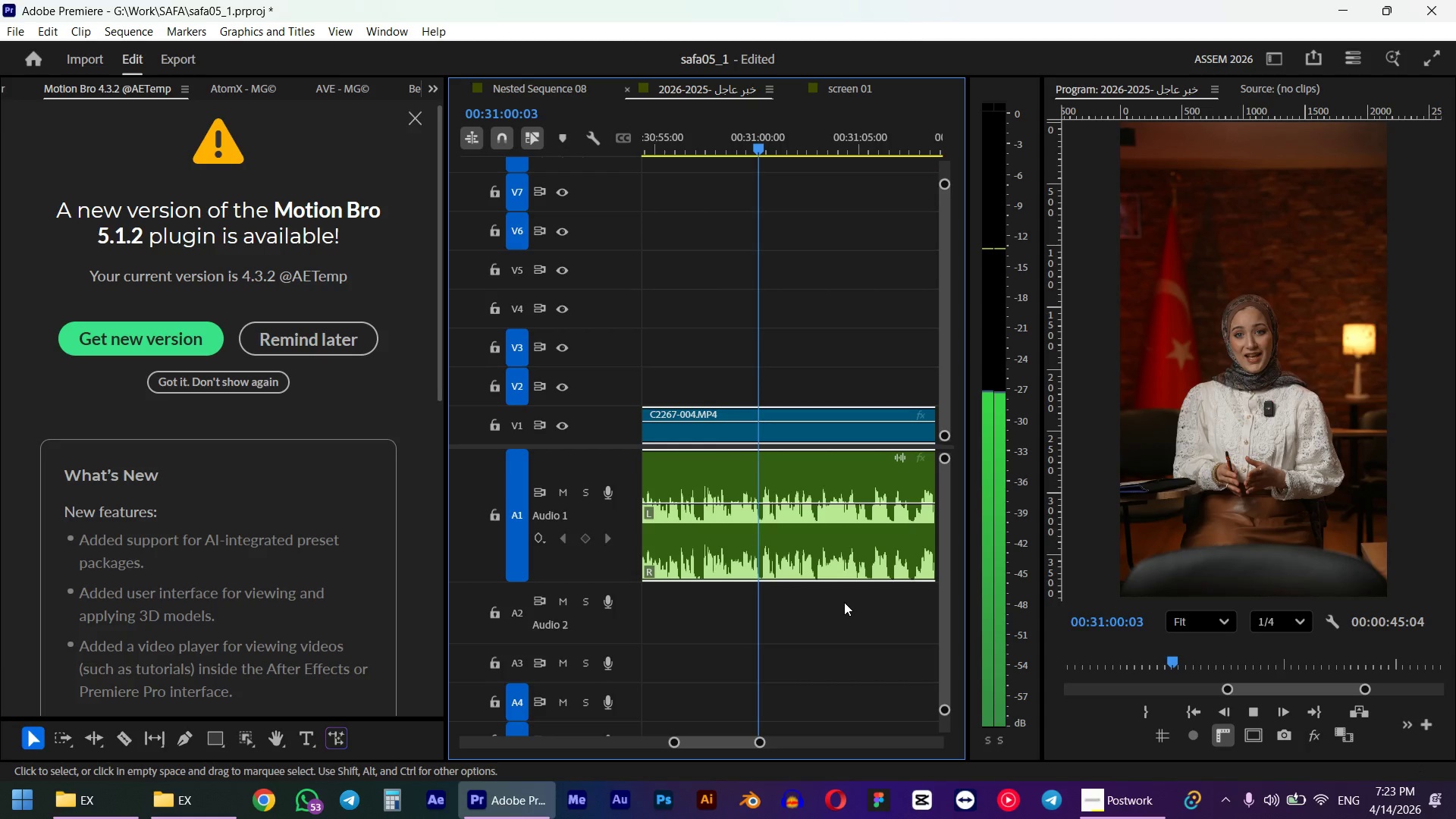 
scroll: coordinate [844, 602], scroll_direction: down, amount: 7.0
 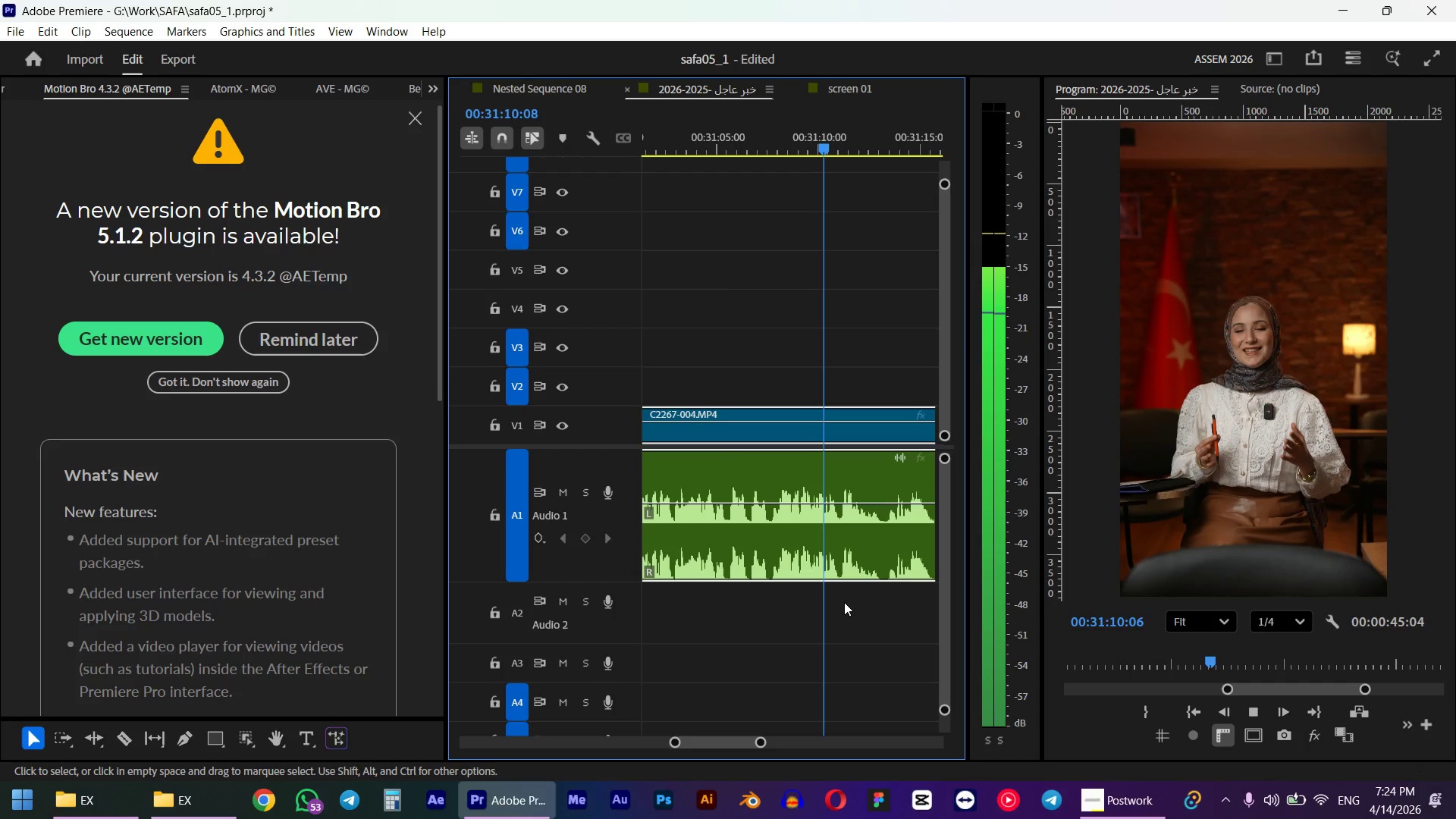 
hold_key(key=AltLeft, duration=0.41)
scroll: coordinate [839, 599], scroll_direction: down, amount: 4.0
 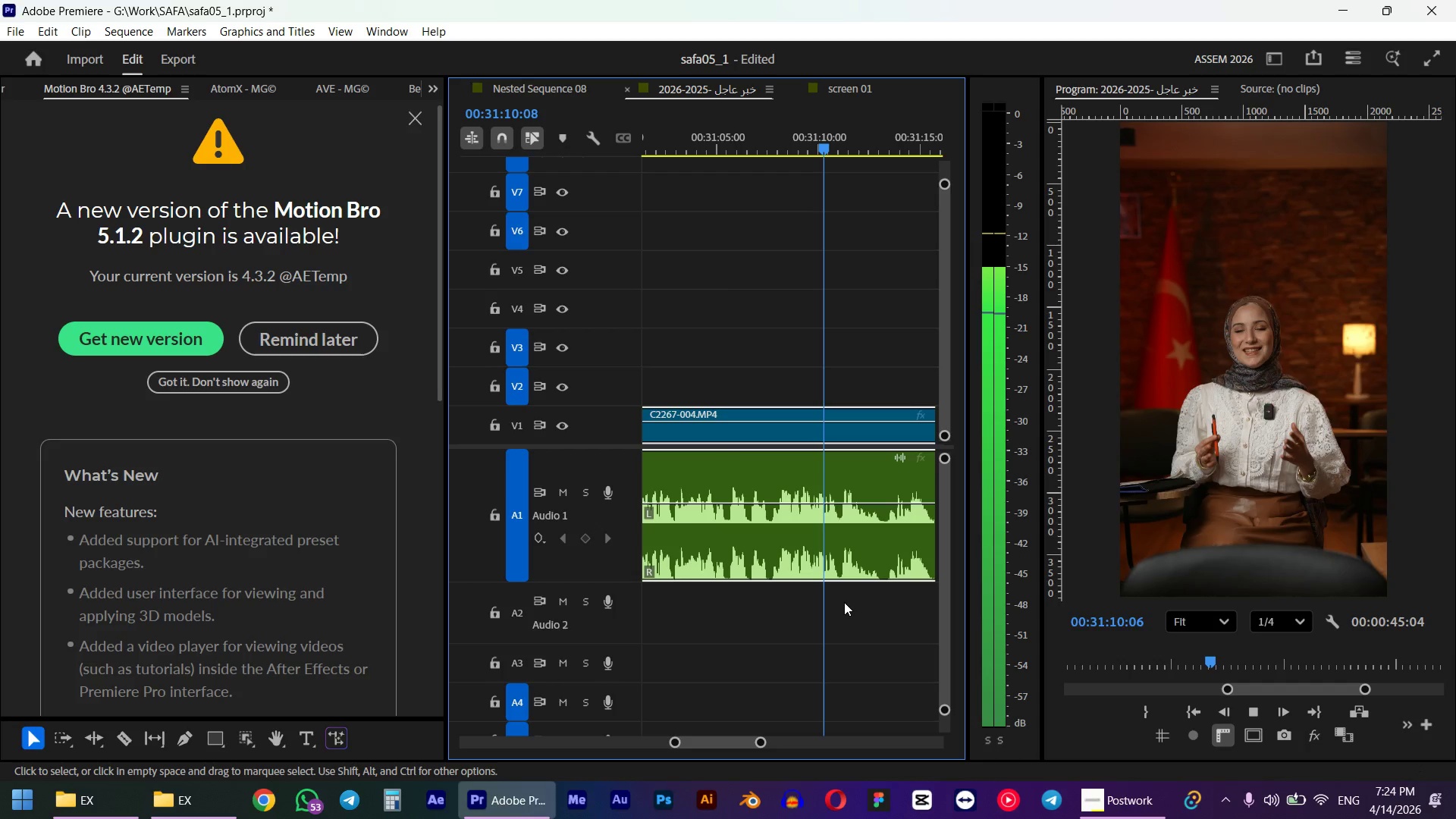 
left_click_drag(start_coordinate=[814, 144], to_coordinate=[821, 140])
 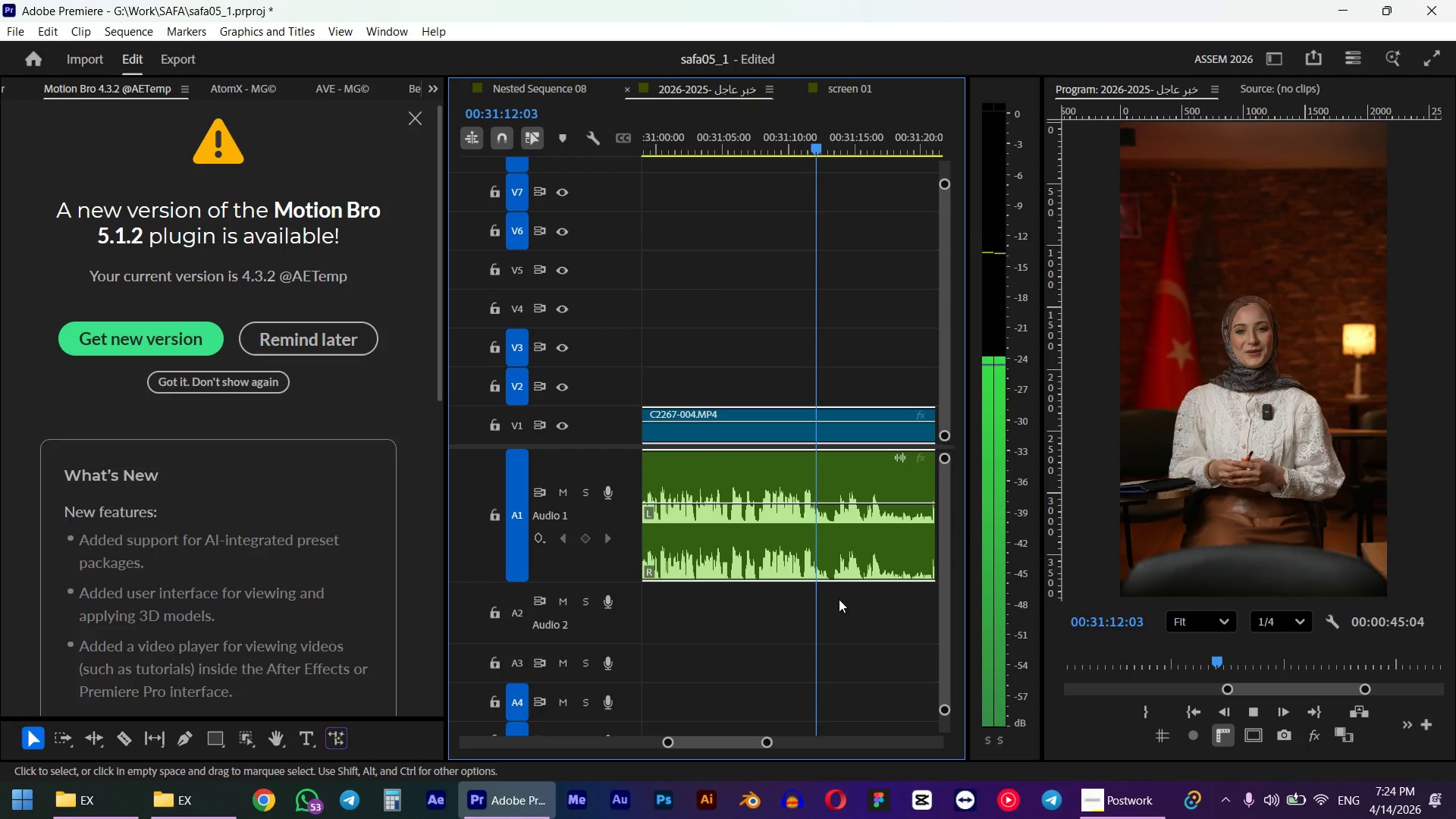 
key(Space)
 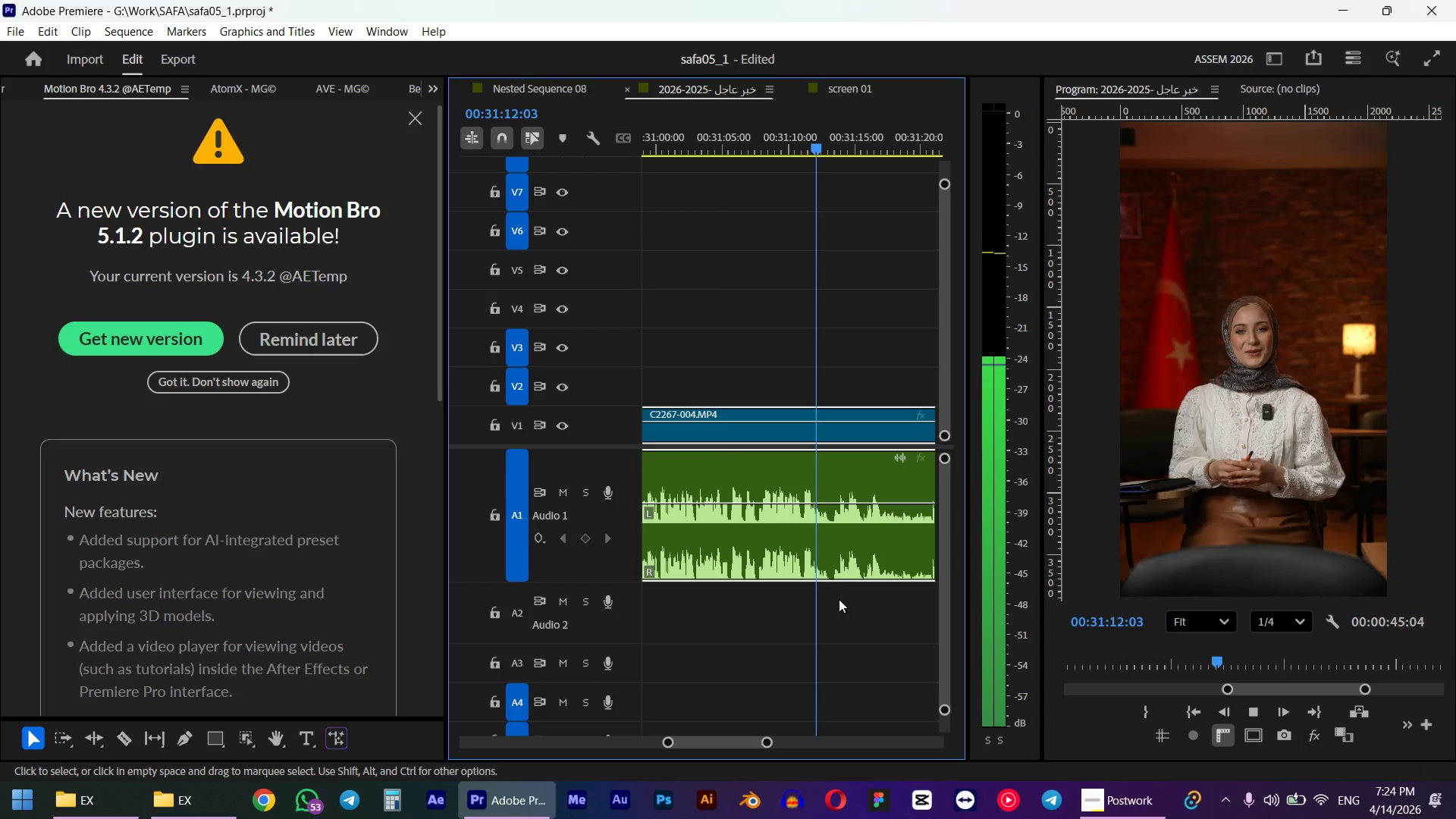 
scroll: coordinate [842, 580], scroll_direction: down, amount: 4.0
 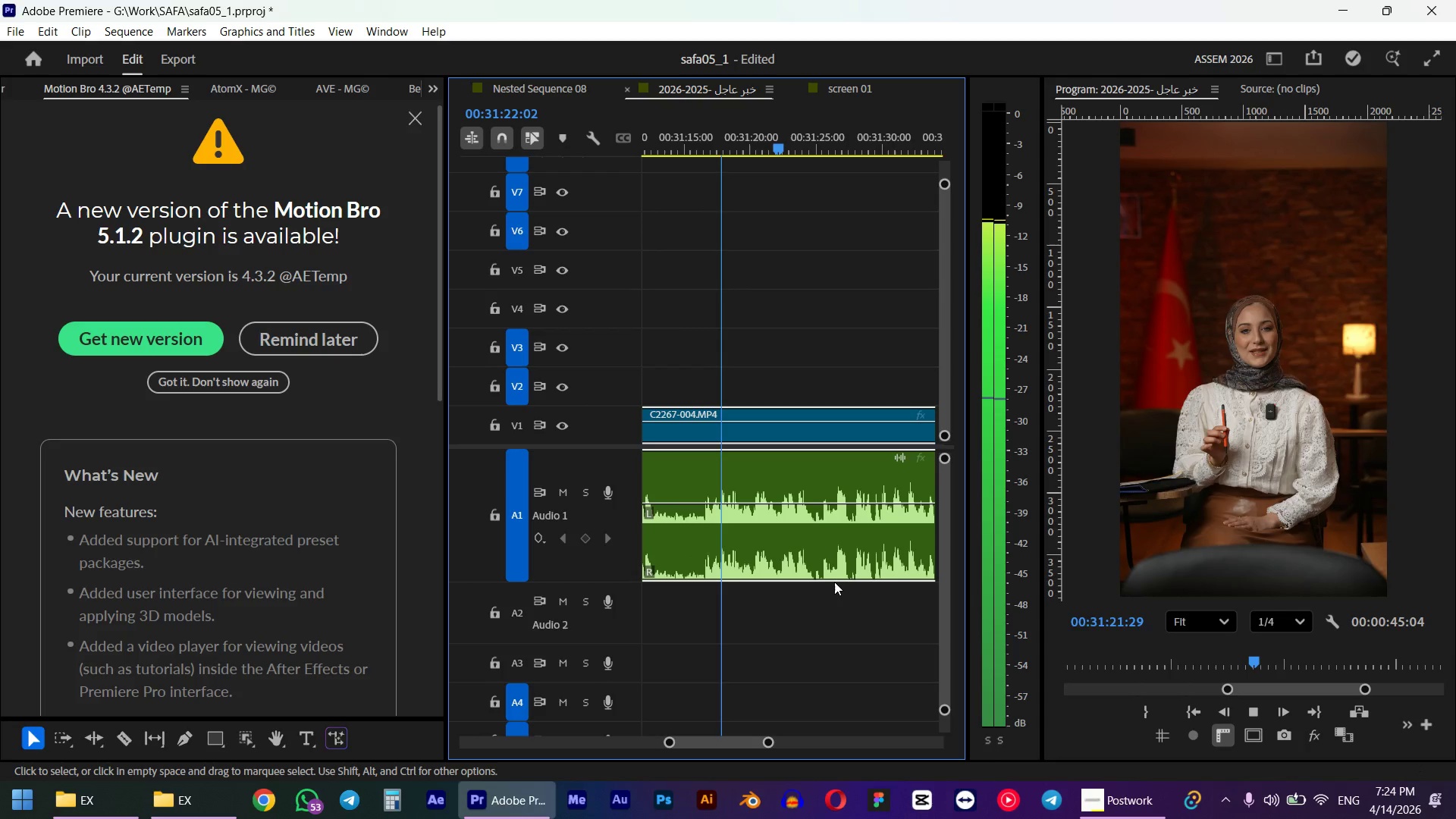 
hold_key(key=AltLeft, duration=0.39)
scroll: coordinate [834, 607], scroll_direction: down, amount: 8.0
 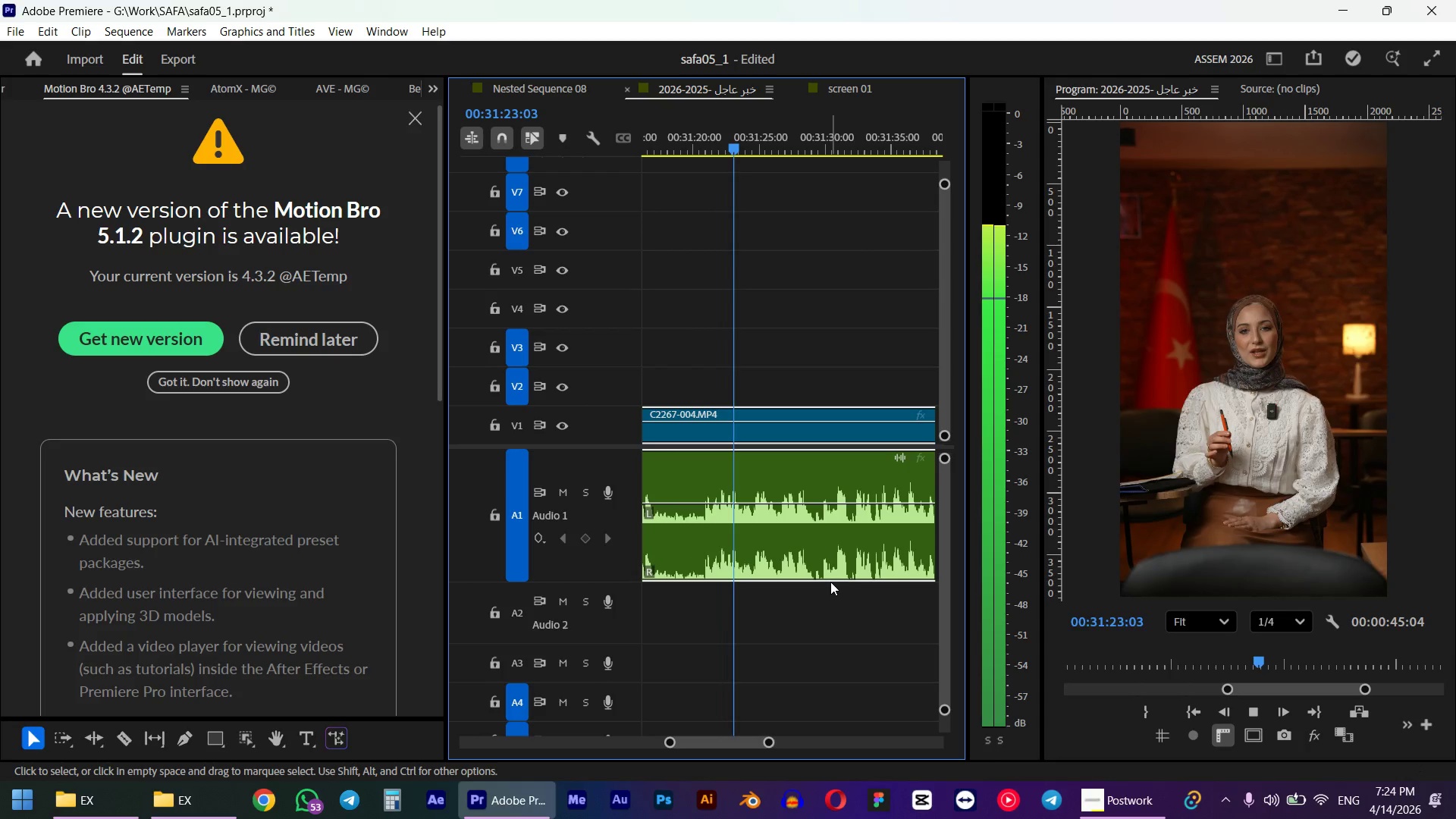 
hold_key(key=AltLeft, duration=0.47)
scroll: coordinate [827, 528], scroll_direction: up, amount: 5.0
 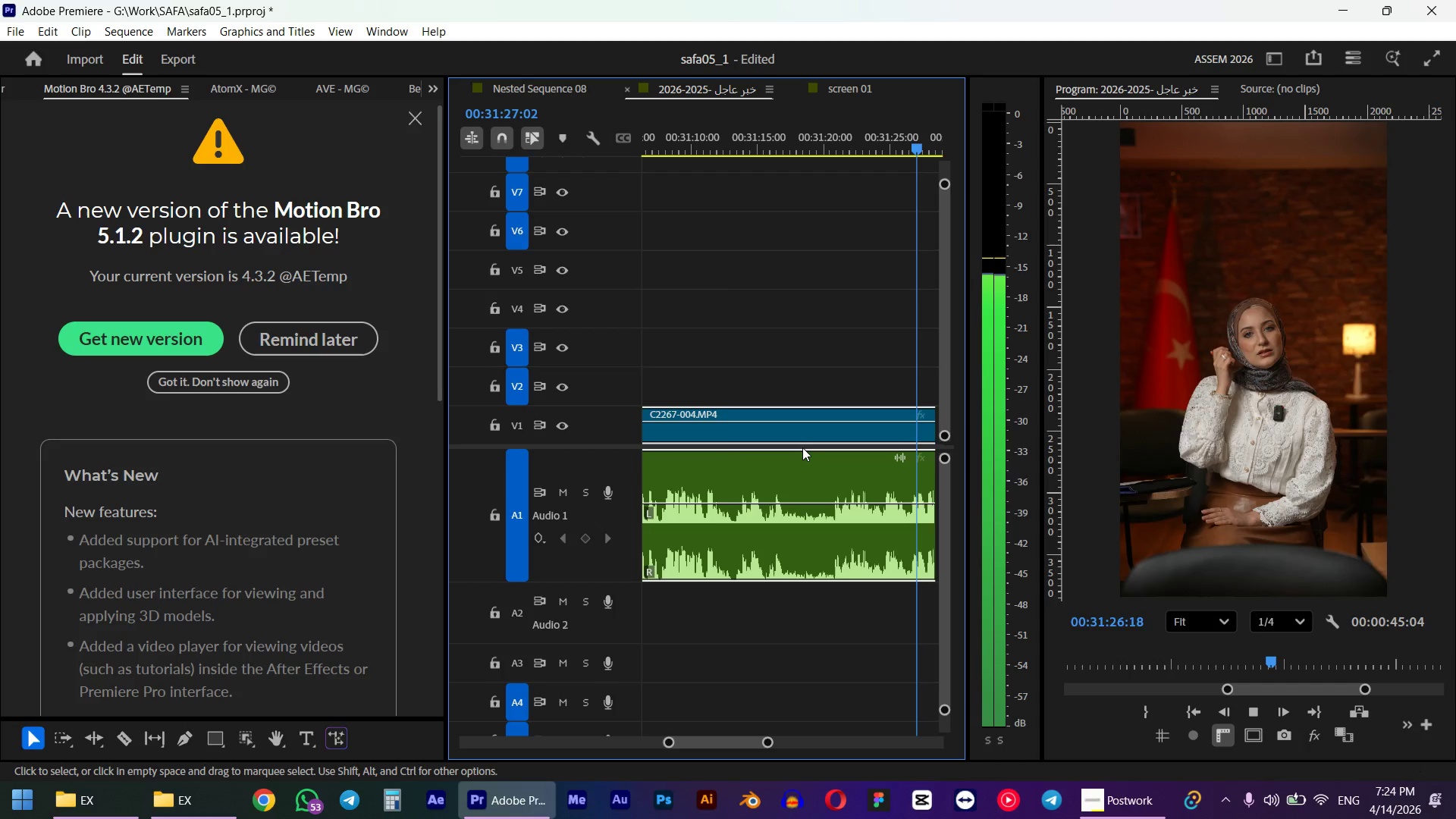 
scroll: coordinate [818, 447], scroll_direction: down, amount: 3.0
 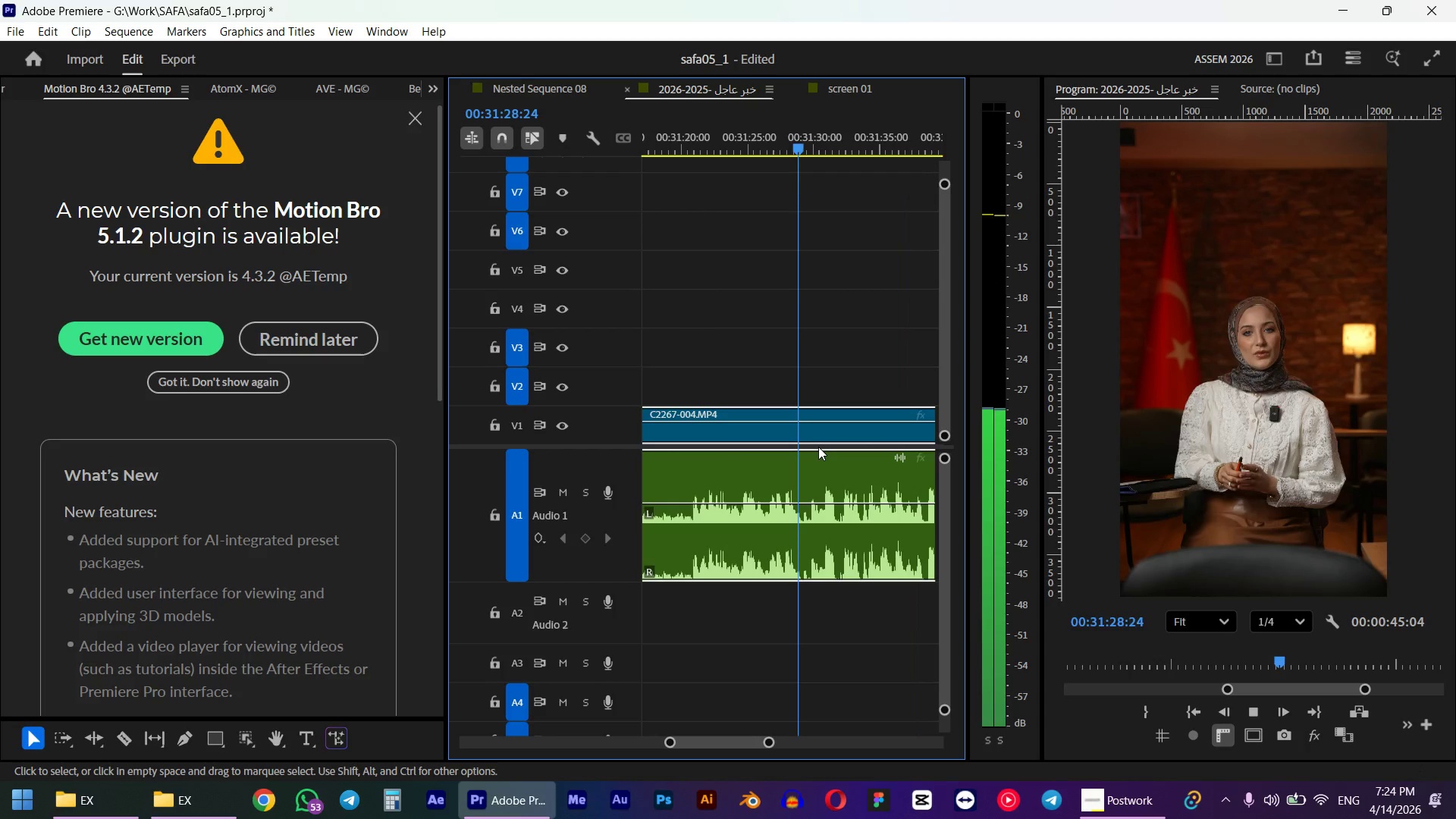 
hold_key(key=AltLeft, duration=0.56)
scroll: coordinate [810, 460], scroll_direction: down, amount: 4.0
 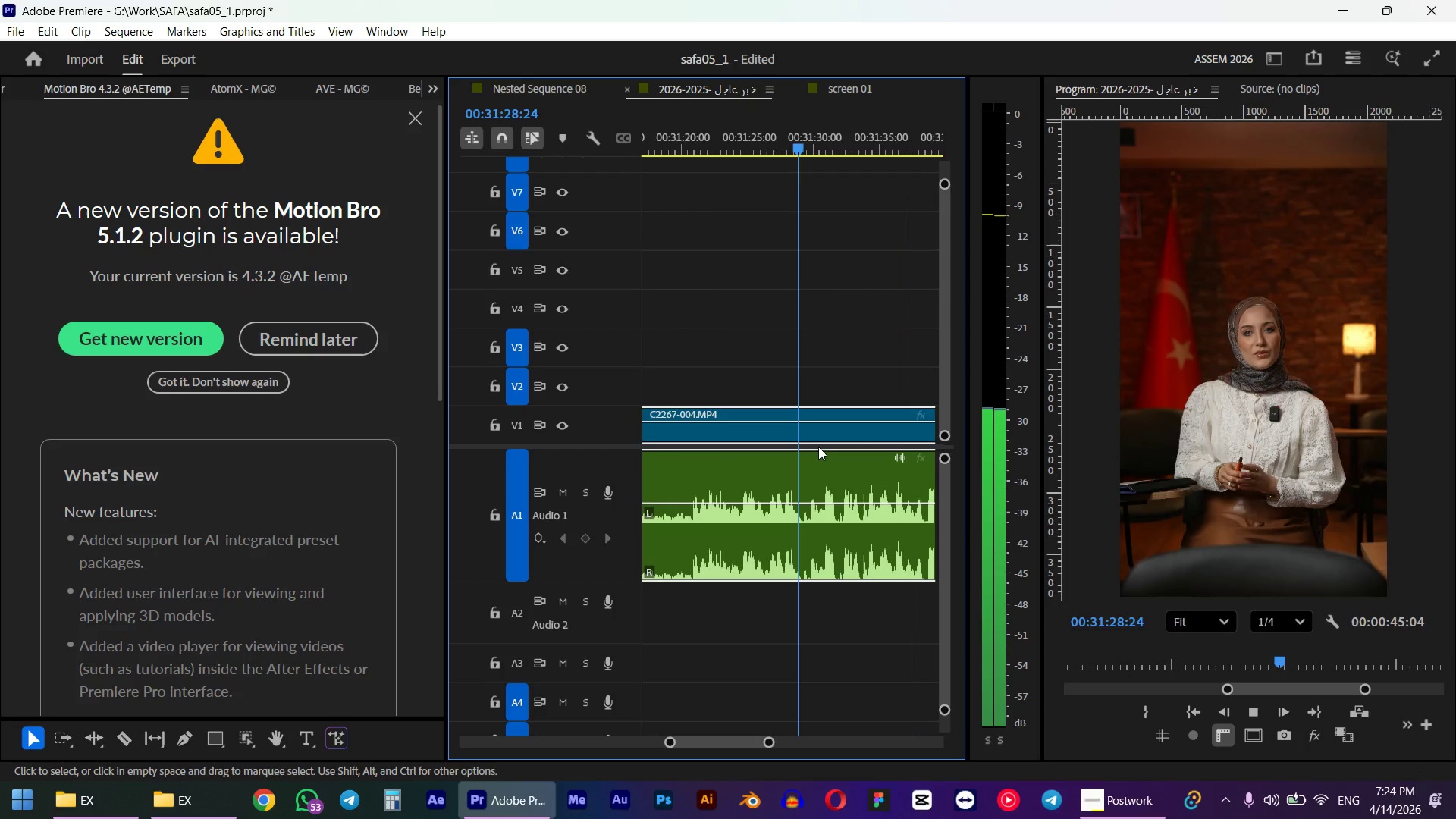 
hold_key(key=AltLeft, duration=0.45)
 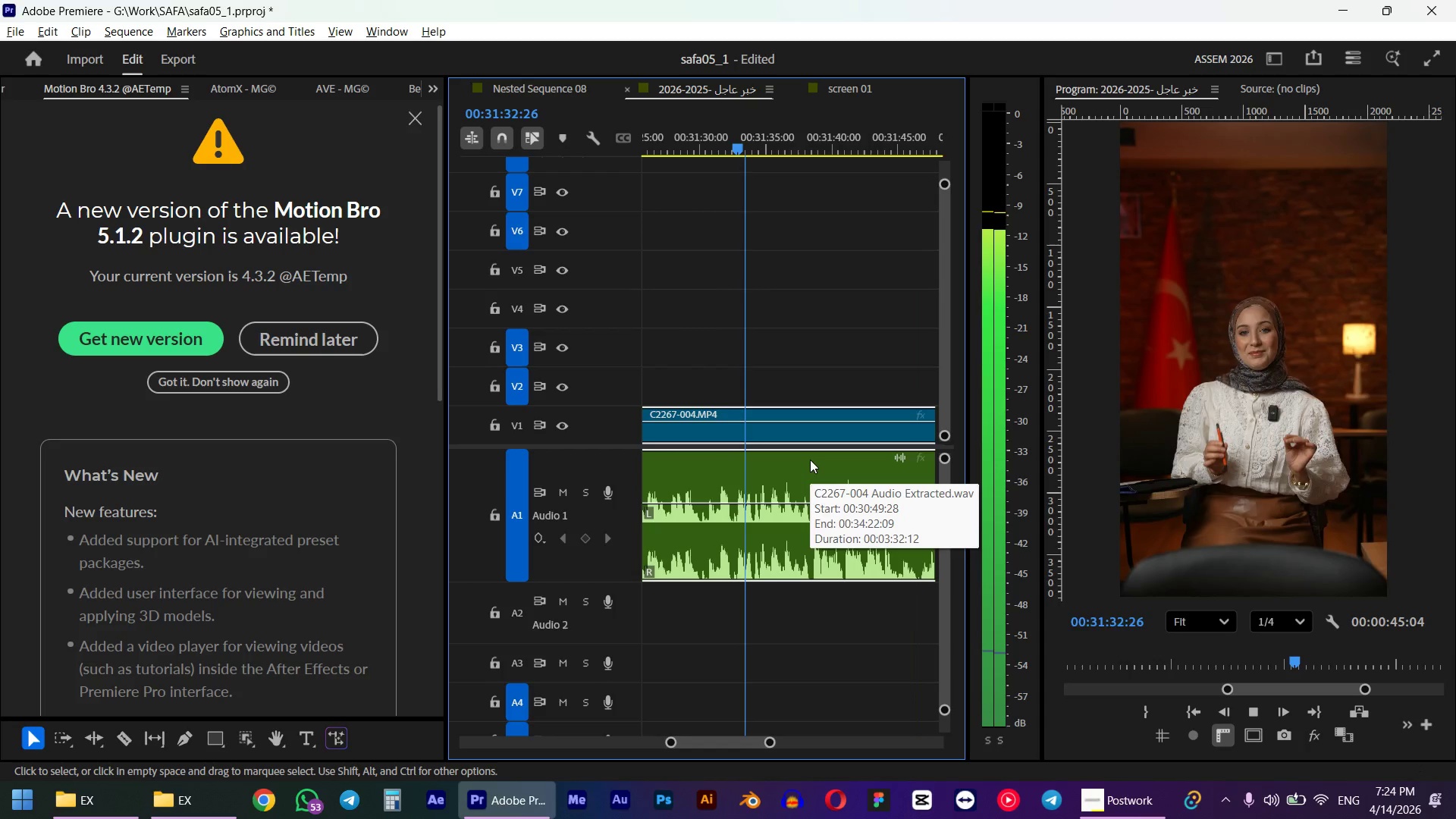 
key(Space)
 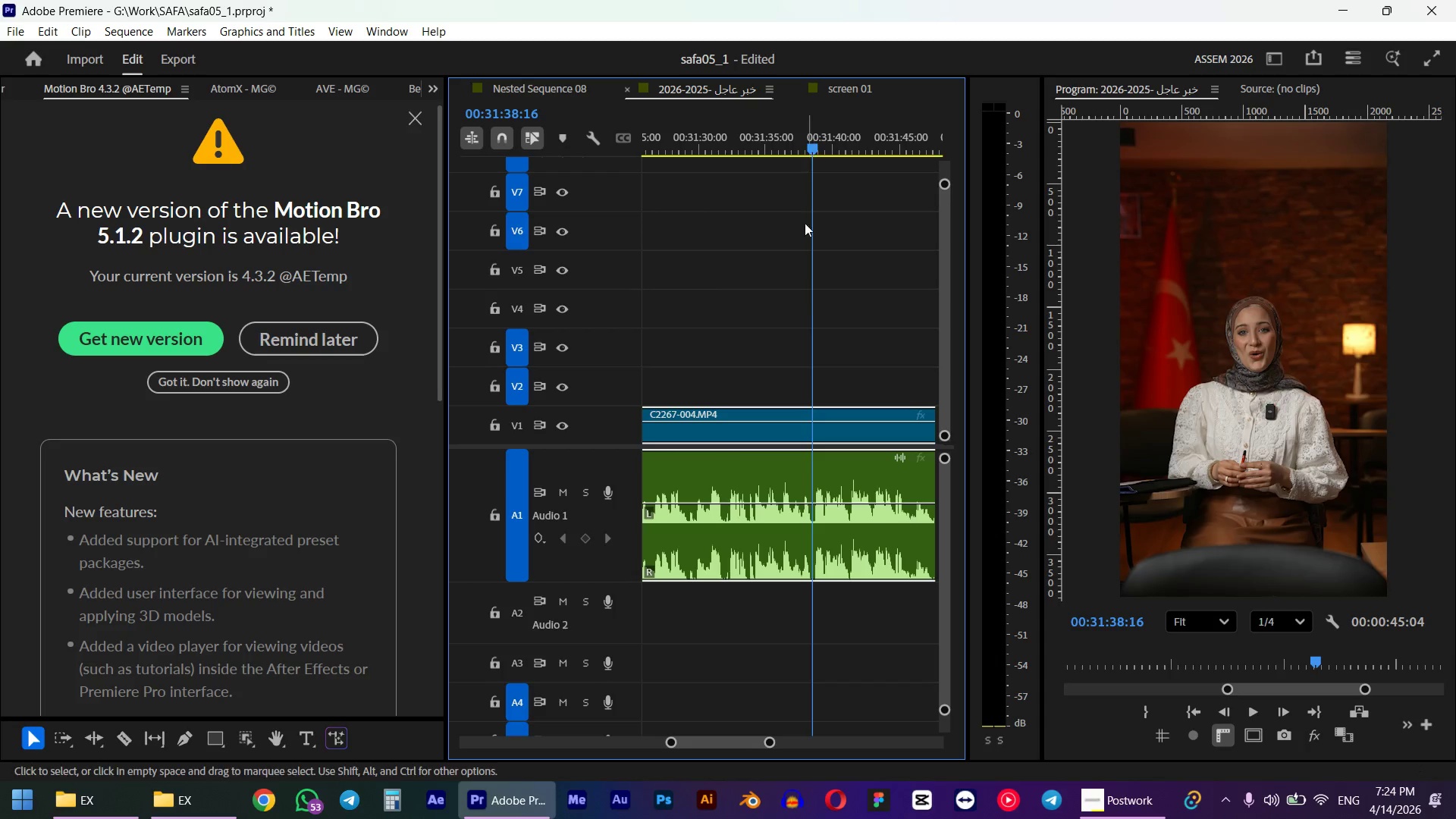 
scroll: coordinate [810, 496], scroll_direction: up, amount: 4.0
 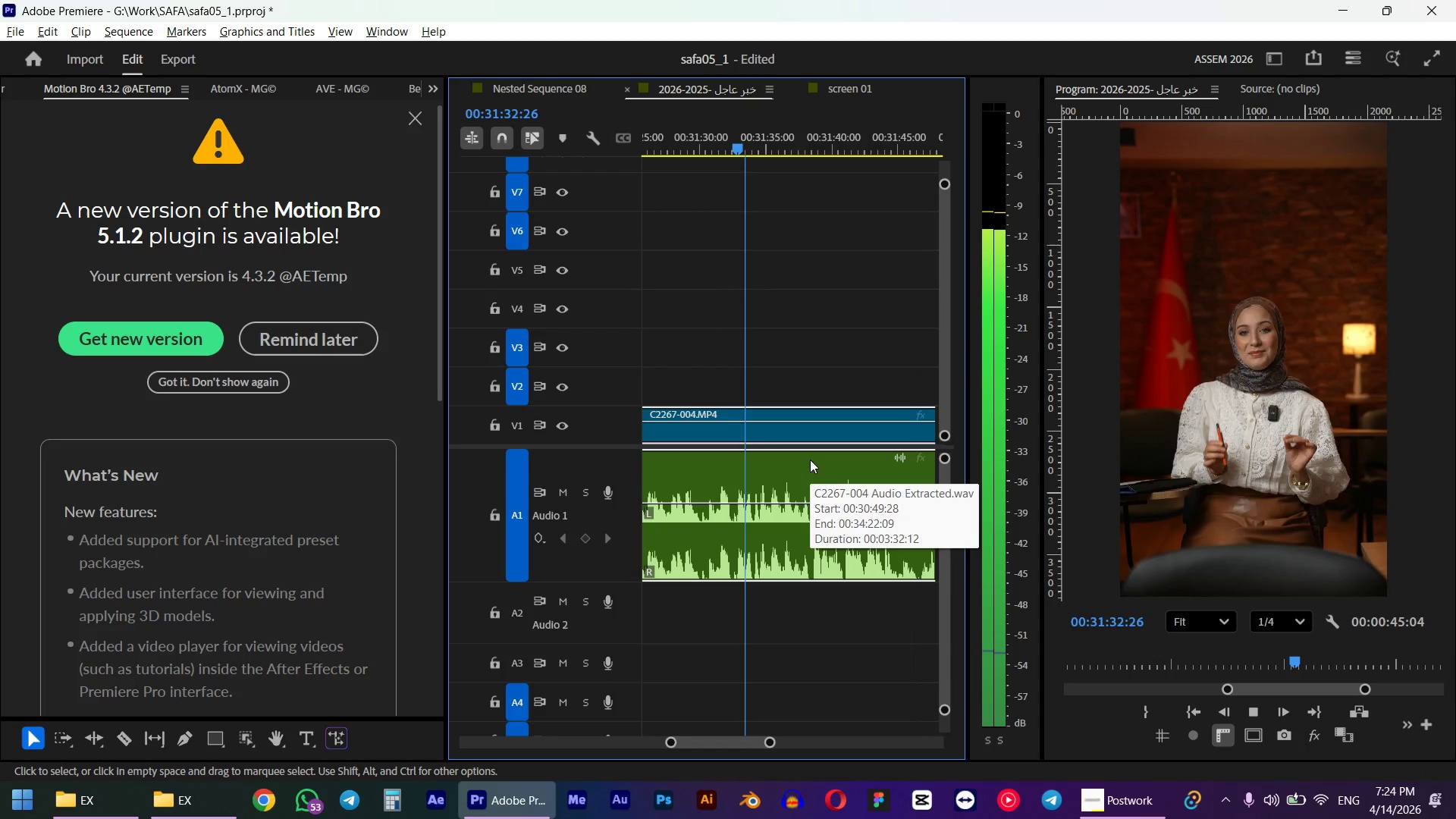 
left_click_drag(start_coordinate=[866, 310], to_coordinate=[827, 620])
 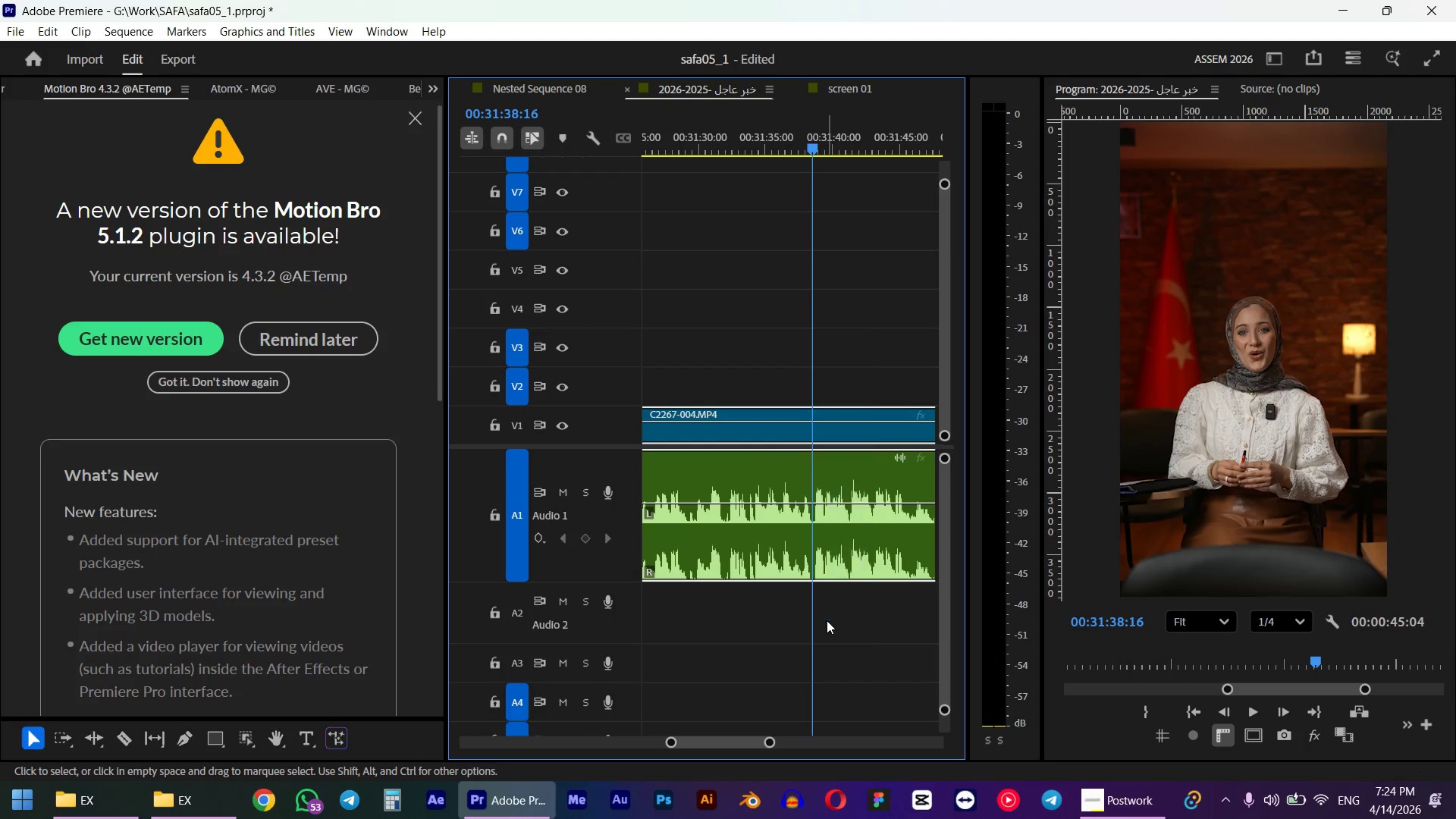 
key(W)
 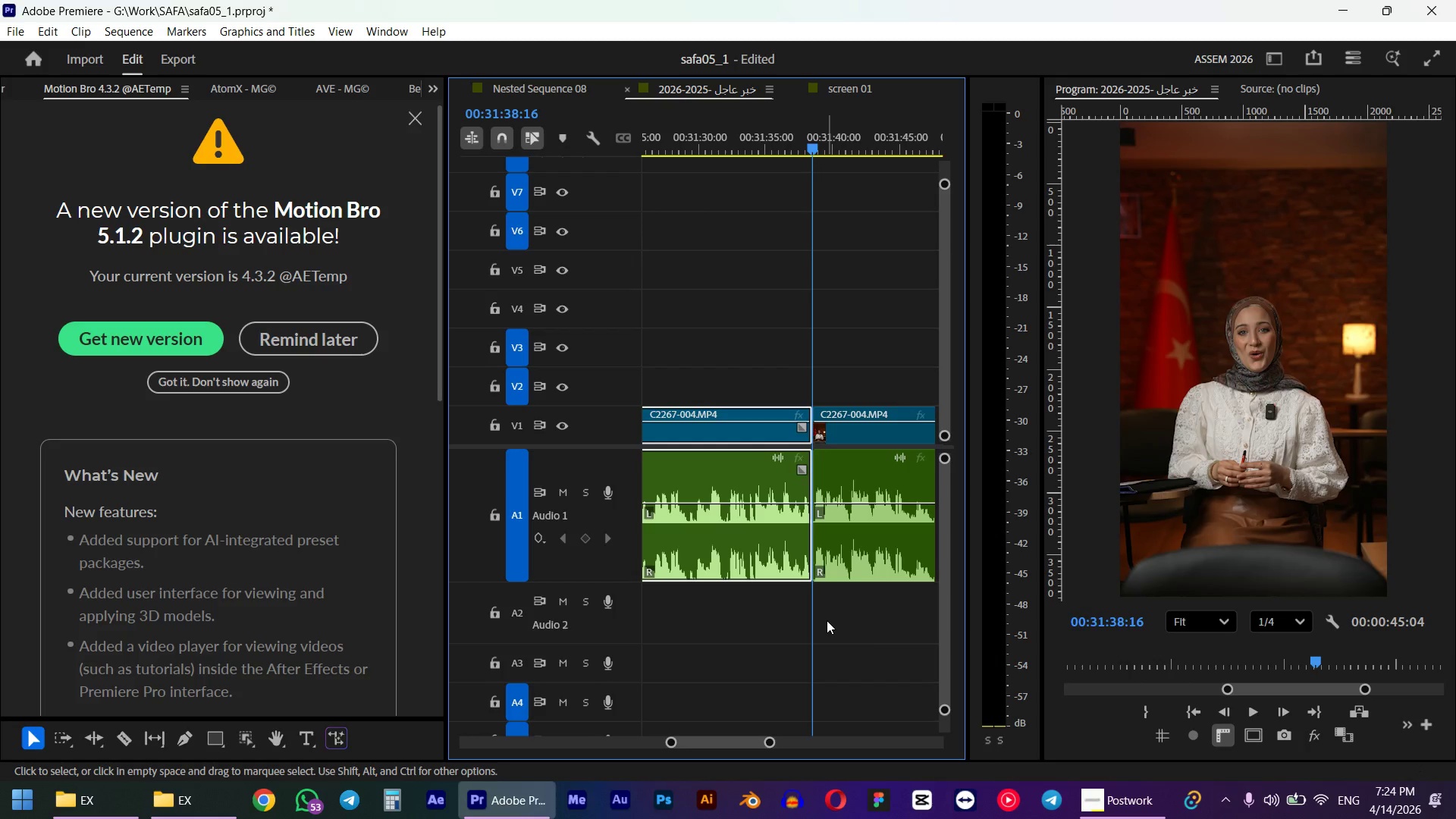 
key(Space)
 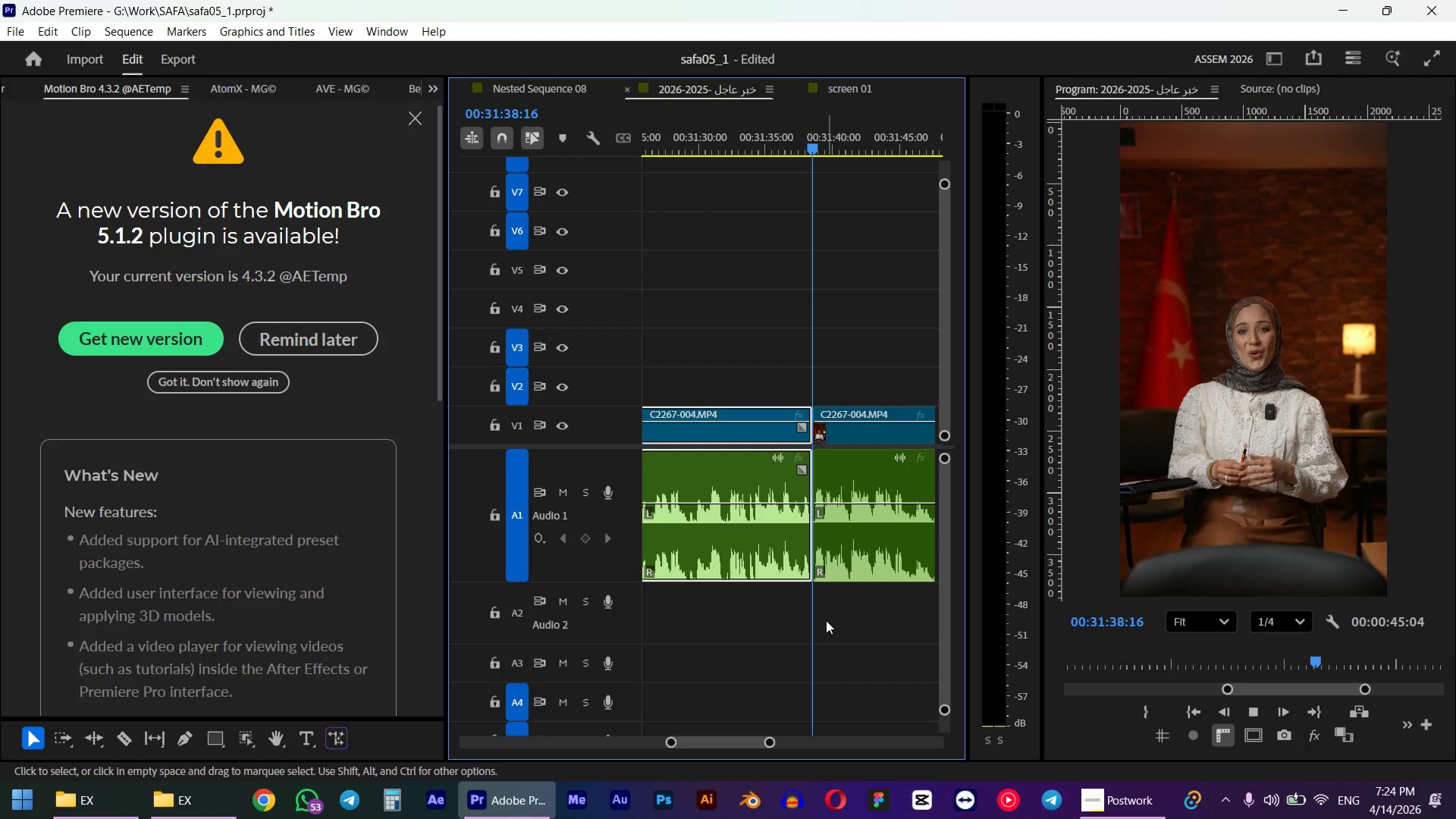 
hold_key(key=AltLeft, duration=0.67)
scroll: coordinate [824, 614], scroll_direction: down, amount: 6.0
 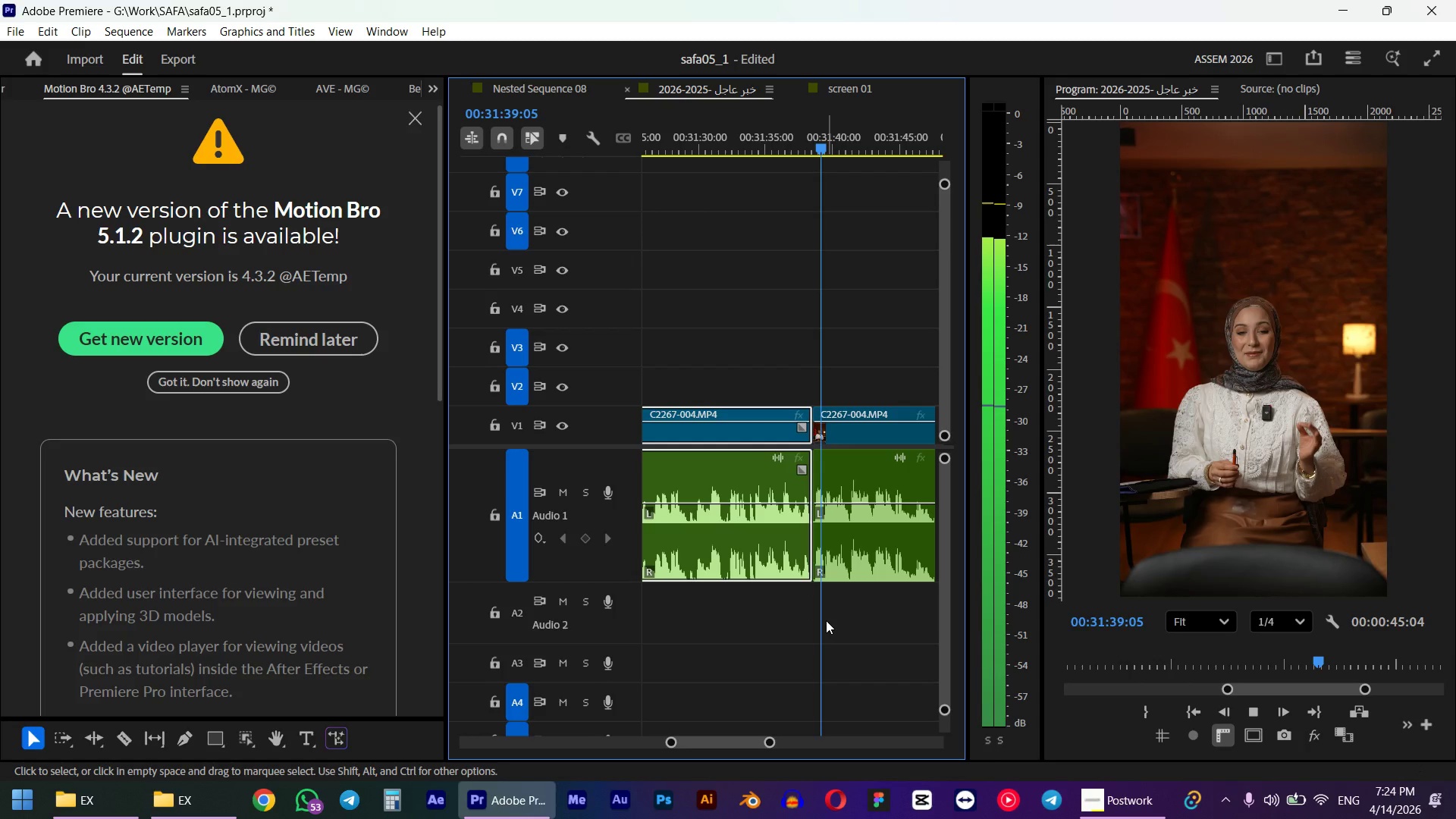 
key(Space)
 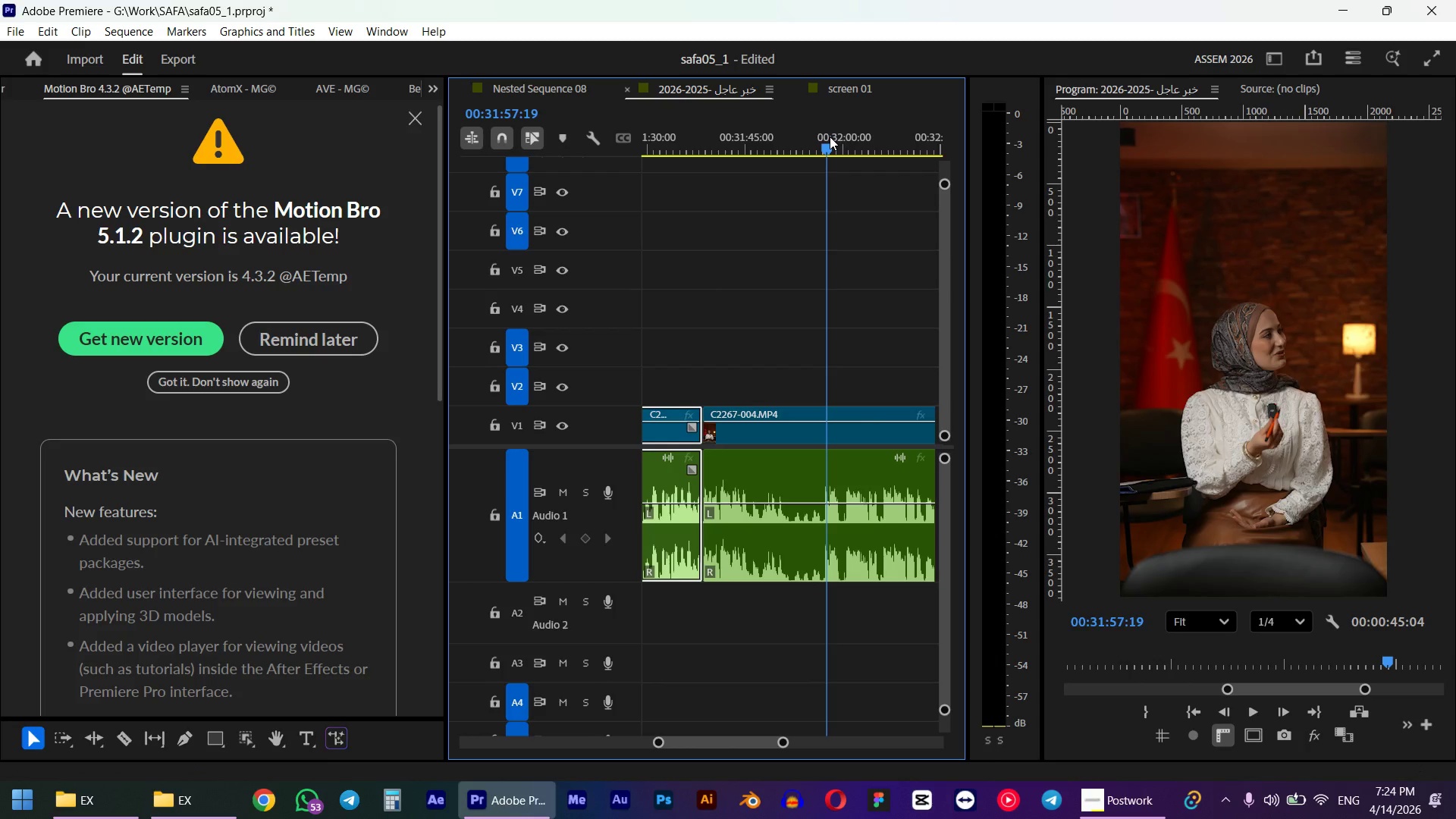 
scroll: coordinate [812, 622], scroll_direction: down, amount: 4.0
 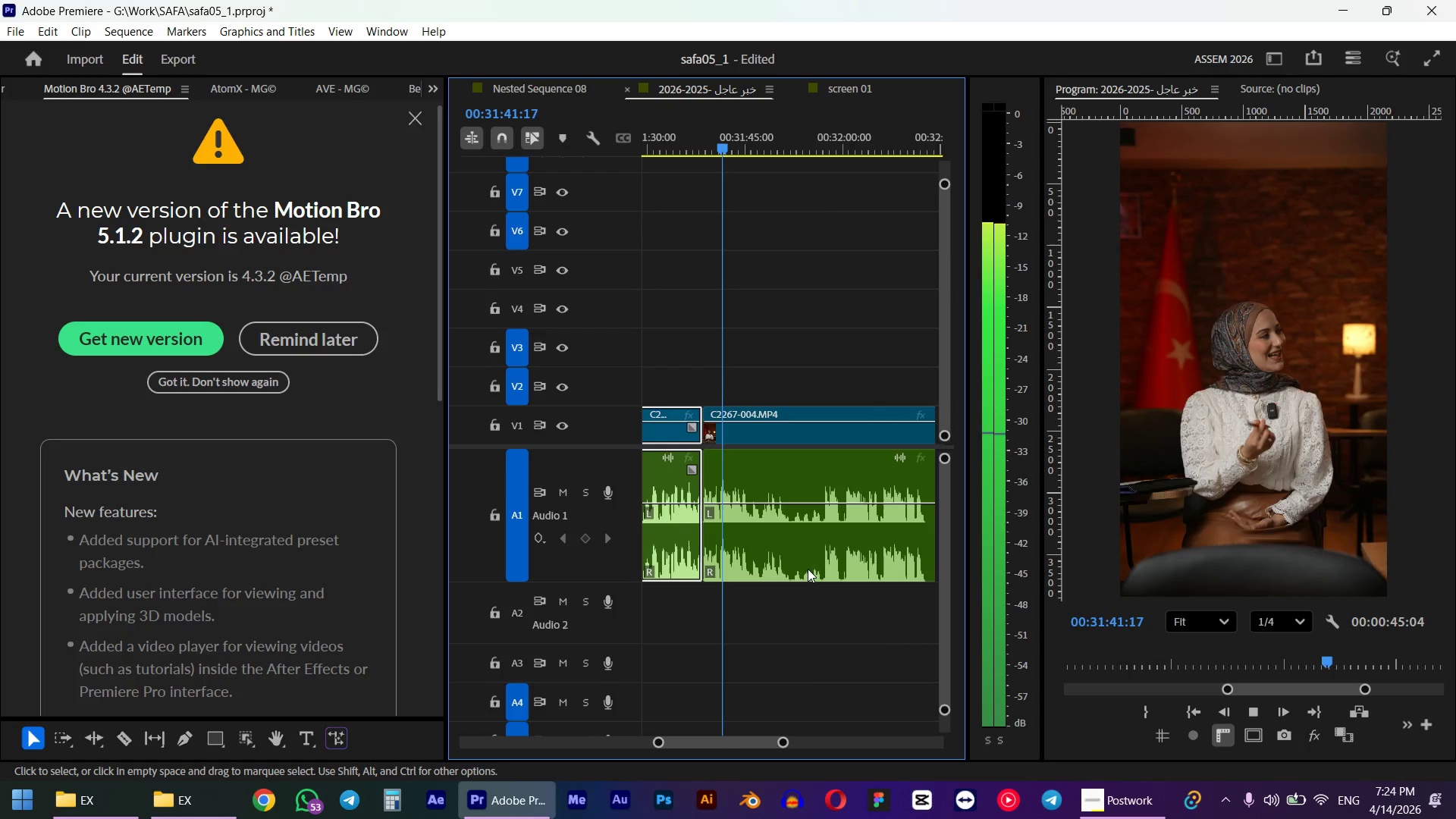 
key(Space)
 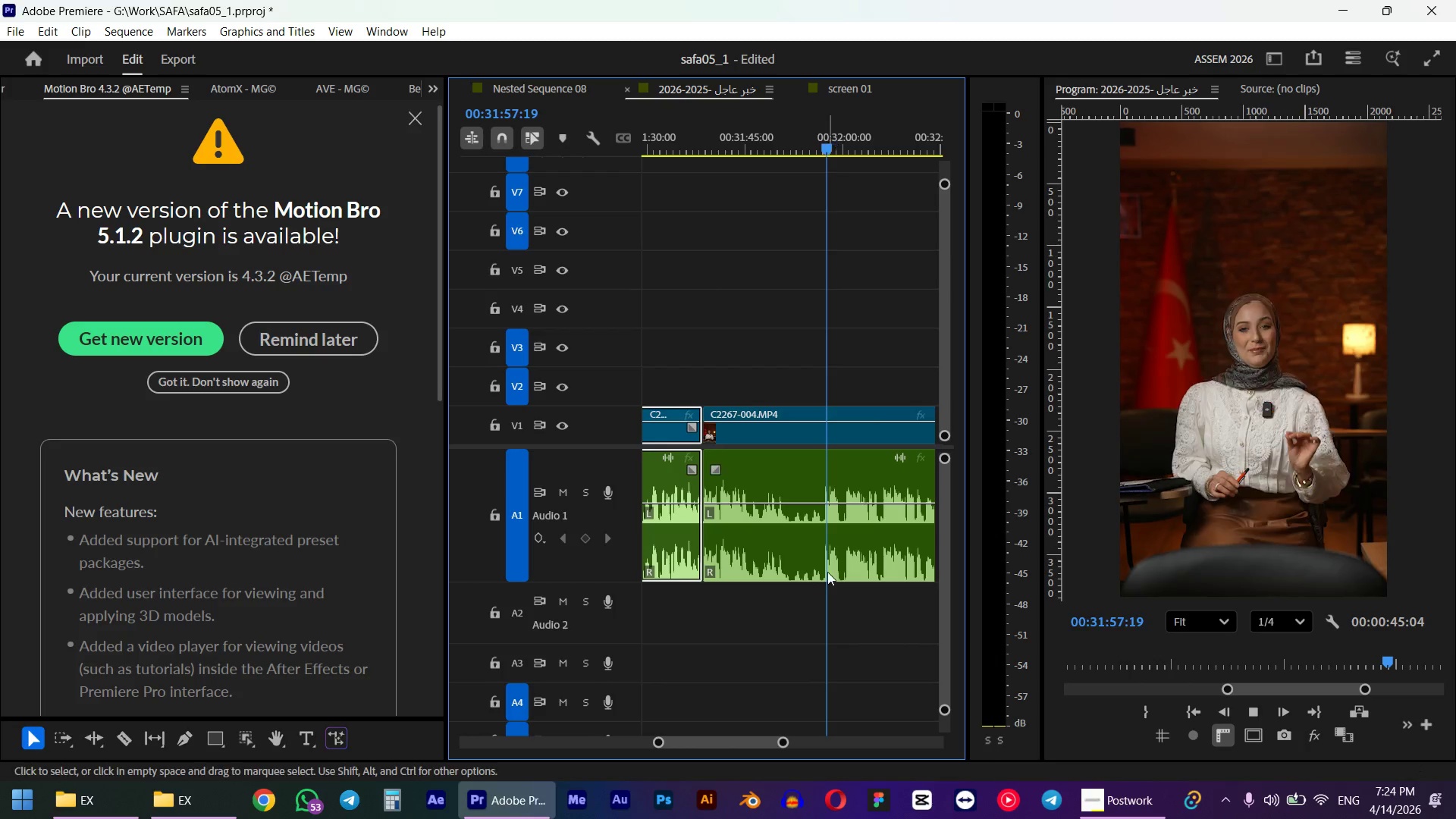 
scroll: coordinate [824, 601], scroll_direction: down, amount: 4.0
 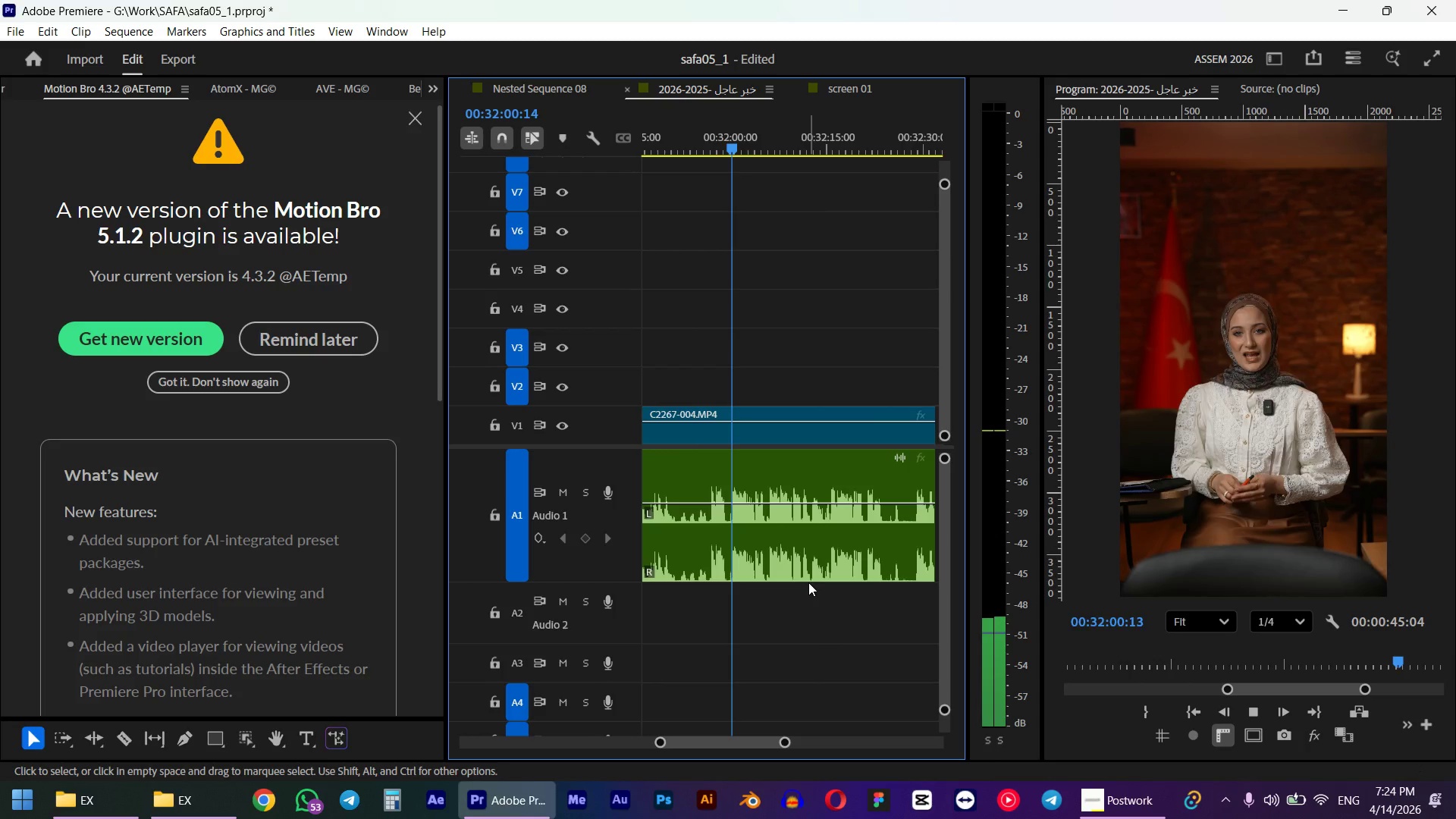 
key(Space)
 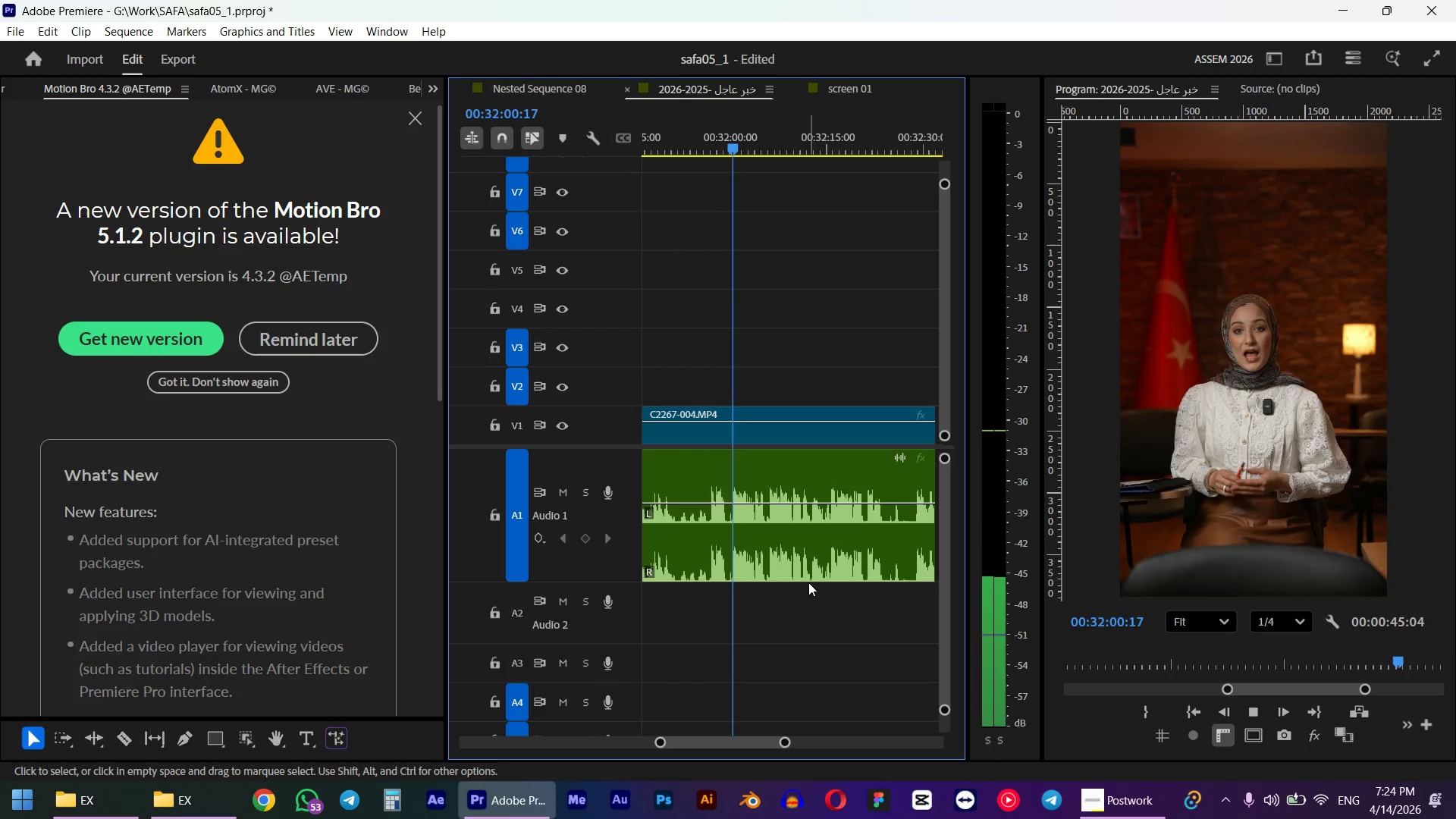 
hold_key(key=AltLeft, duration=0.86)
scroll: coordinate [701, 513], scroll_direction: up, amount: 10.0
 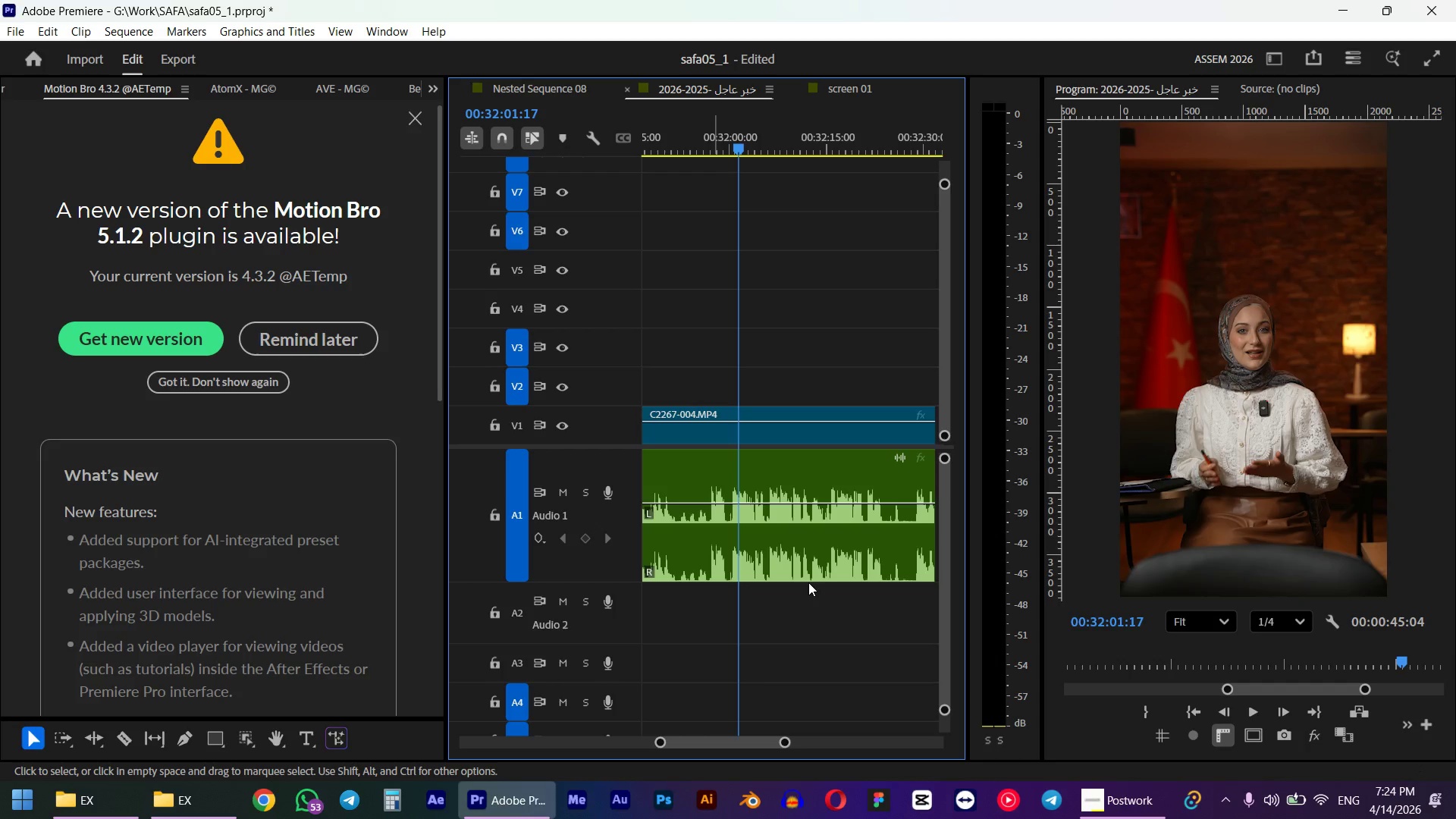 
left_click_drag(start_coordinate=[756, 136], to_coordinate=[748, 140])
 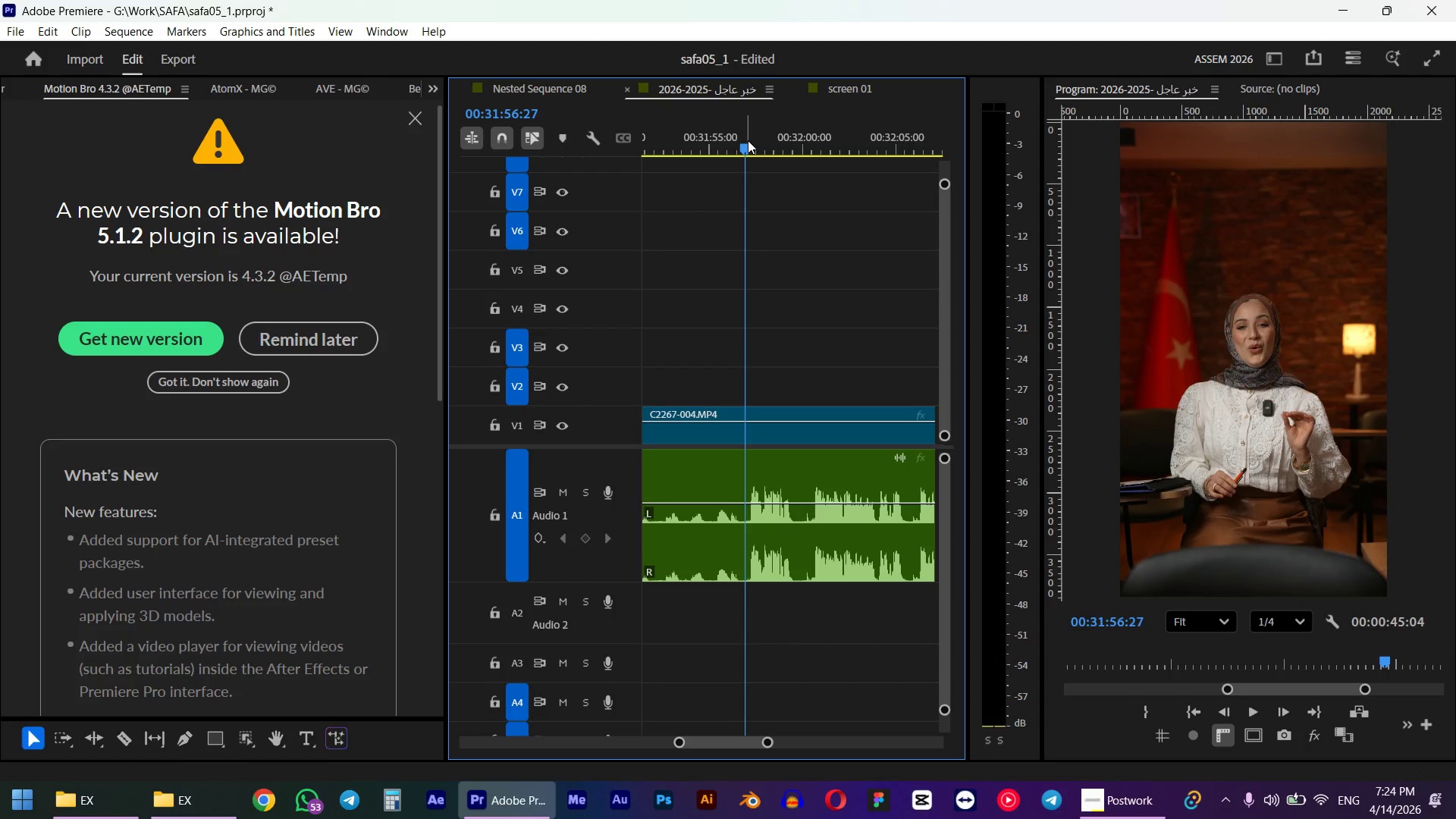 
key(Space)
 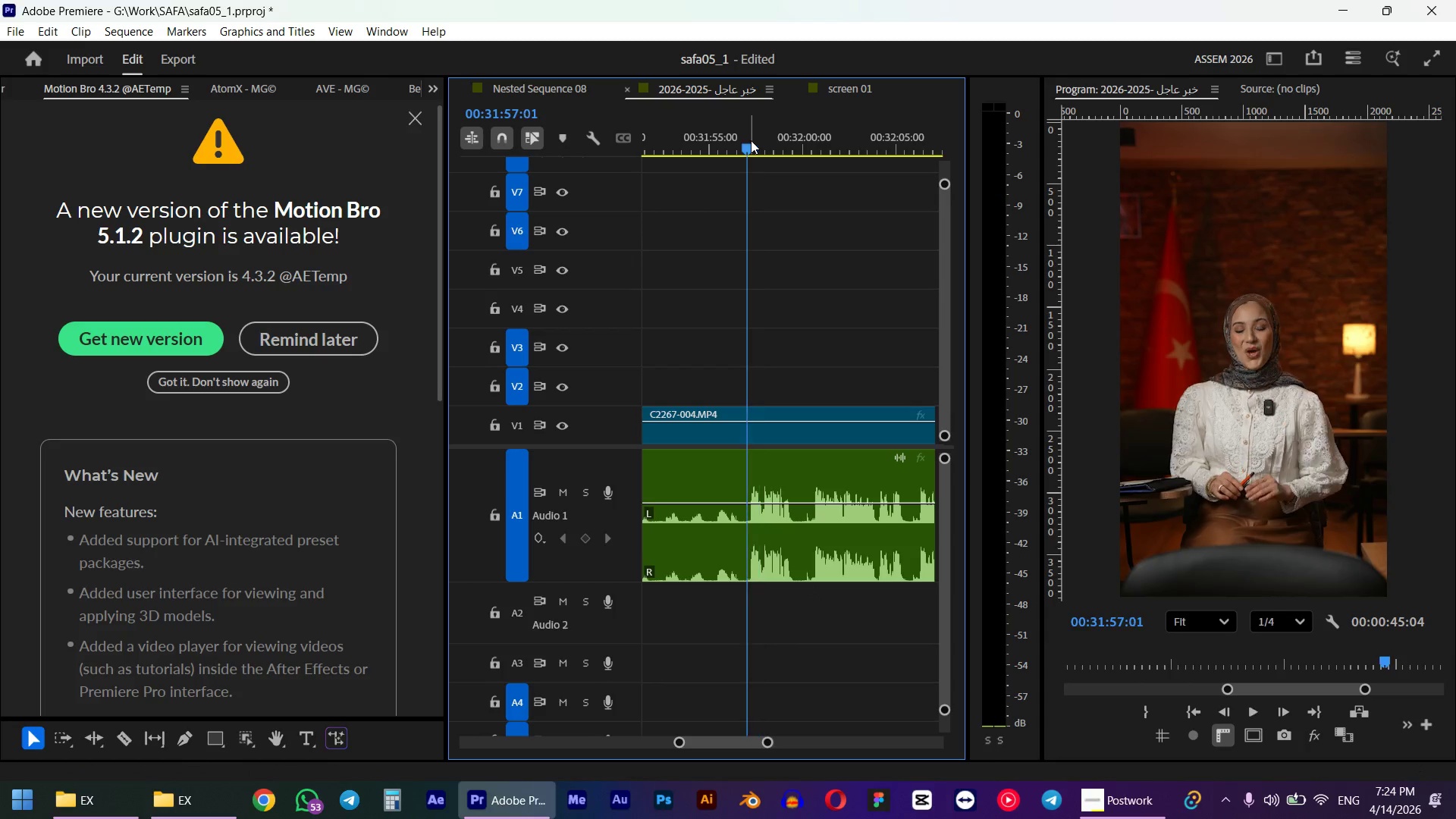 
left_click_drag(start_coordinate=[839, 328], to_coordinate=[762, 622])
 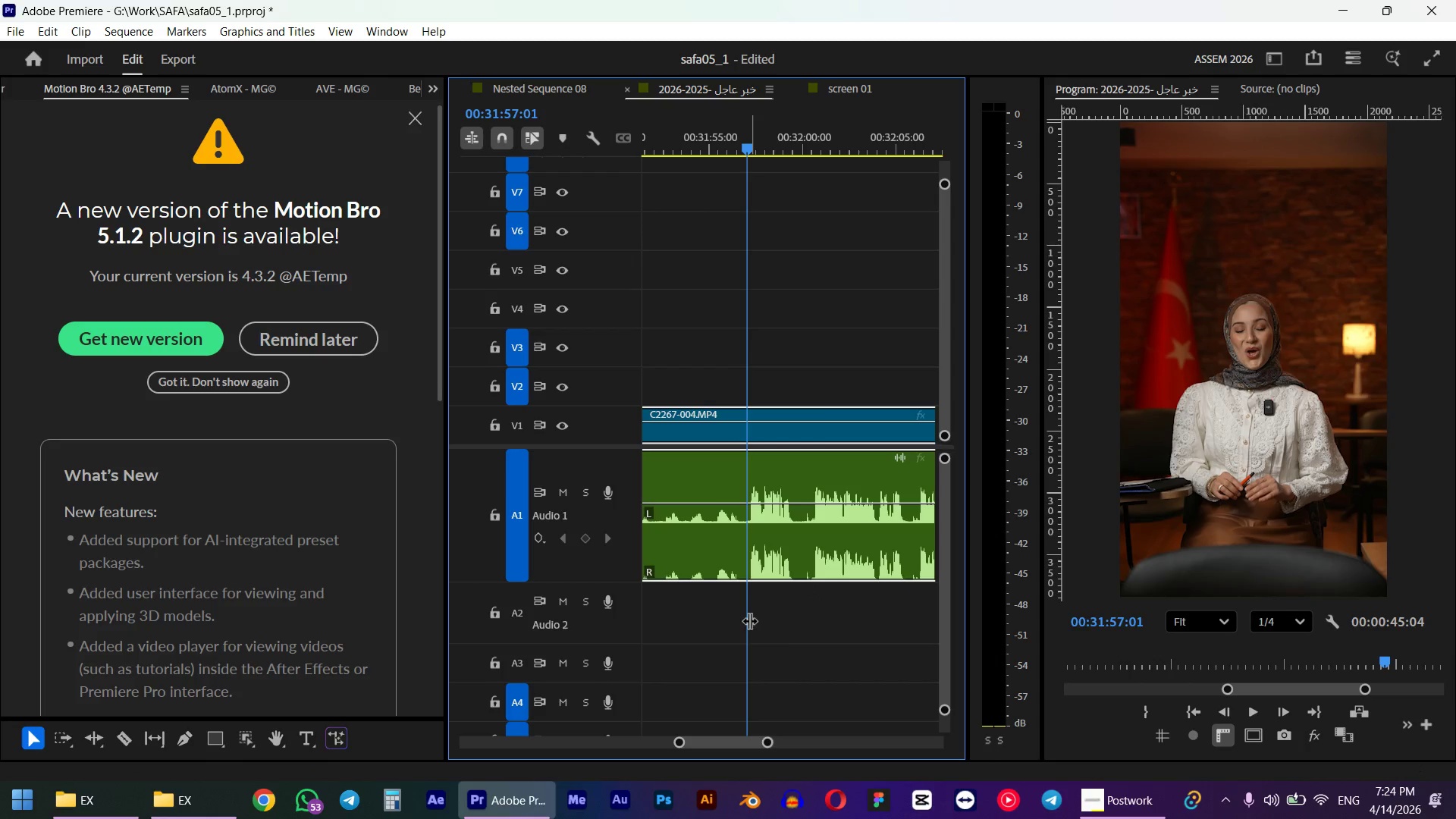 
key(Q)
 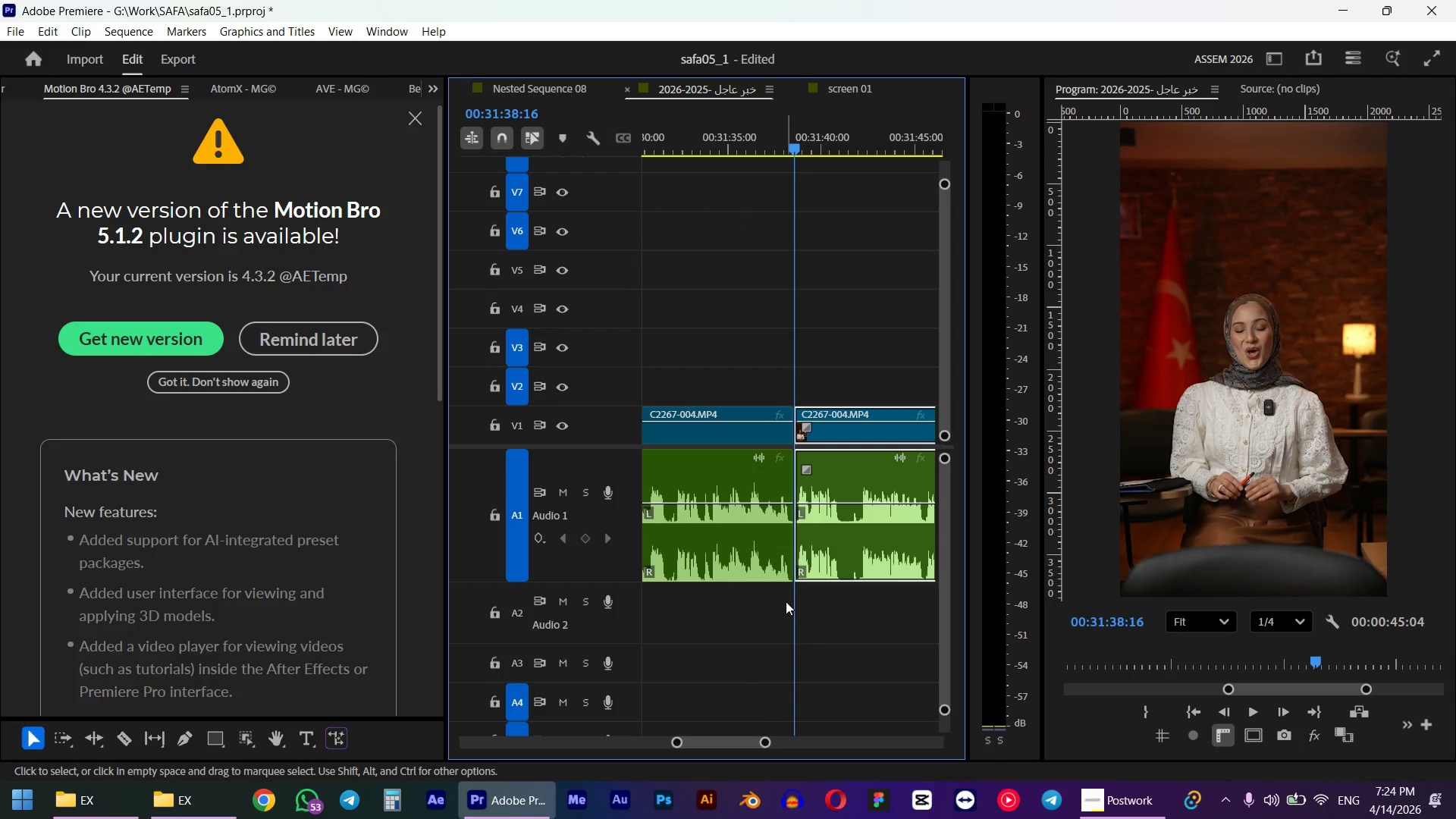 
key(Space)
 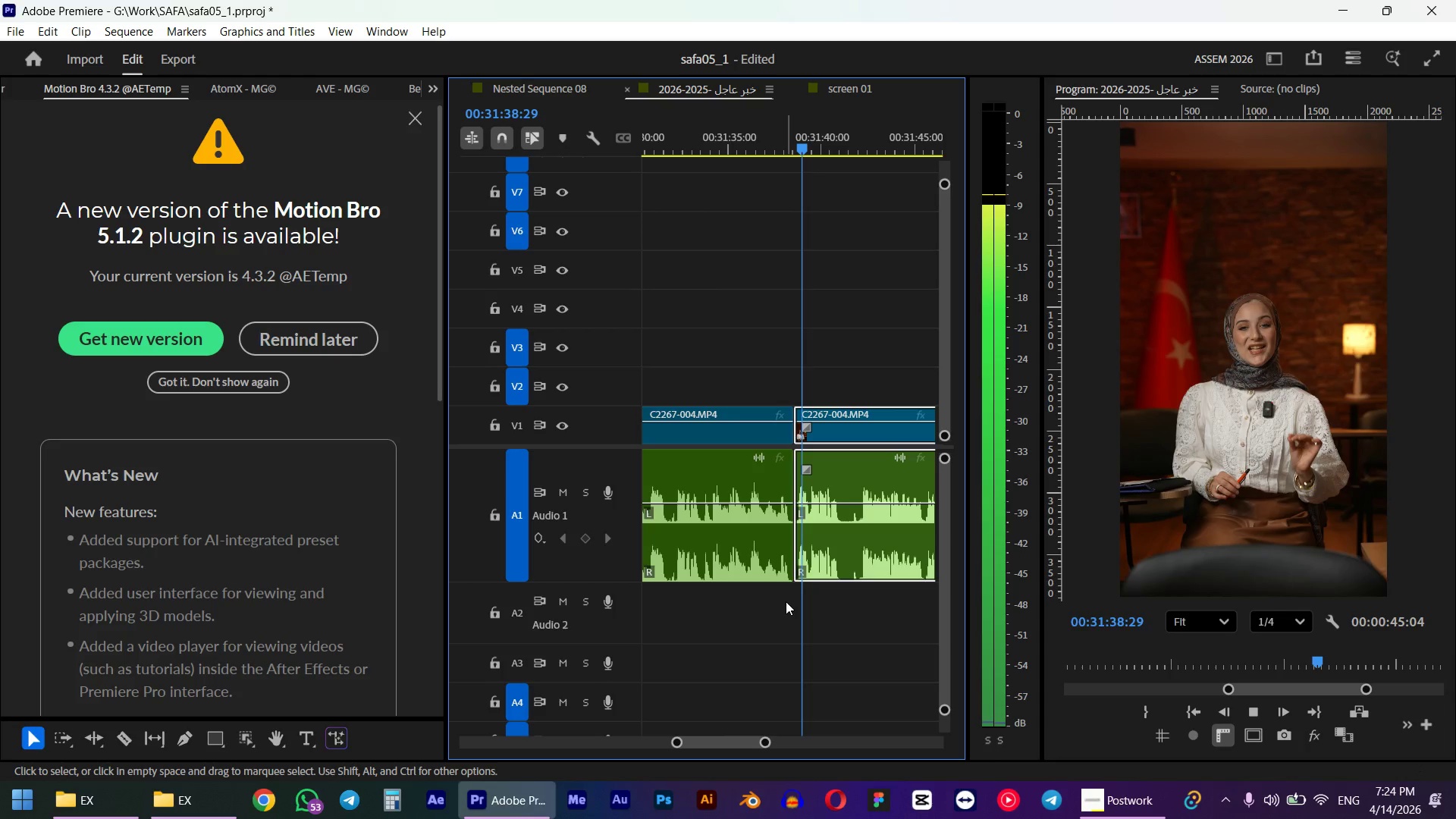 
key(Space)
 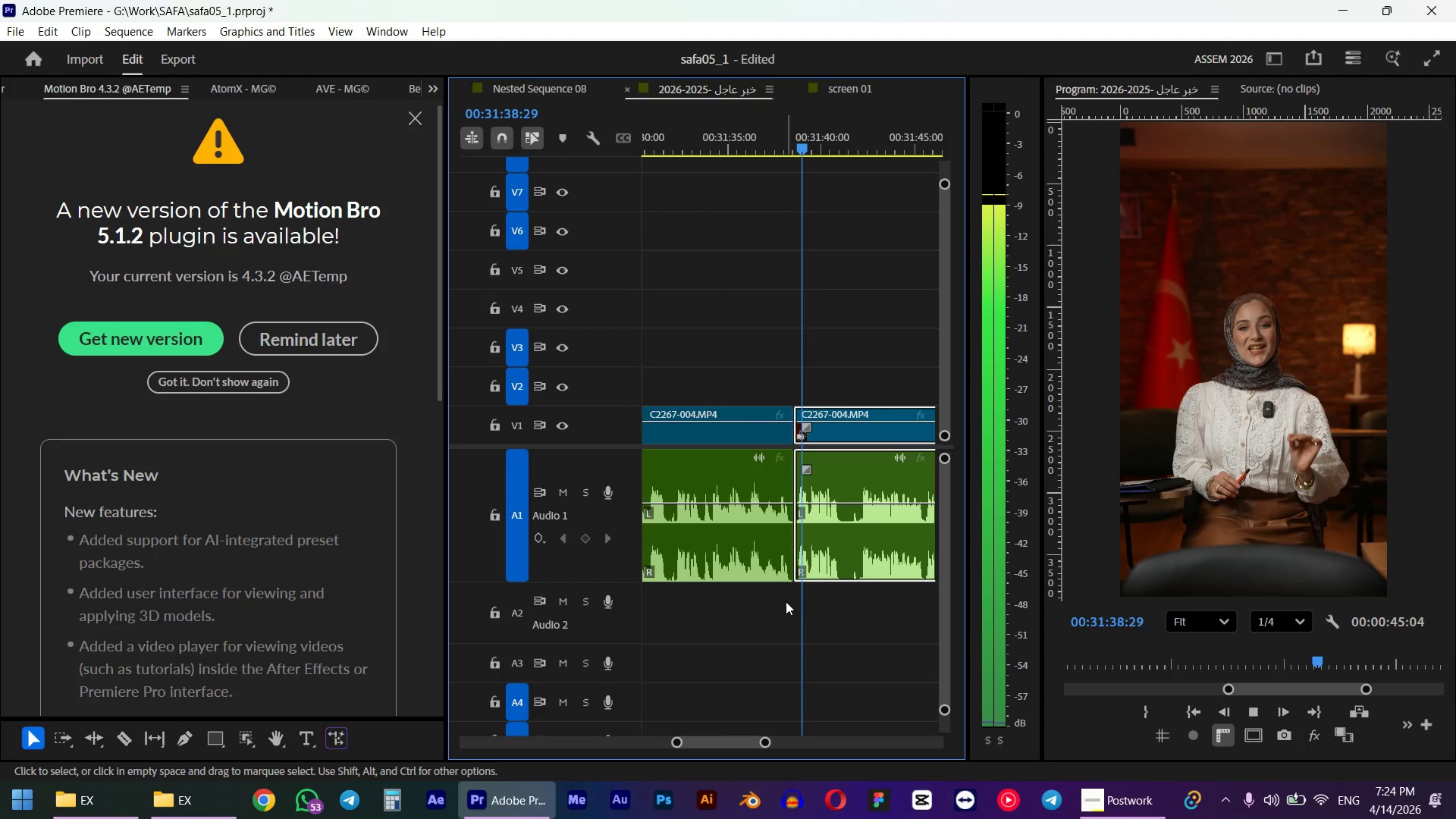 
hold_key(key=AltLeft, duration=0.39)
scroll: coordinate [838, 581], scroll_direction: up, amount: 5.0
 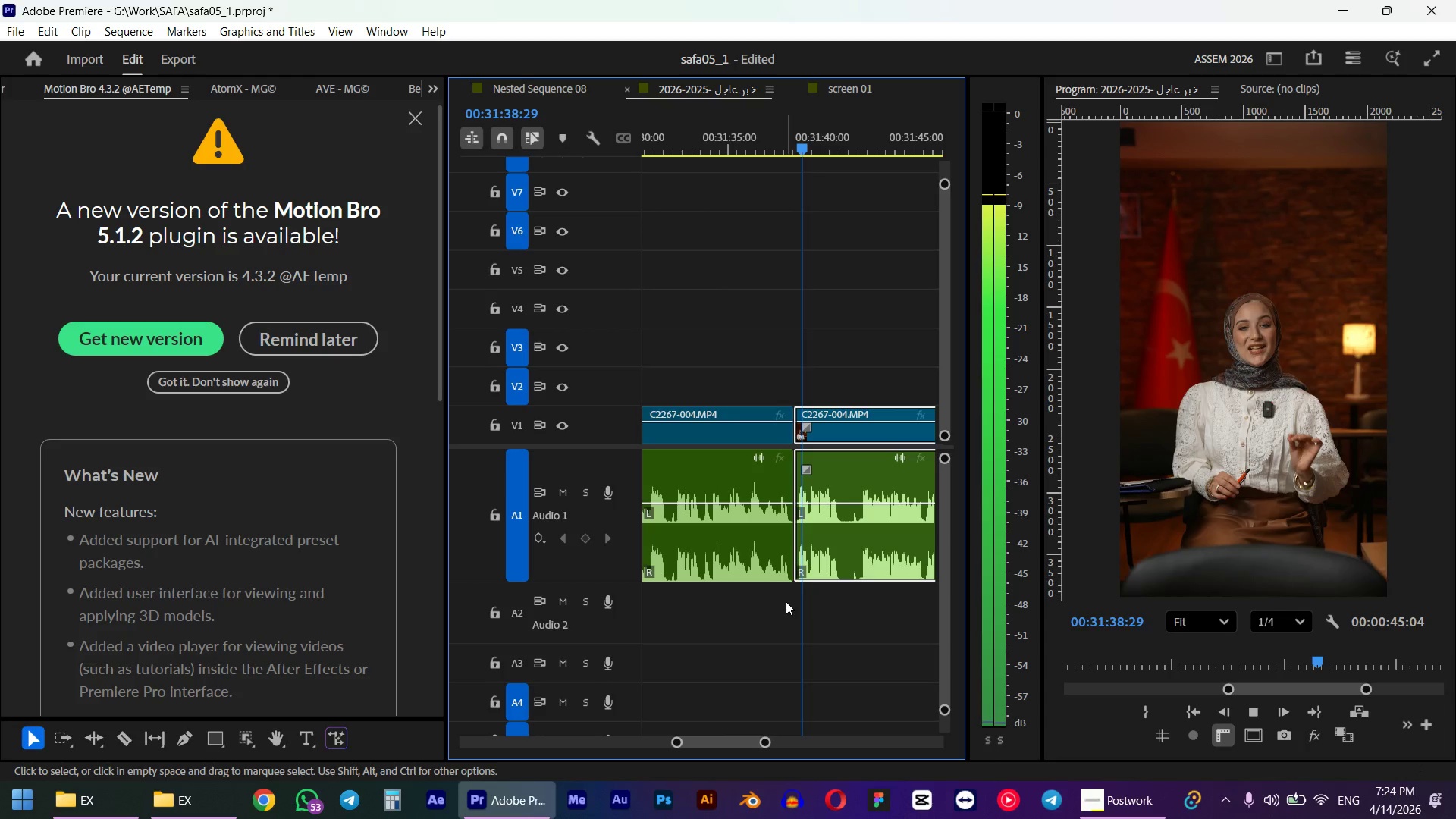 
key(Q)
 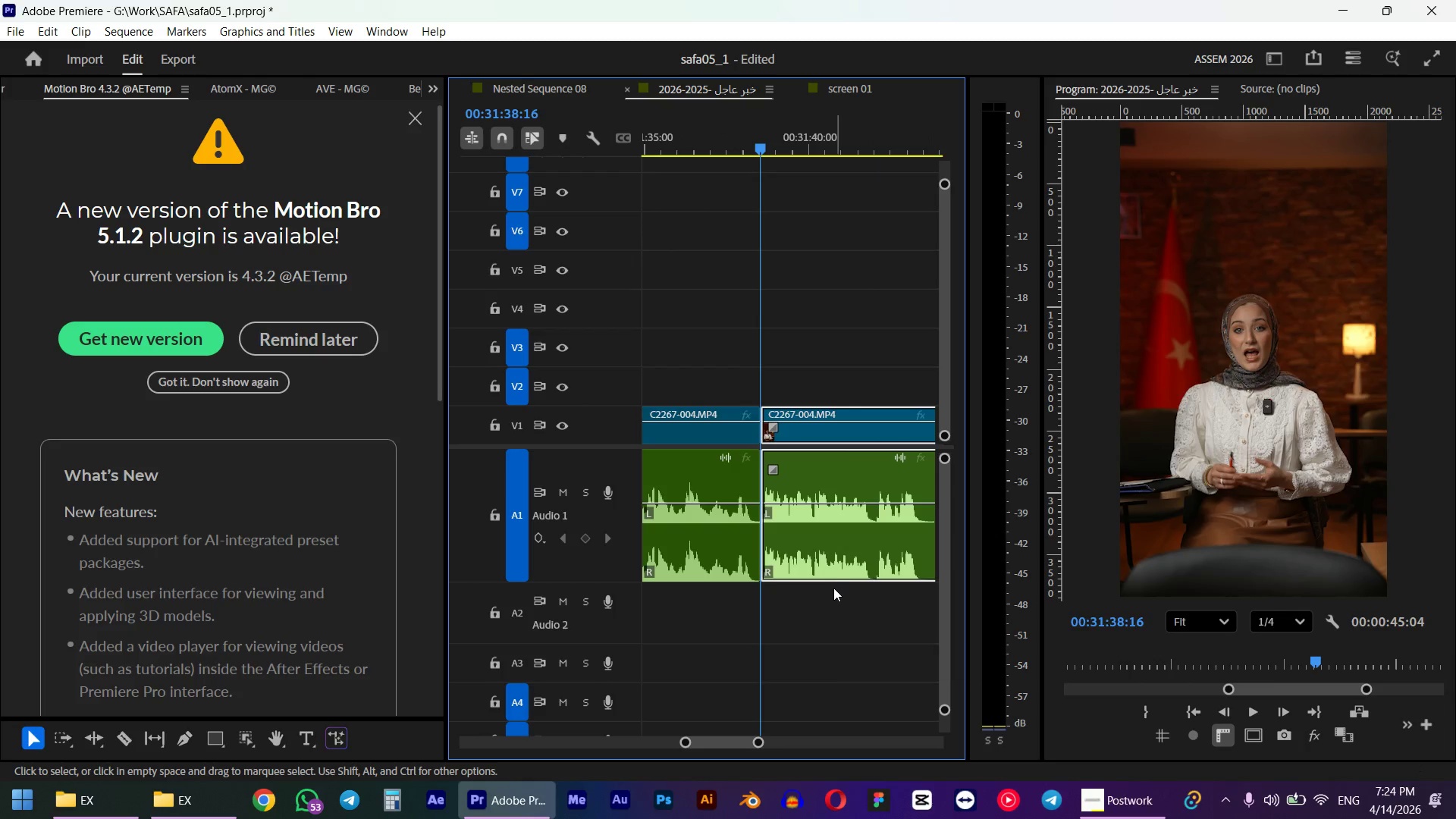 
key(Space)
 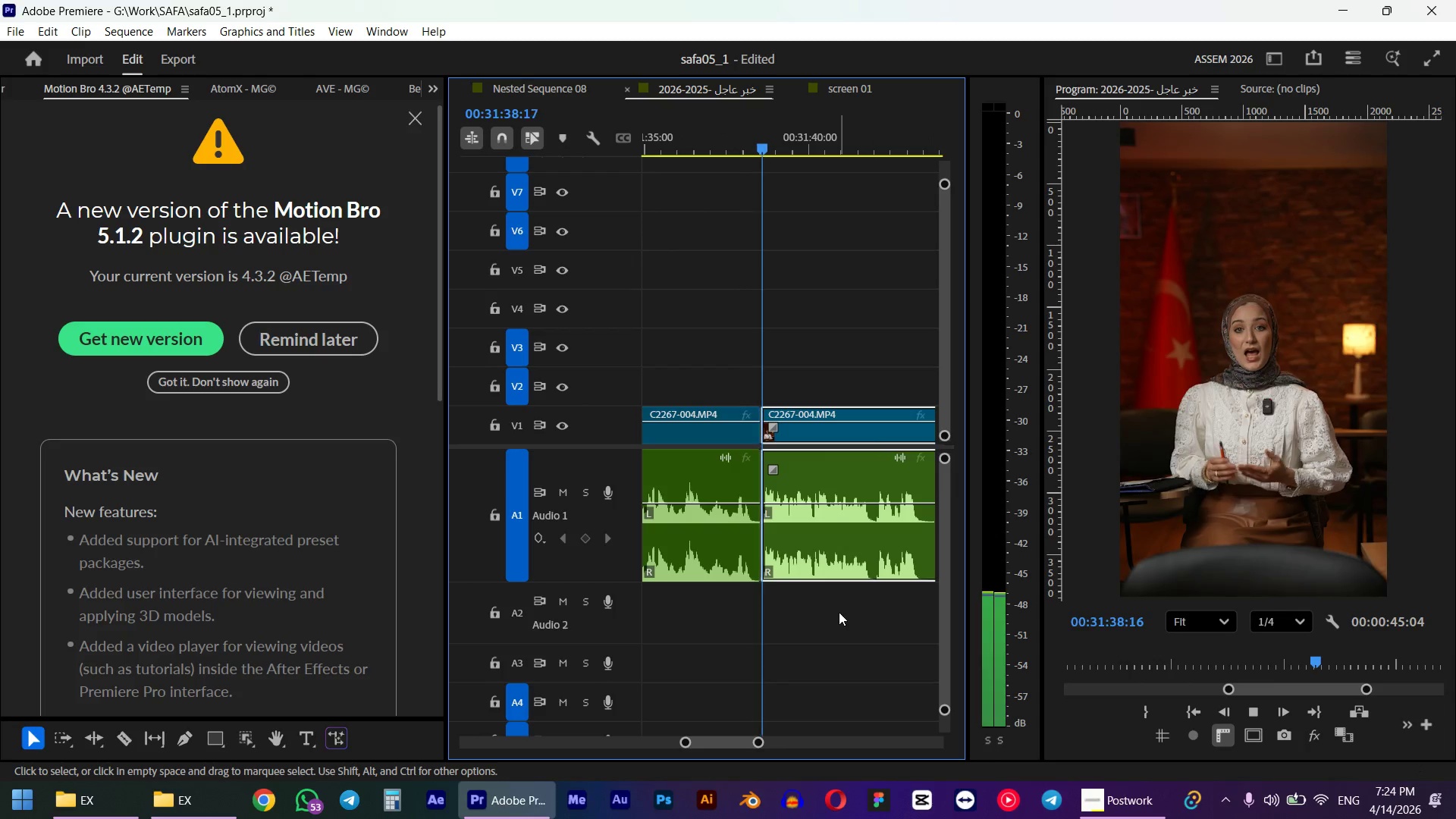 
hold_key(key=AltLeft, duration=0.88)
 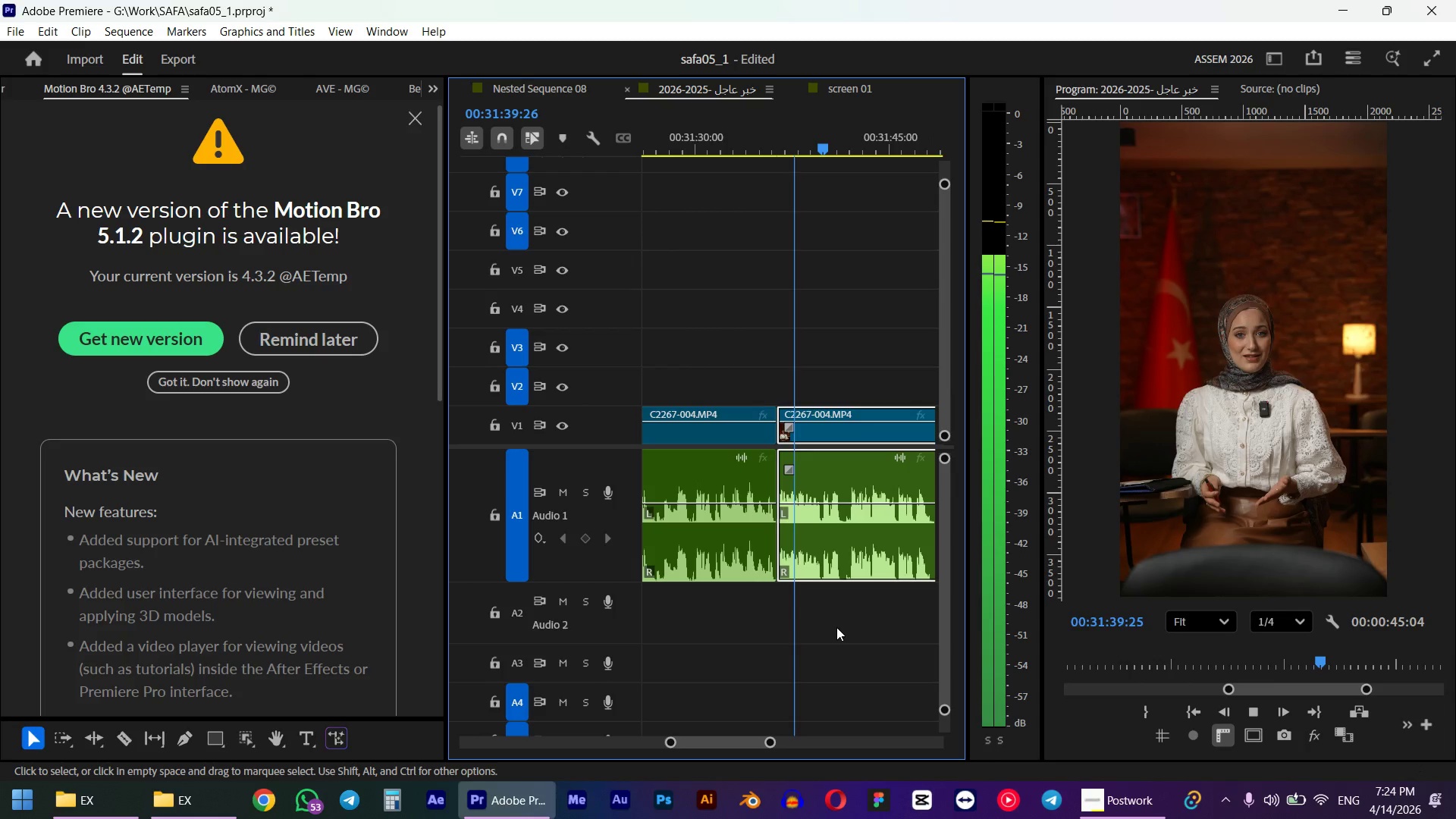 
hold_key(key=AltLeft, duration=1.06)
 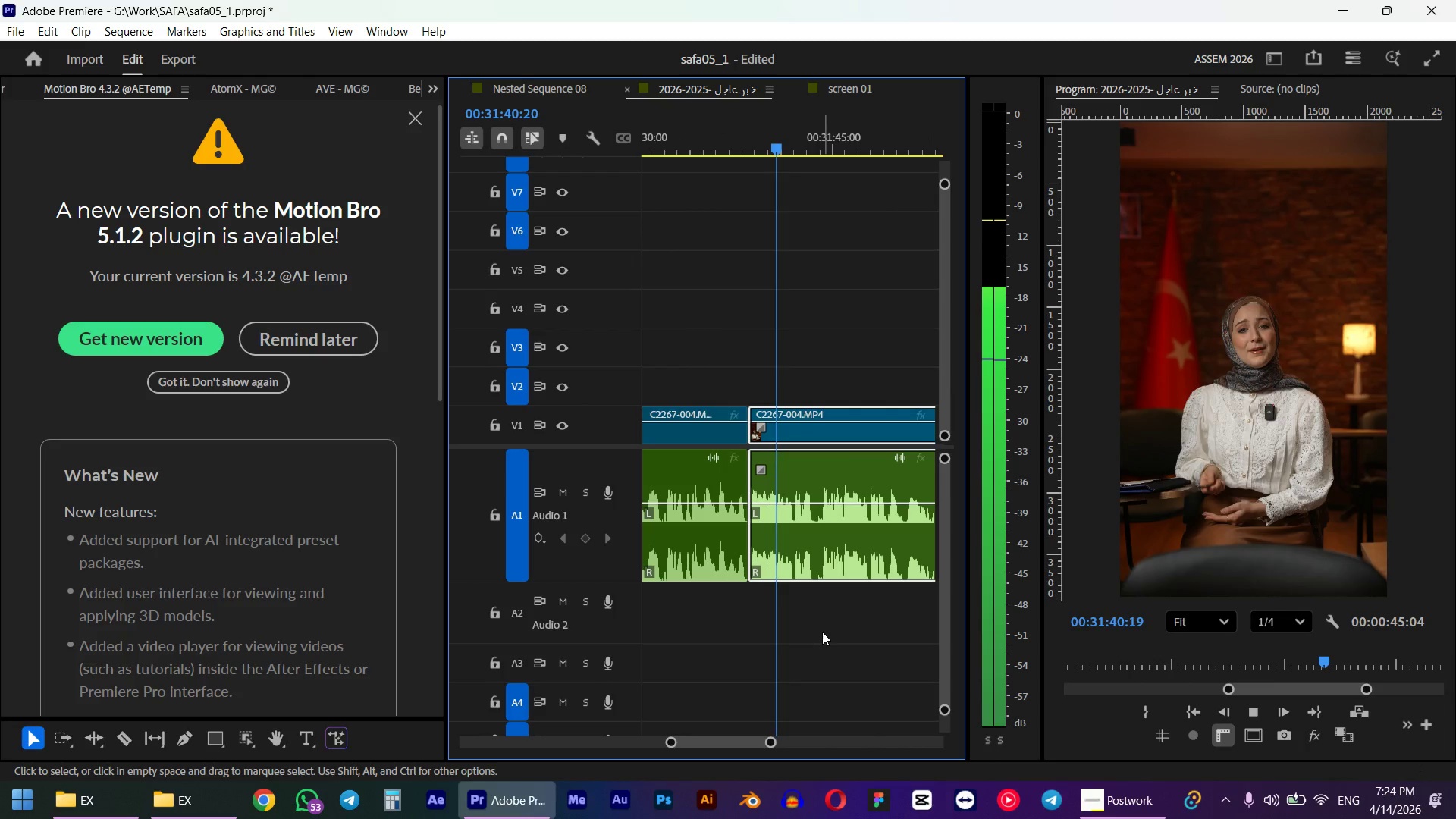 
scroll: coordinate [834, 635], scroll_direction: down, amount: 10.0
 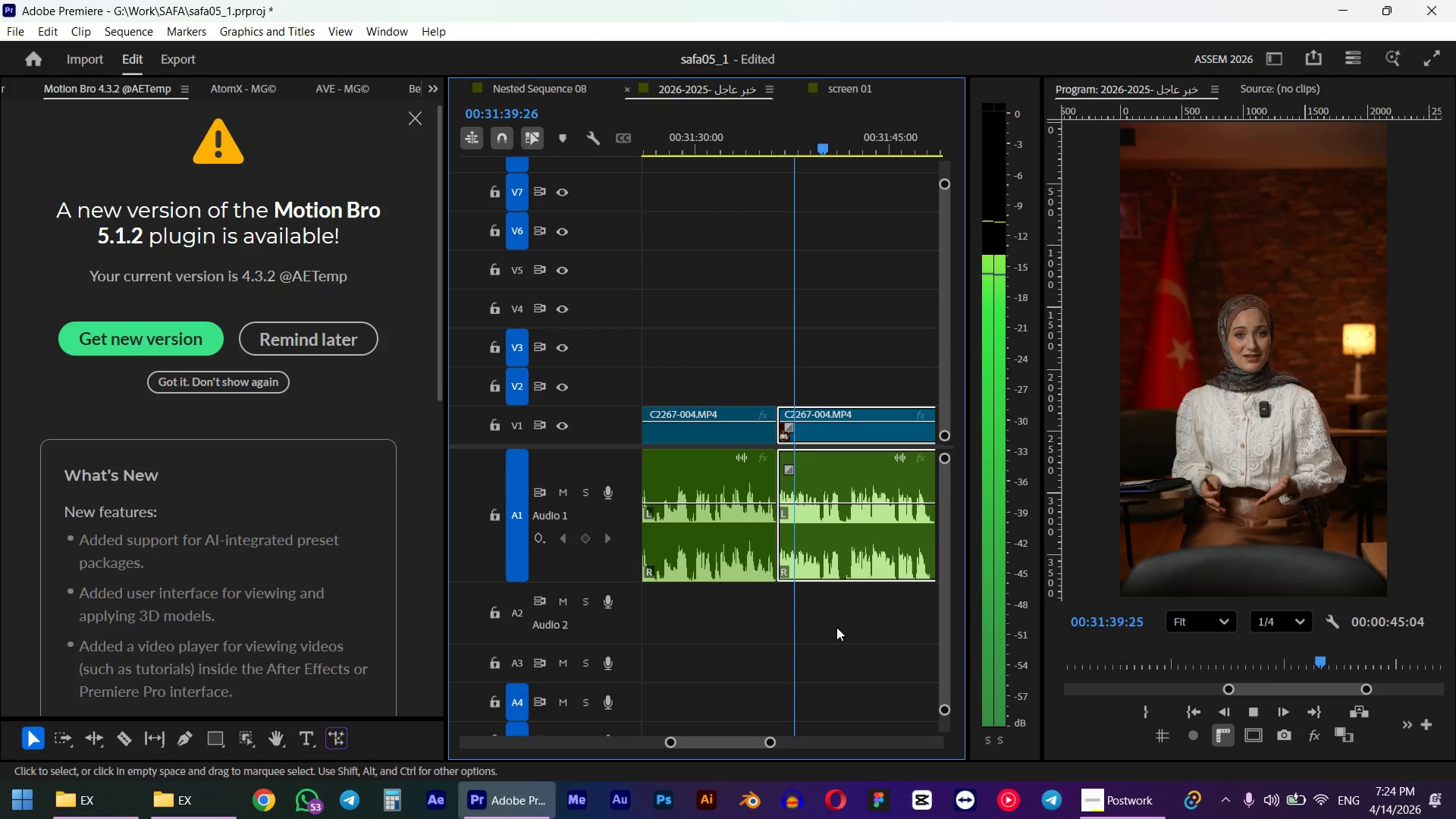 
scroll: coordinate [818, 613], scroll_direction: up, amount: 7.0
 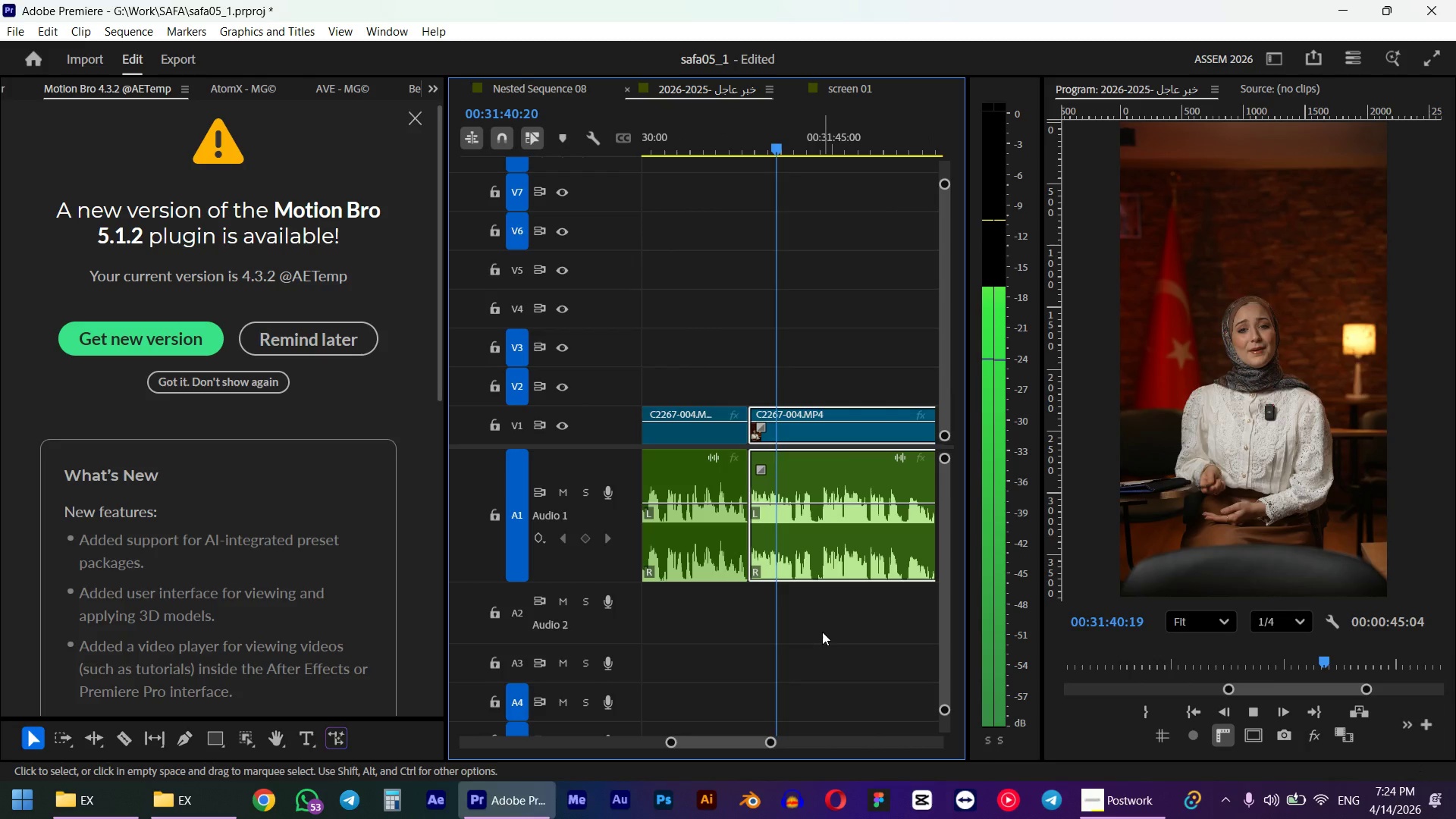 
key(Space)
 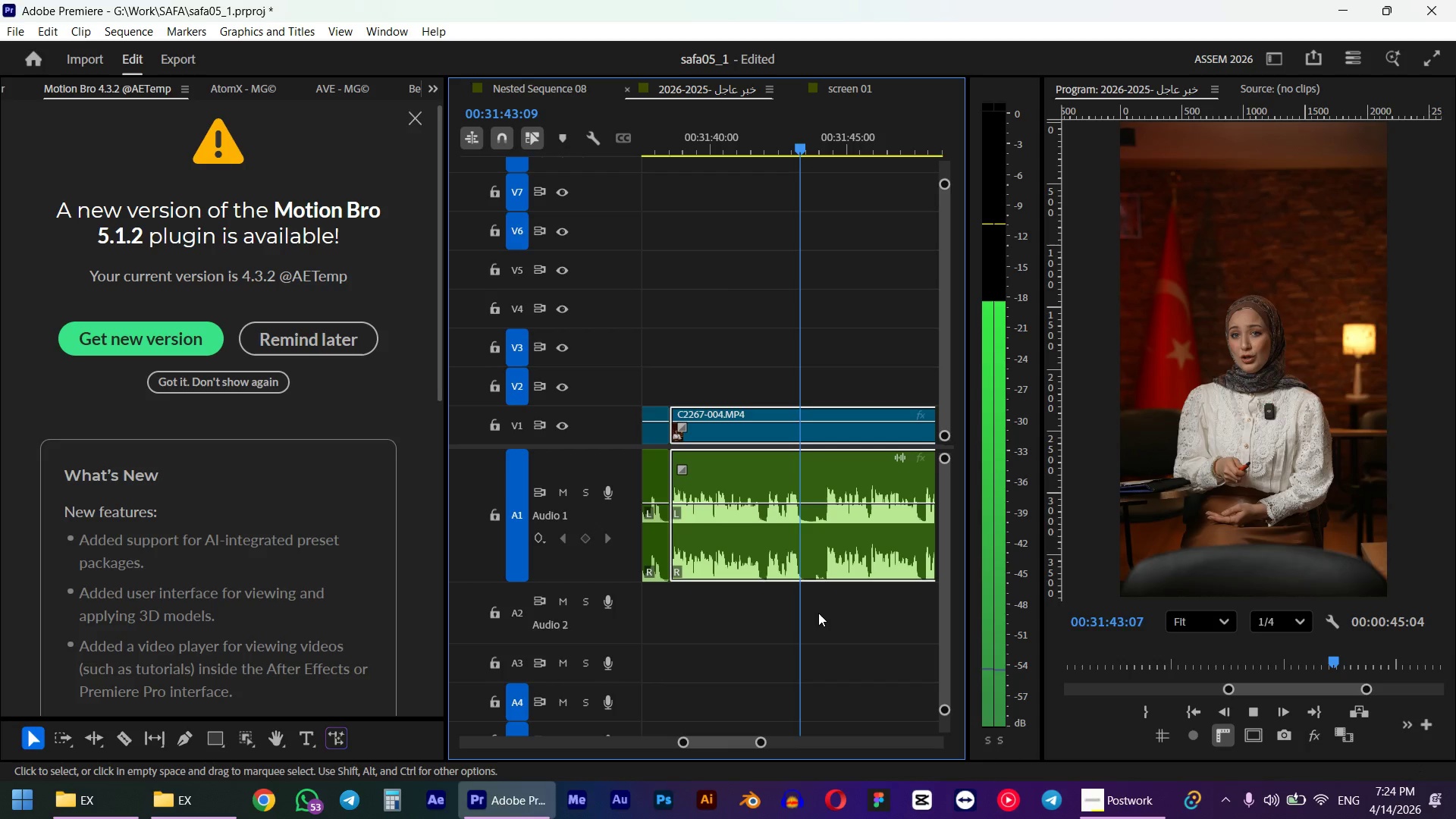 
hold_key(key=AltLeft, duration=0.42)
scroll: coordinate [842, 502], scroll_direction: up, amount: 5.0
 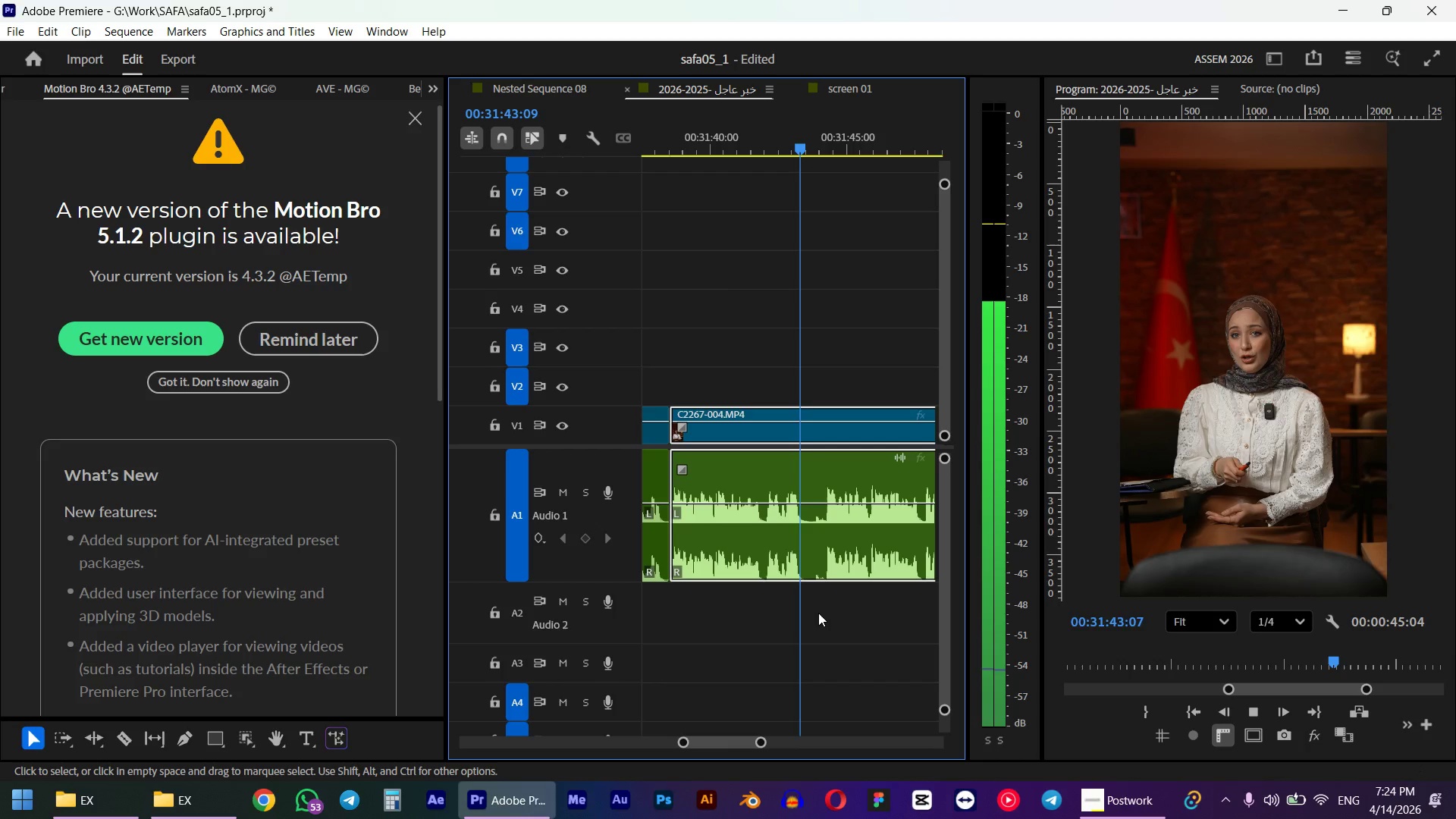 
left_click_drag(start_coordinate=[831, 130], to_coordinate=[815, 140])
 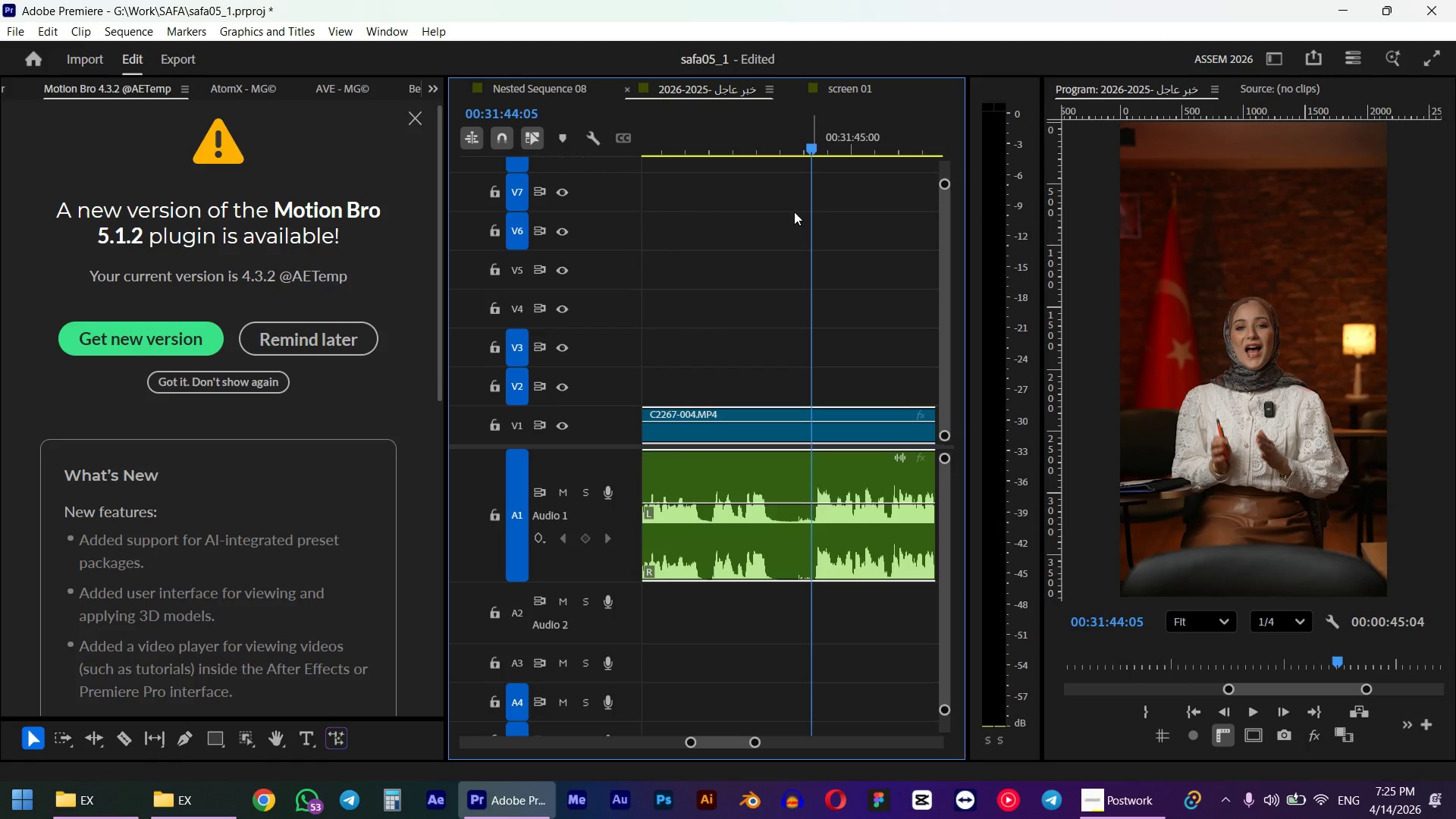 
key(Q)
 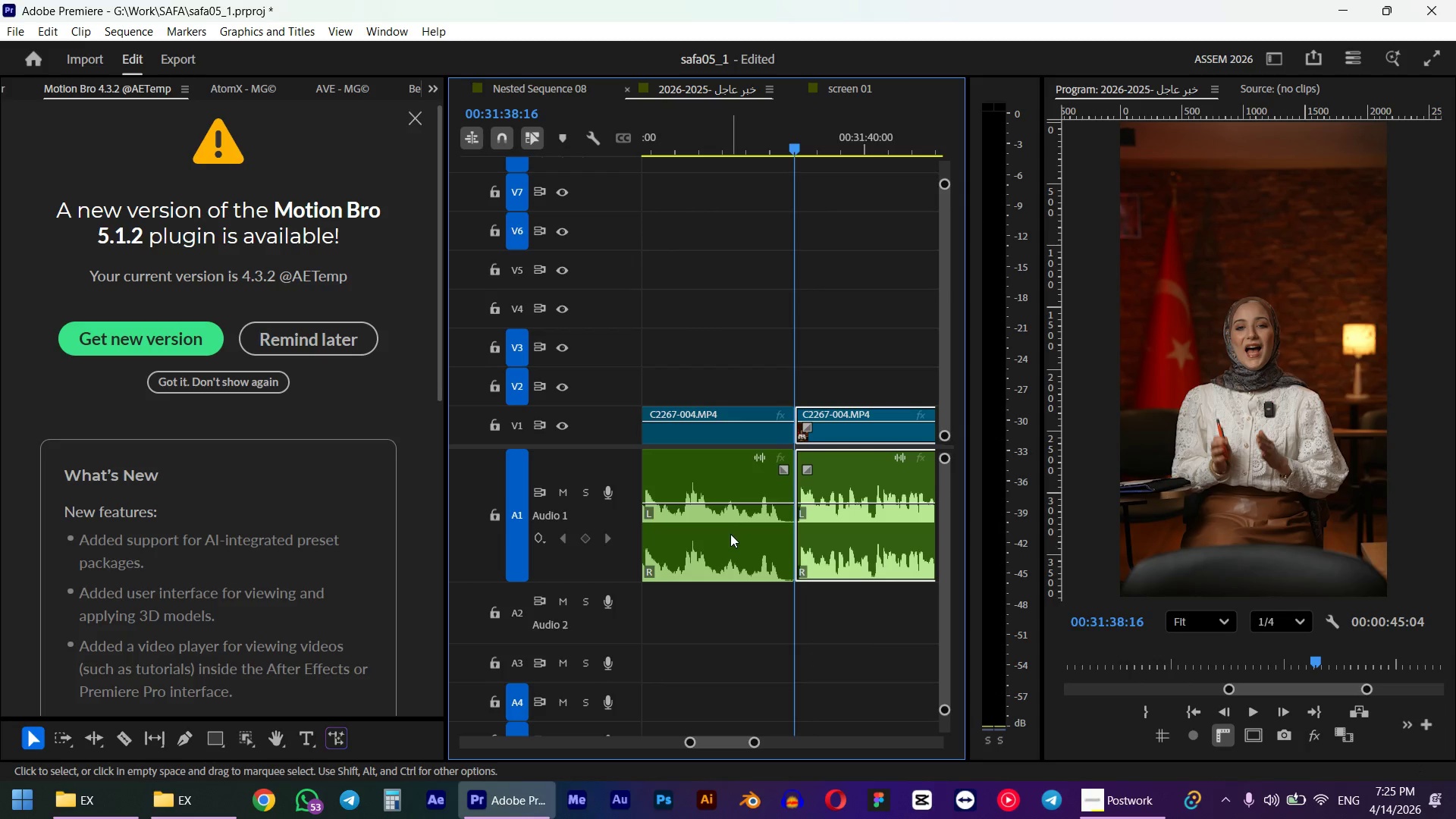 
key(Space)
 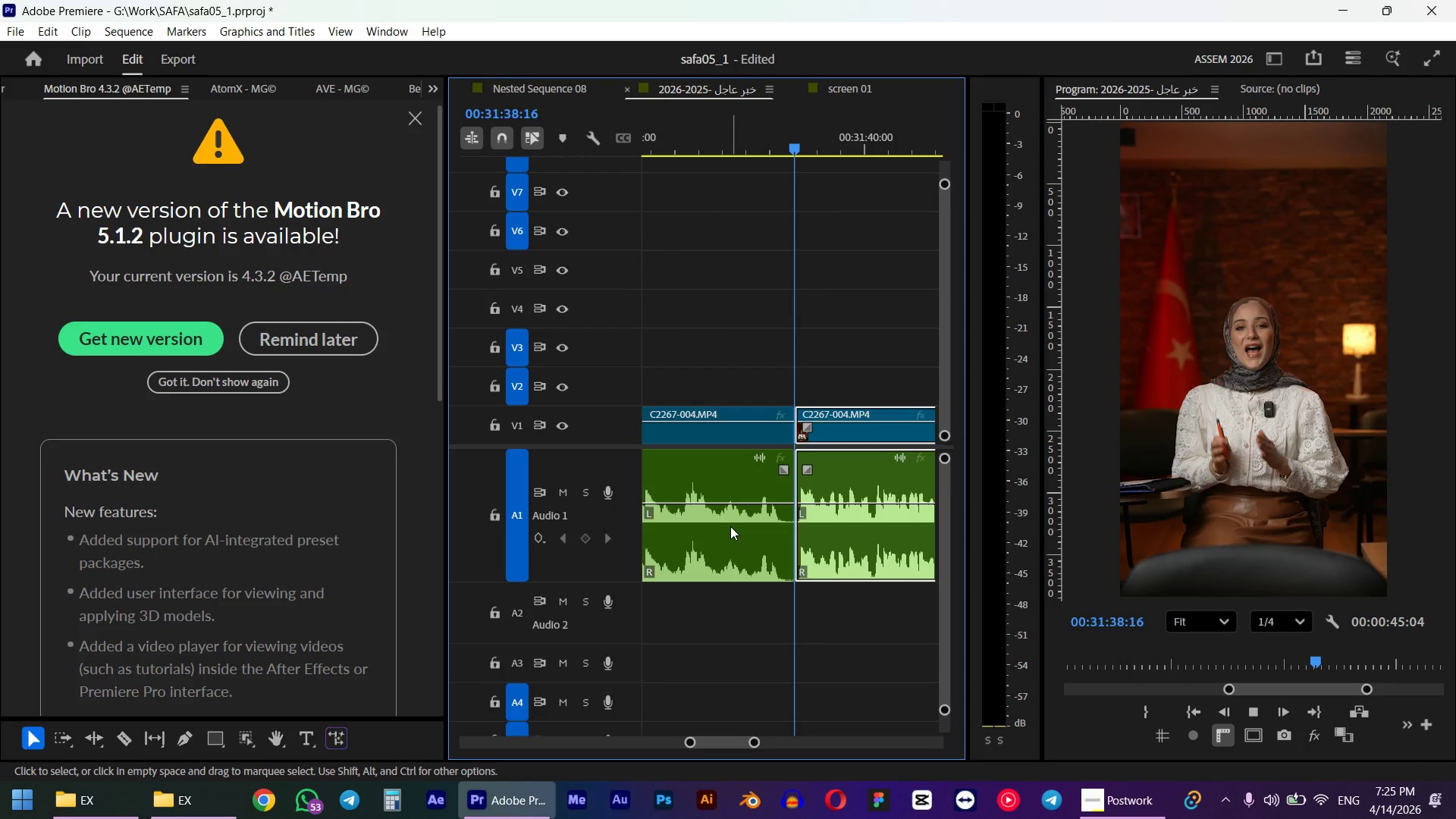 
scroll: coordinate [745, 548], scroll_direction: down, amount: 4.0
 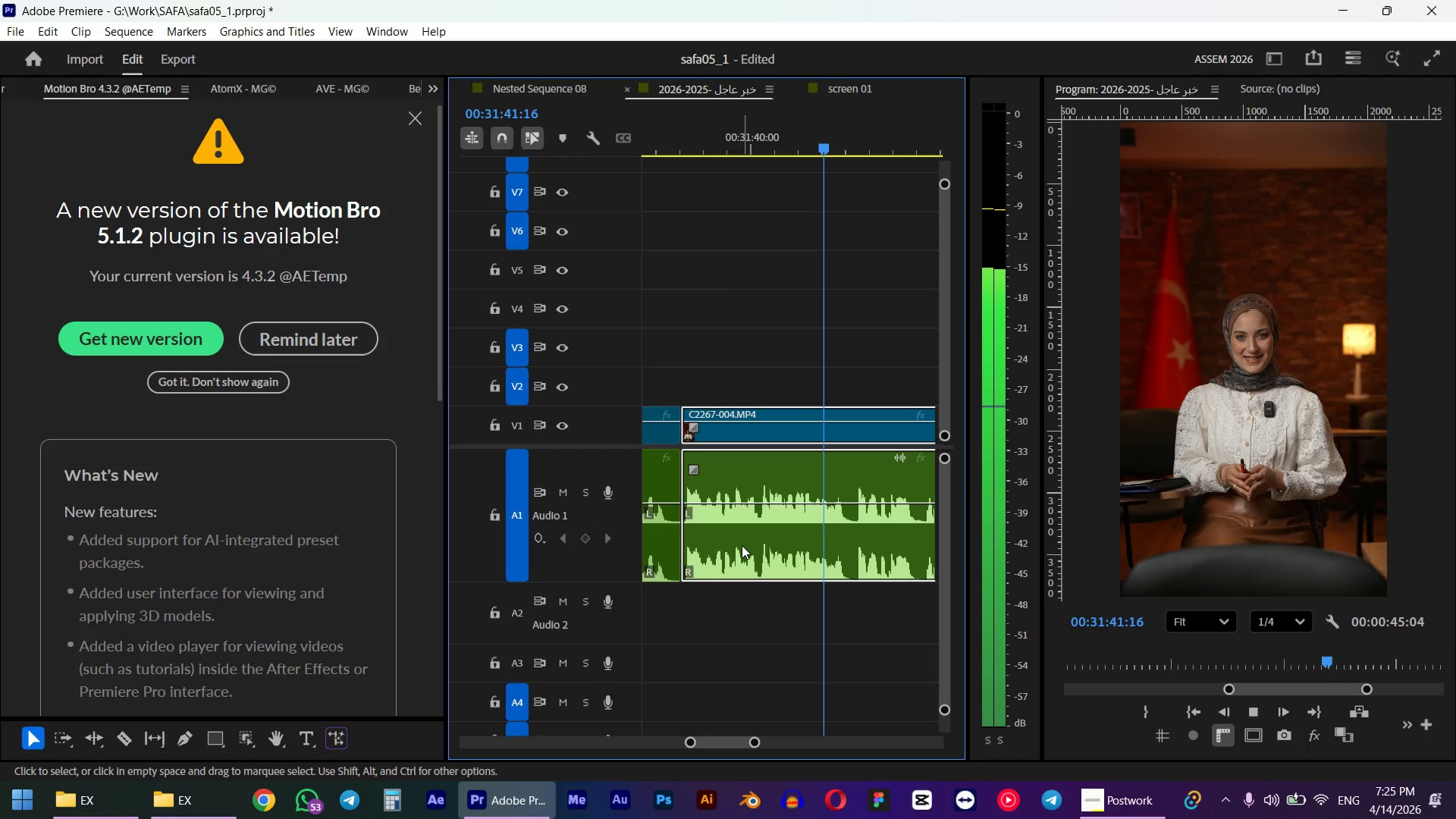 
hold_key(key=AltLeft, duration=2.12)
scroll: coordinate [757, 544], scroll_direction: down, amount: 7.0
 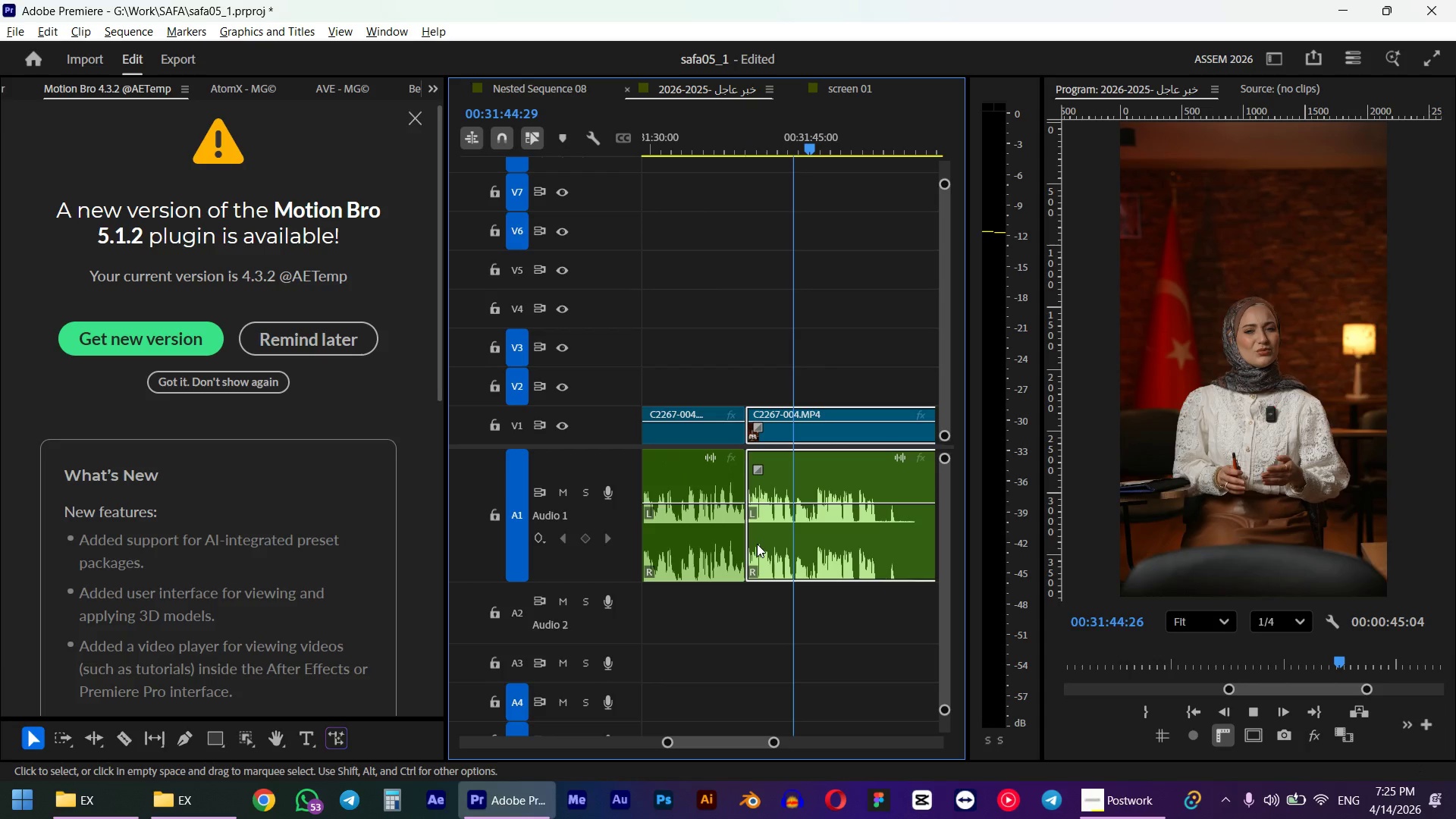 
key(Space)
 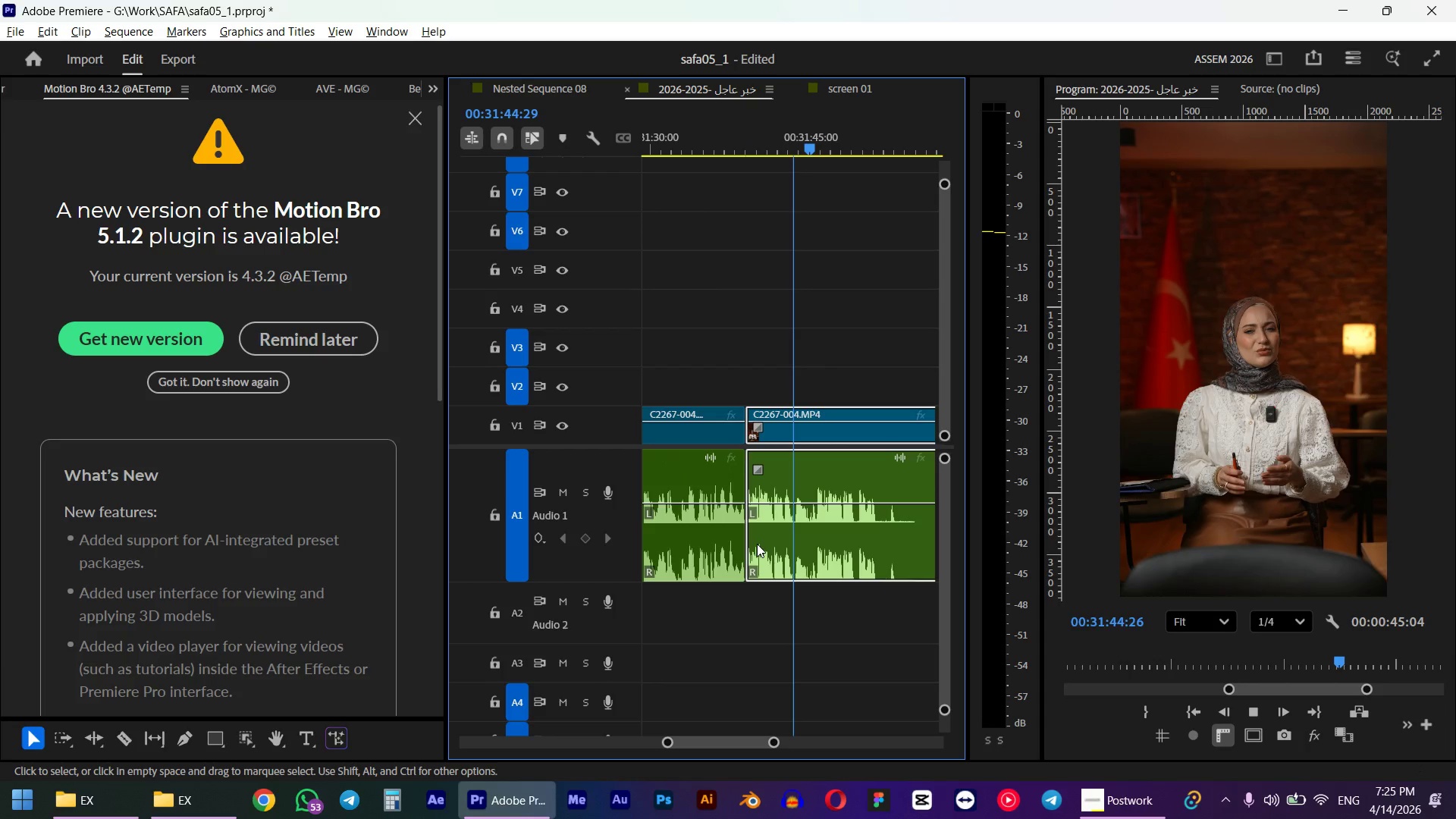 
hold_key(key=AltLeft, duration=1.08)
scroll: coordinate [767, 638], scroll_direction: down, amount: 15.0
 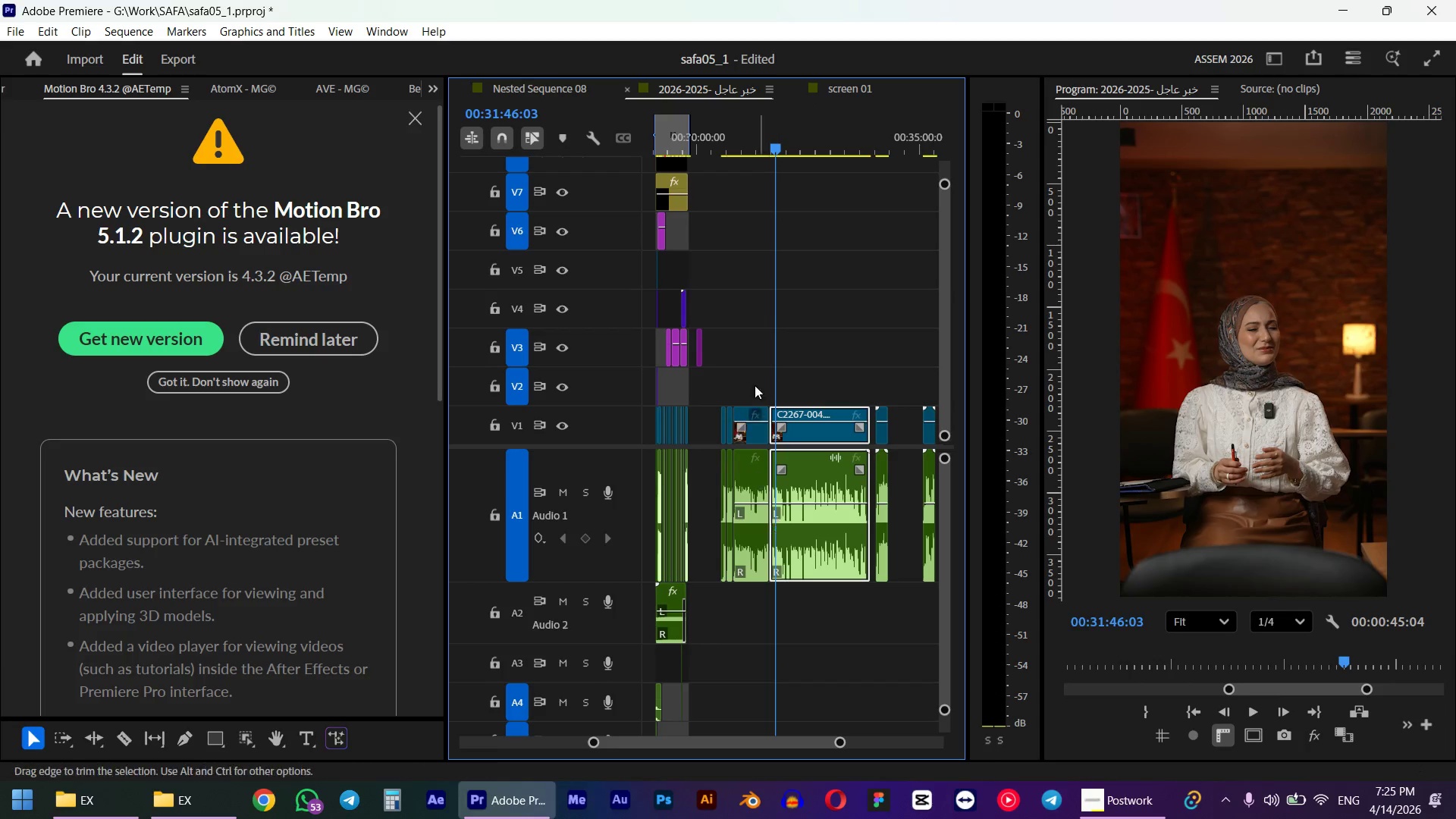 
left_click_drag(start_coordinate=[746, 133], to_coordinate=[719, 139])
 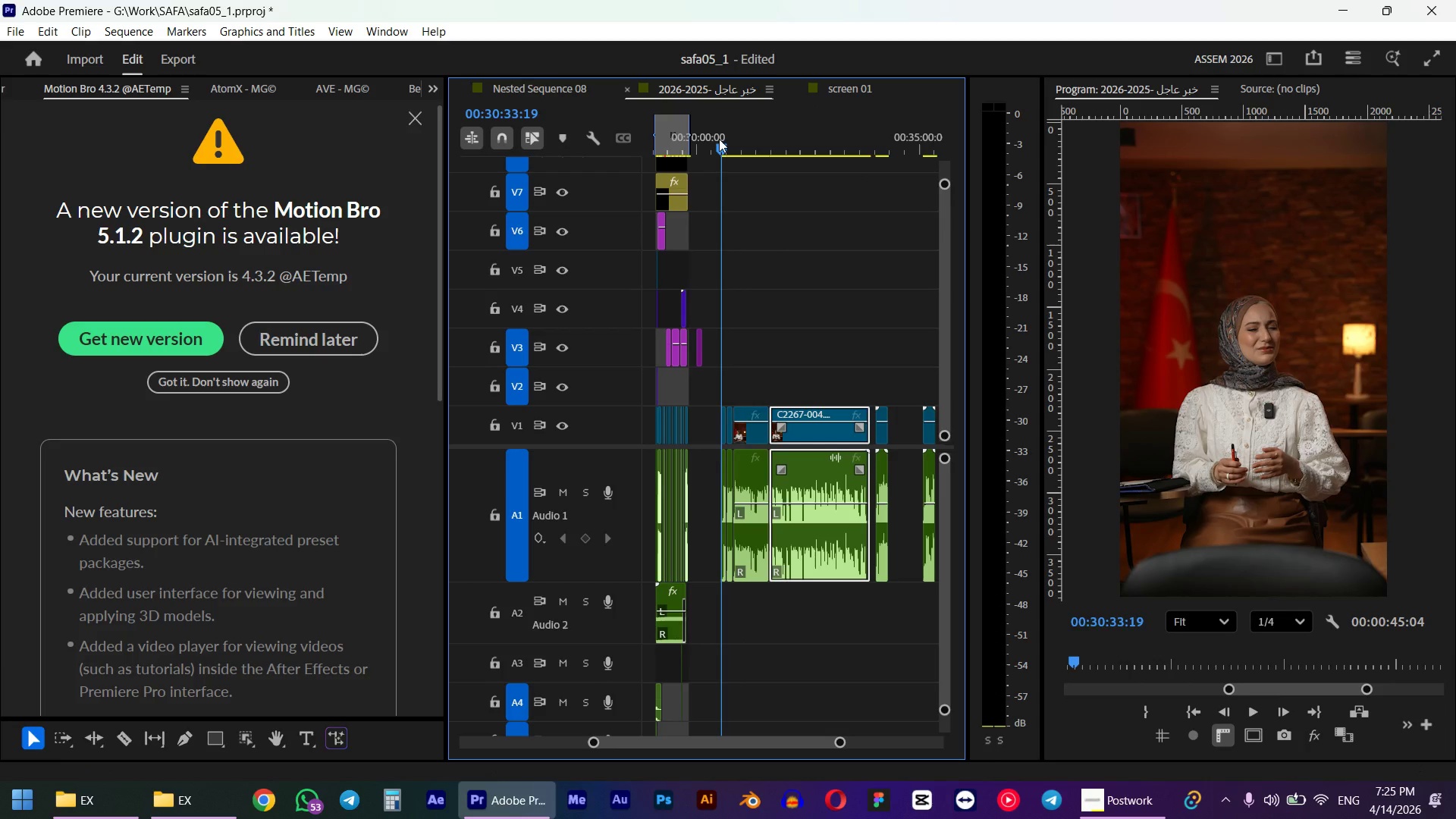 
hold_key(key=ShiftLeft, duration=0.53)
 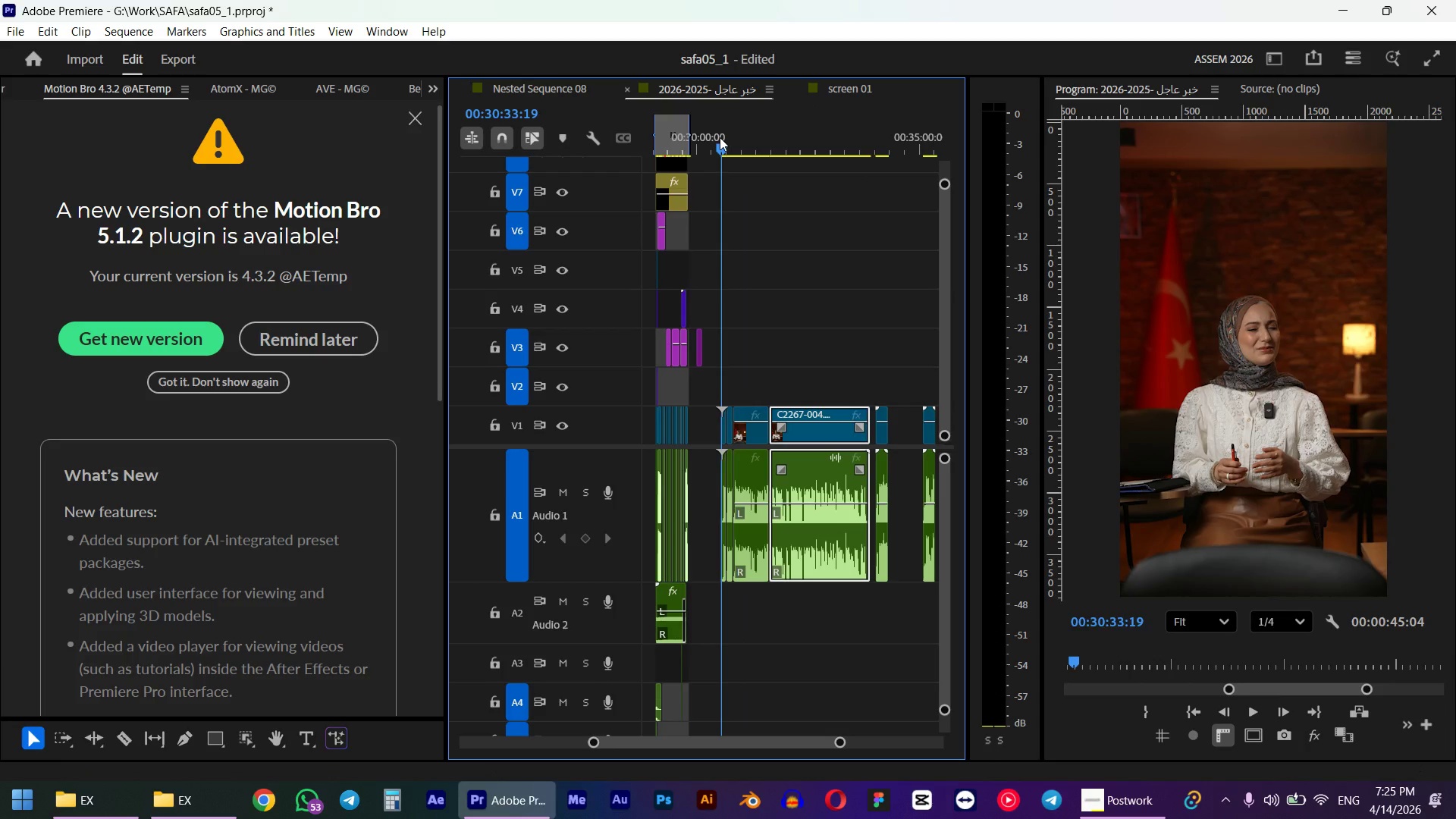 
key(Space)
 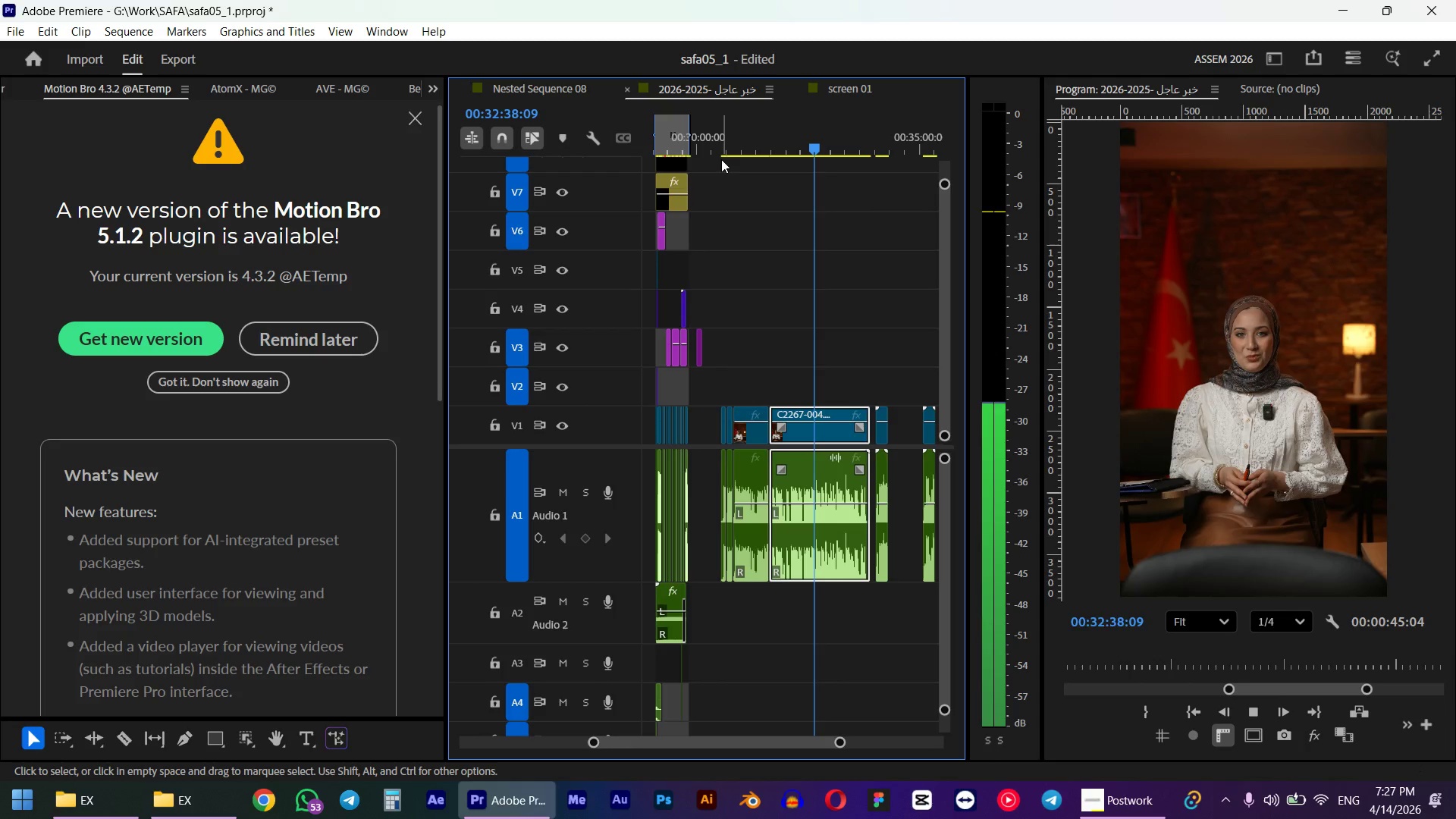 
wait(131.0)
 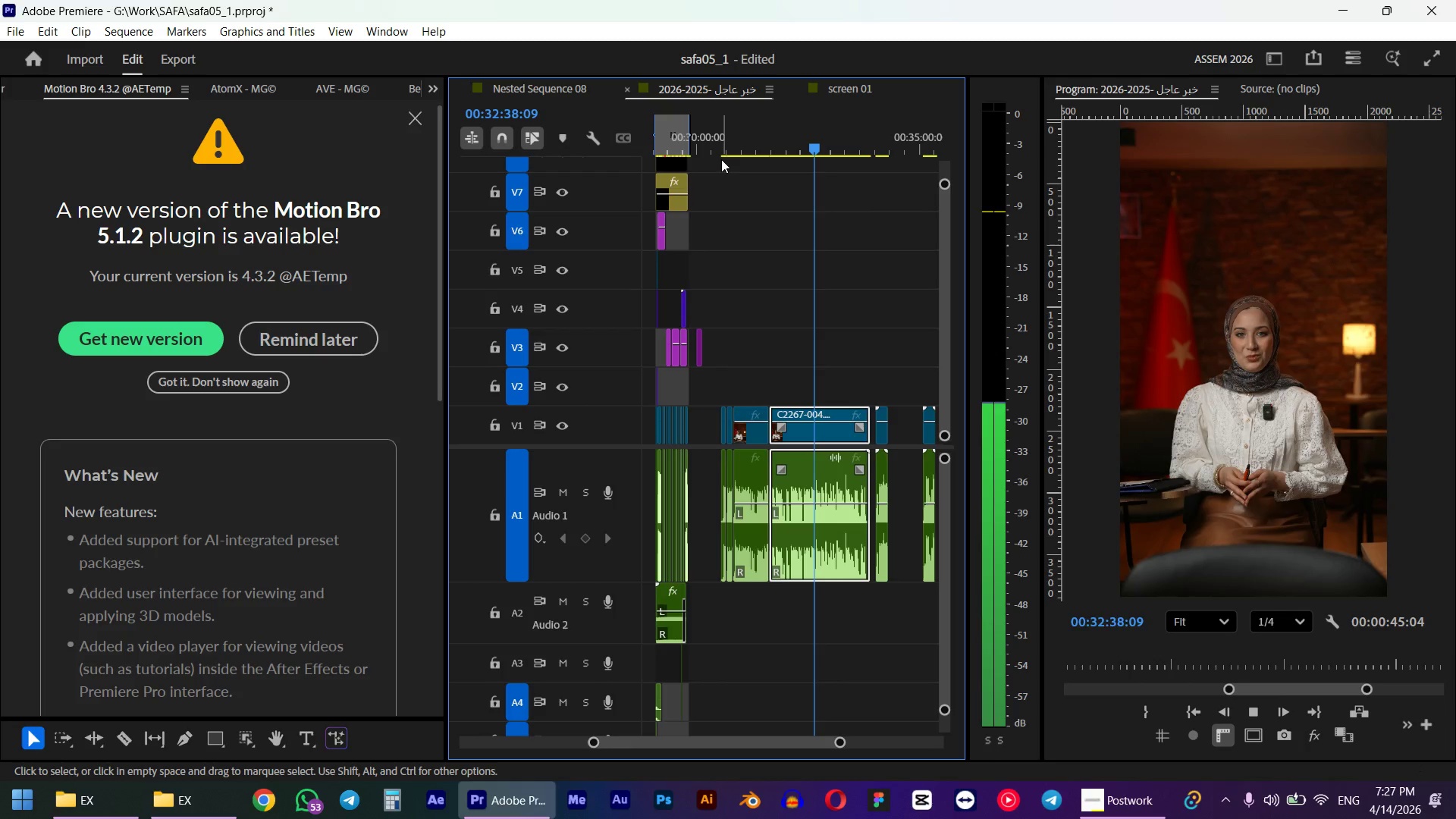 
hold_key(key=AltLeft, duration=1.25)
scroll: coordinate [848, 453], scroll_direction: up, amount: 11.0
 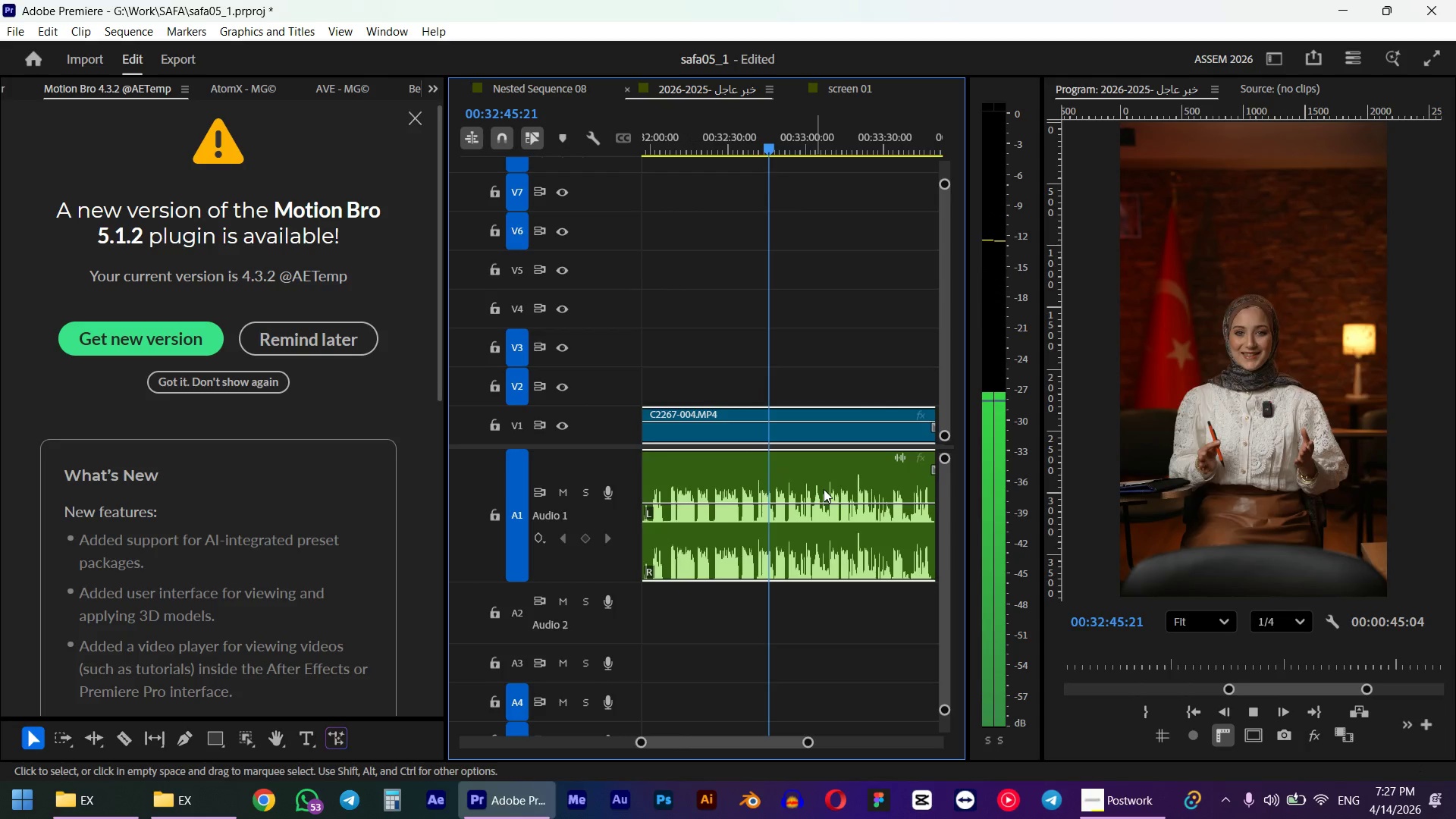 
scroll: coordinate [809, 497], scroll_direction: down, amount: 1.0
 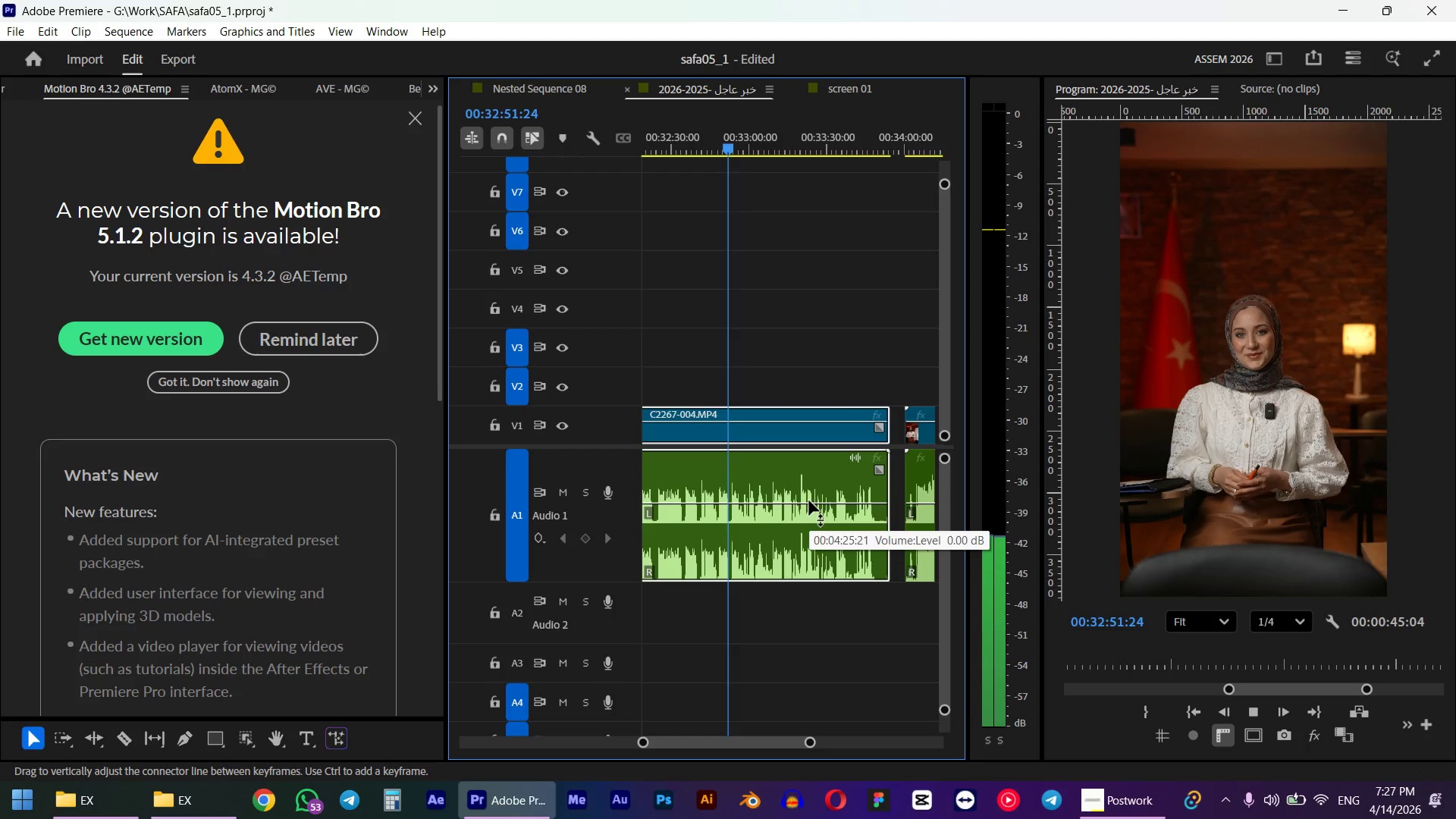 
wait(6.55)
 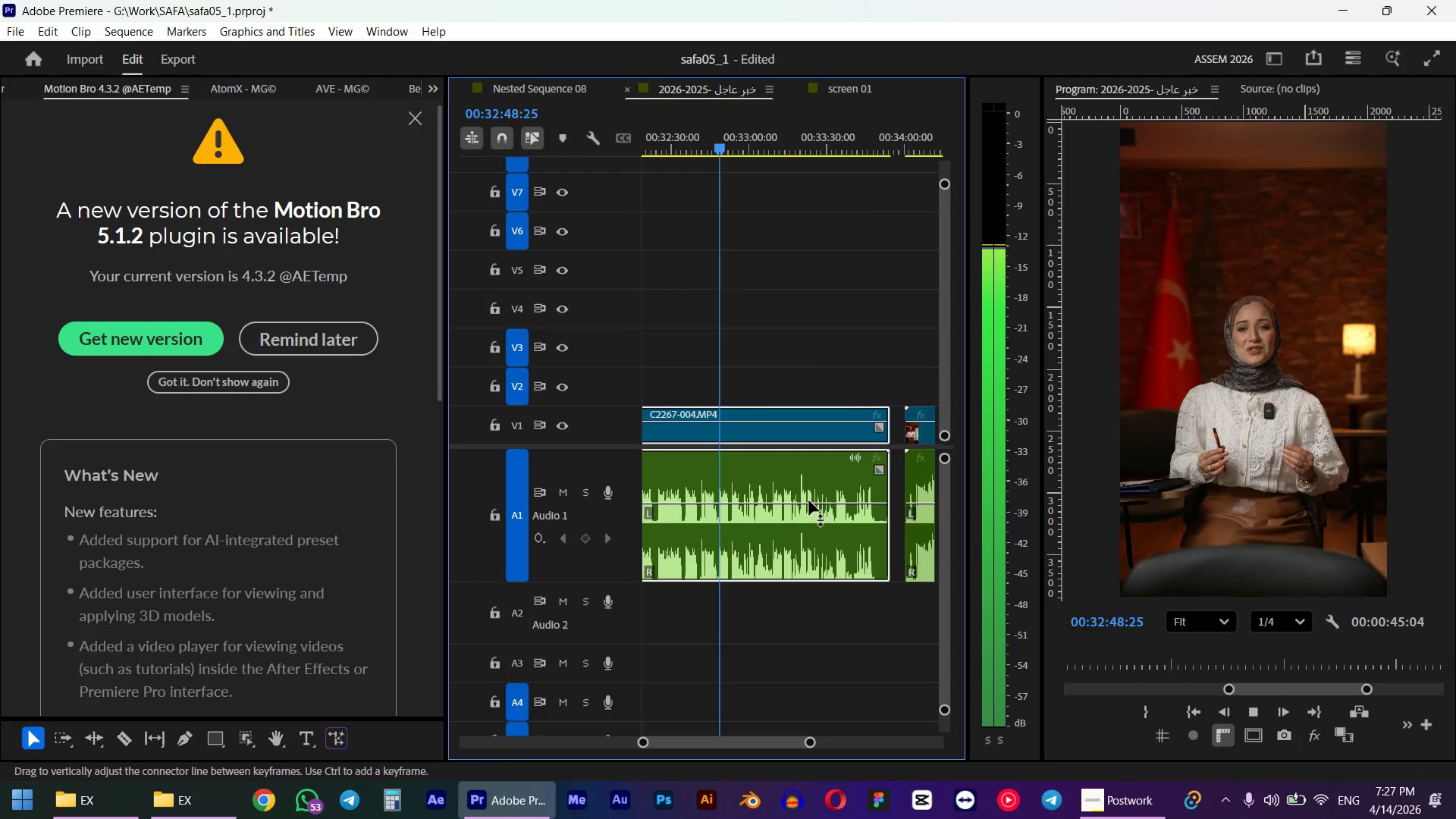 
hold_key(key=AltLeft, duration=0.45)
scroll: coordinate [773, 523], scroll_direction: up, amount: 3.0
 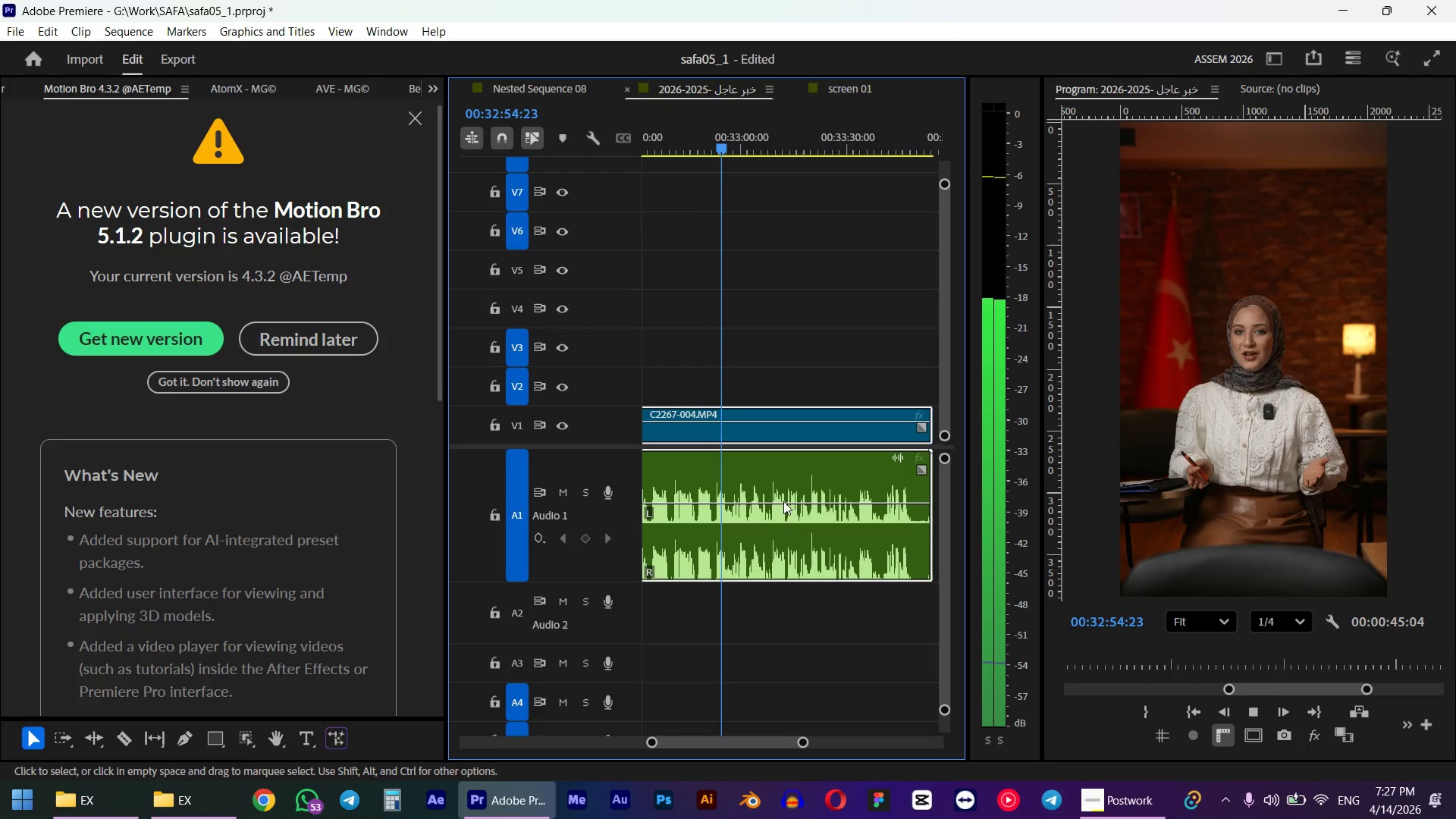 
hold_key(key=AltLeft, duration=0.41)
scroll: coordinate [811, 497], scroll_direction: up, amount: 4.0
 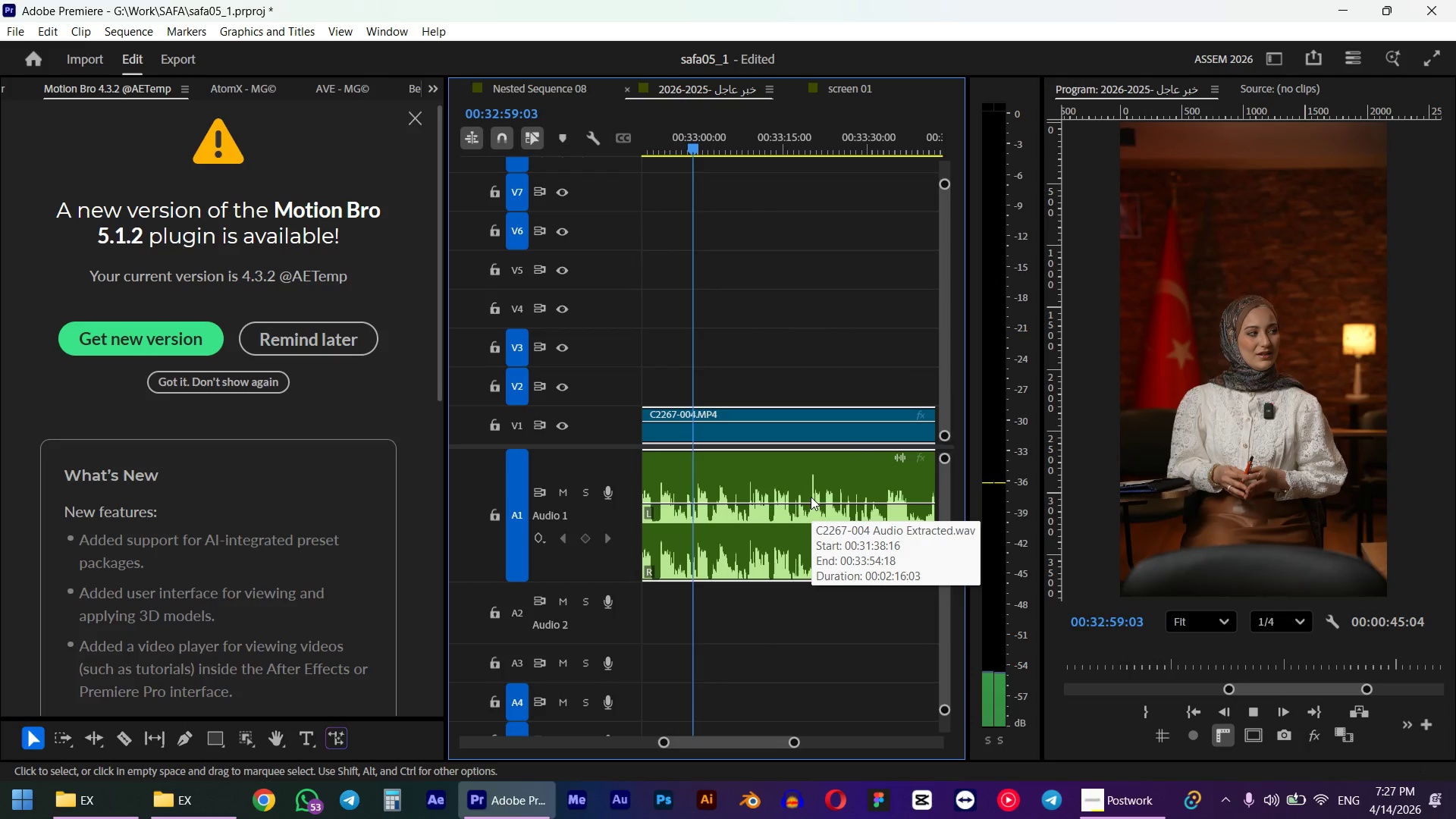 
wait(8.25)
 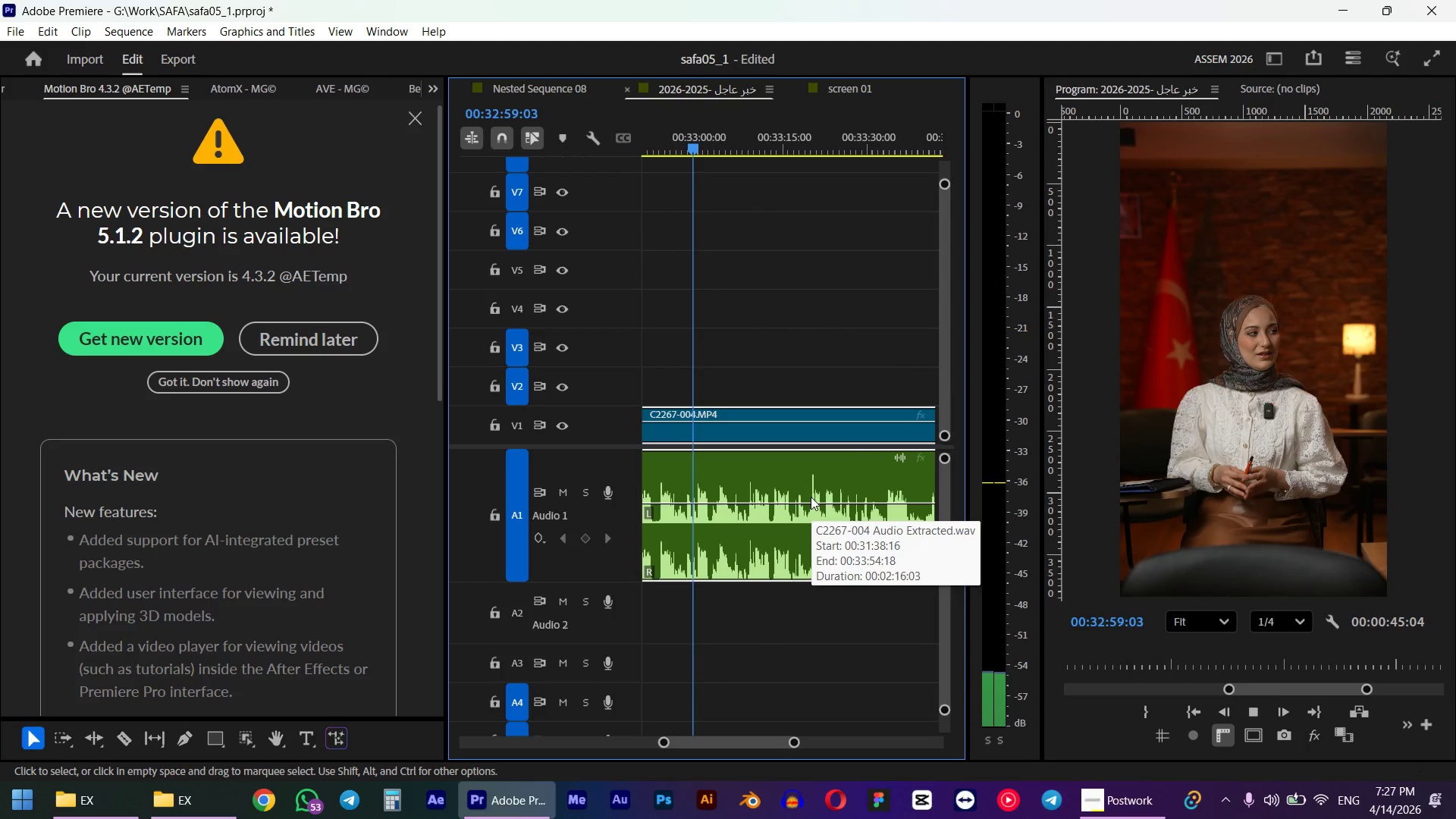 
scroll: coordinate [771, 524], scroll_direction: down, amount: 1.0
 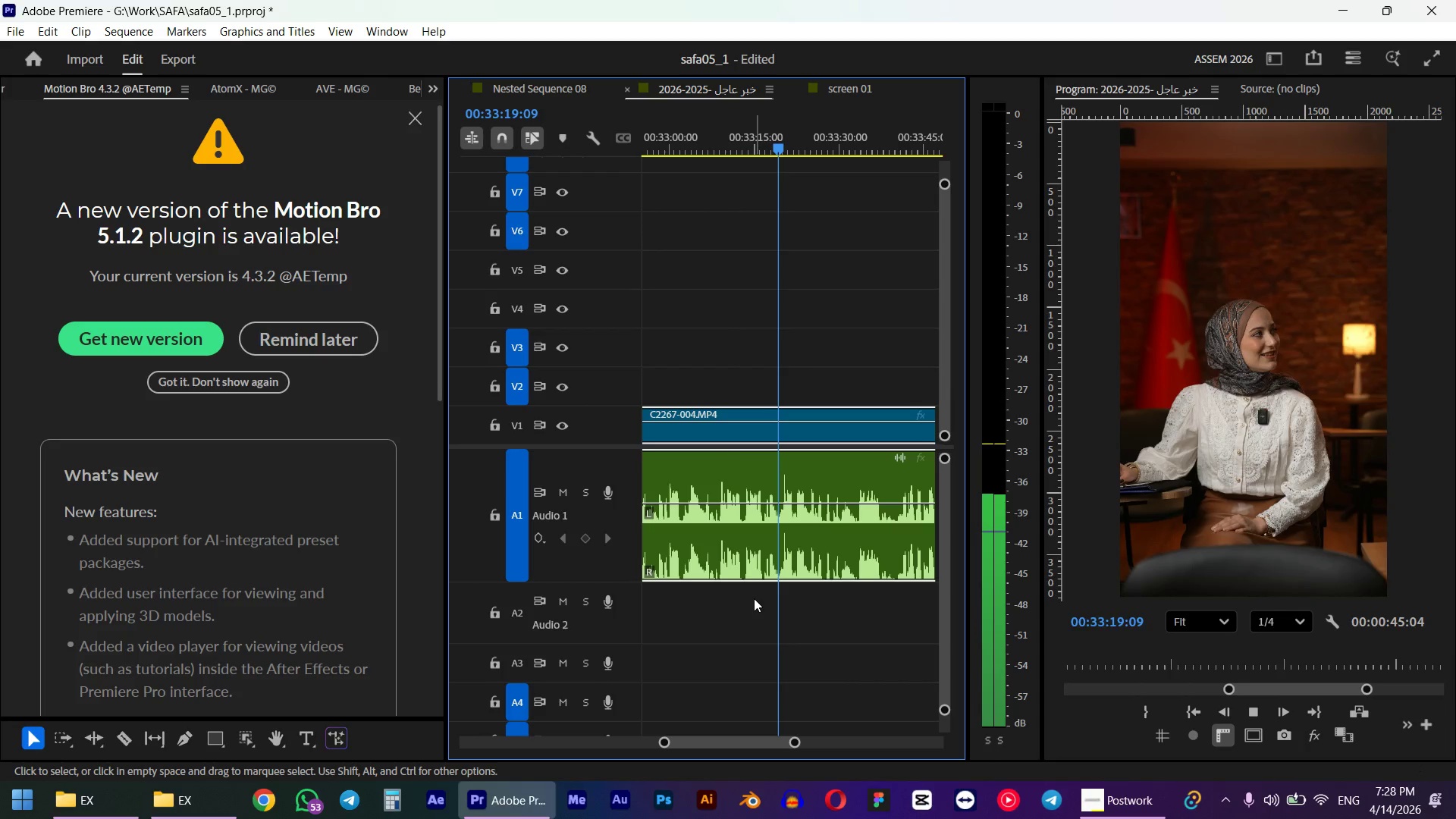 
wait(19.45)
 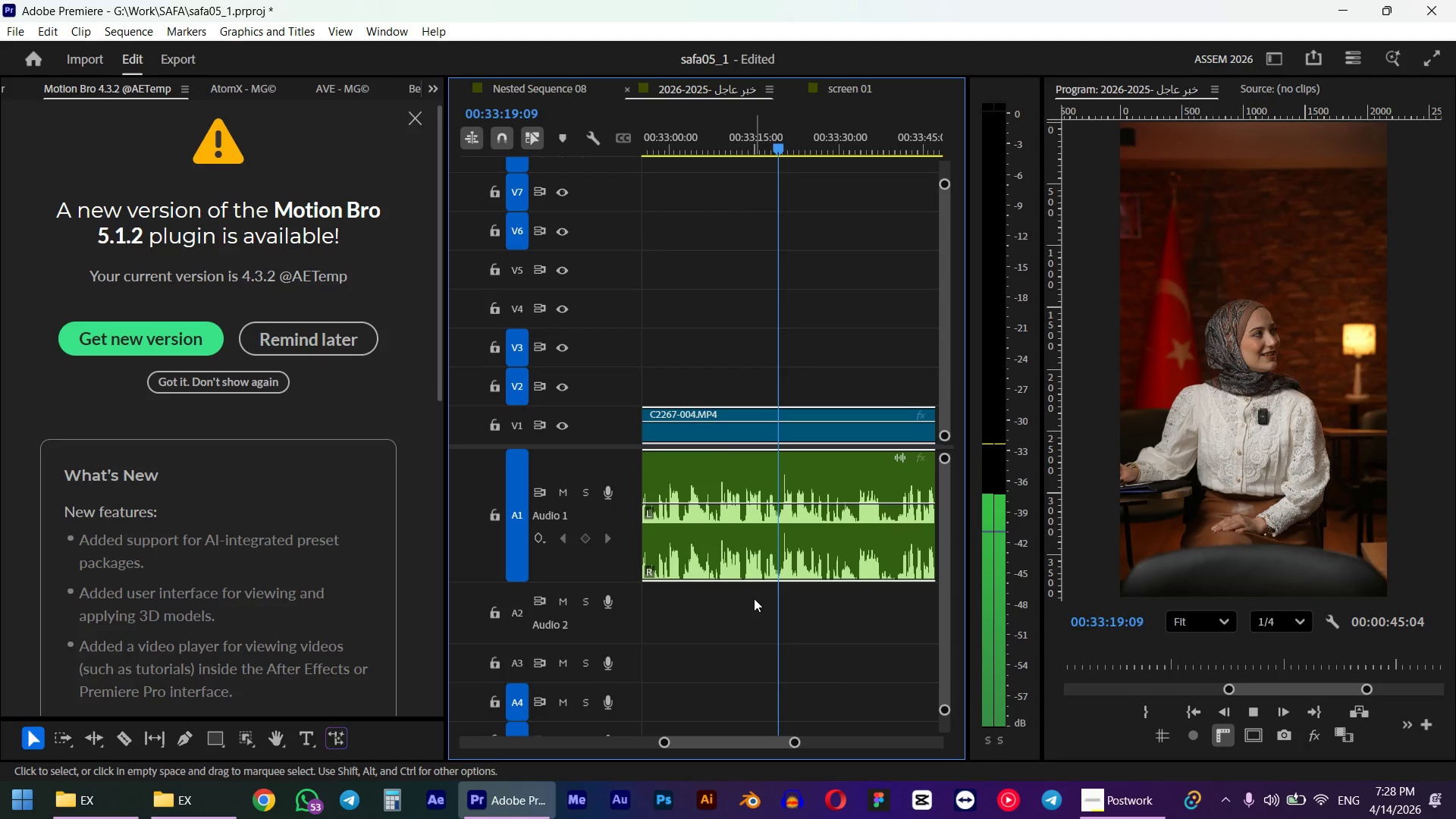 
scroll: coordinate [758, 592], scroll_direction: down, amount: 2.0
 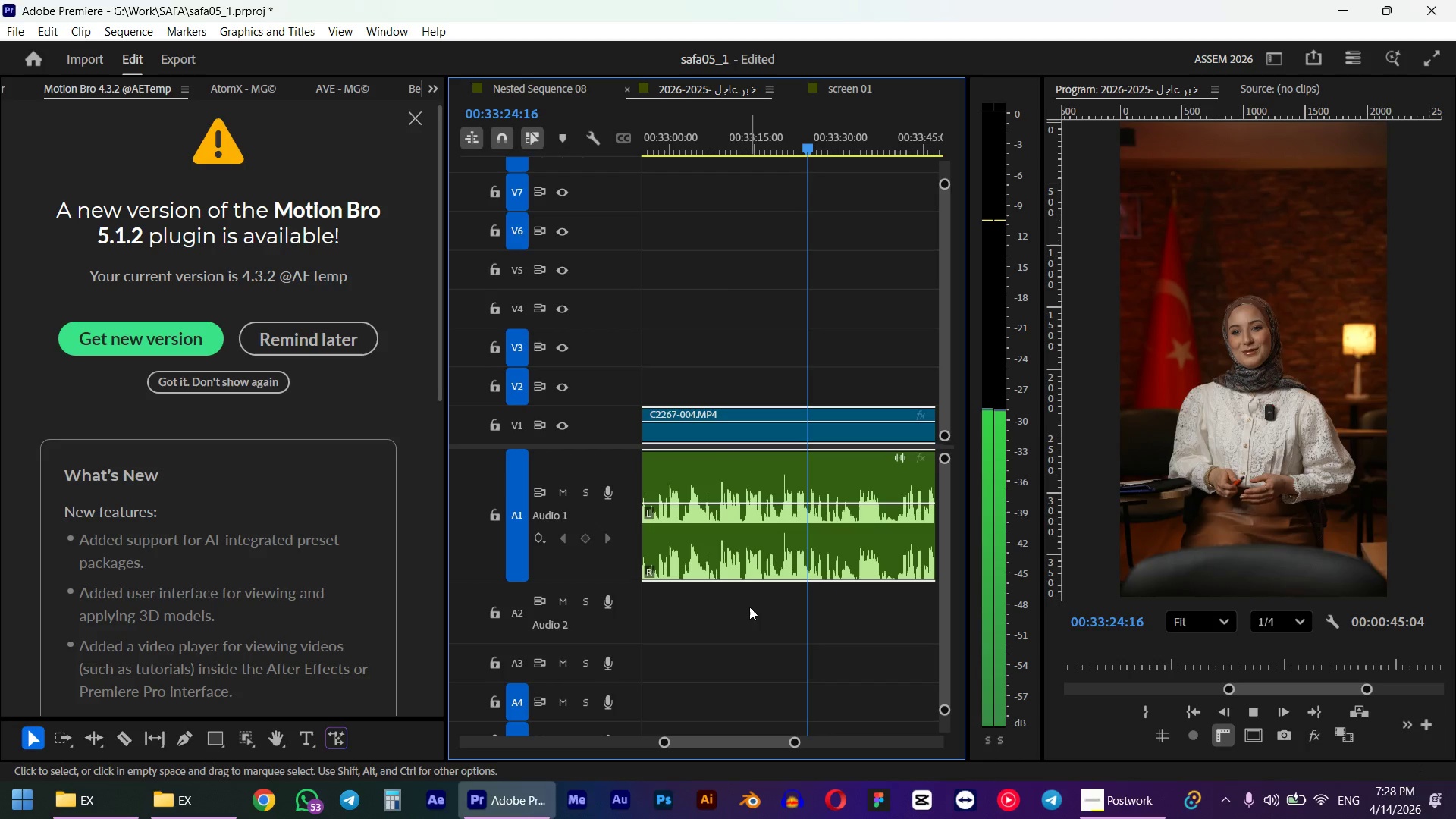 
hold_key(key=AltLeft, duration=0.58)
scroll: coordinate [802, 422], scroll_direction: up, amount: 4.0
 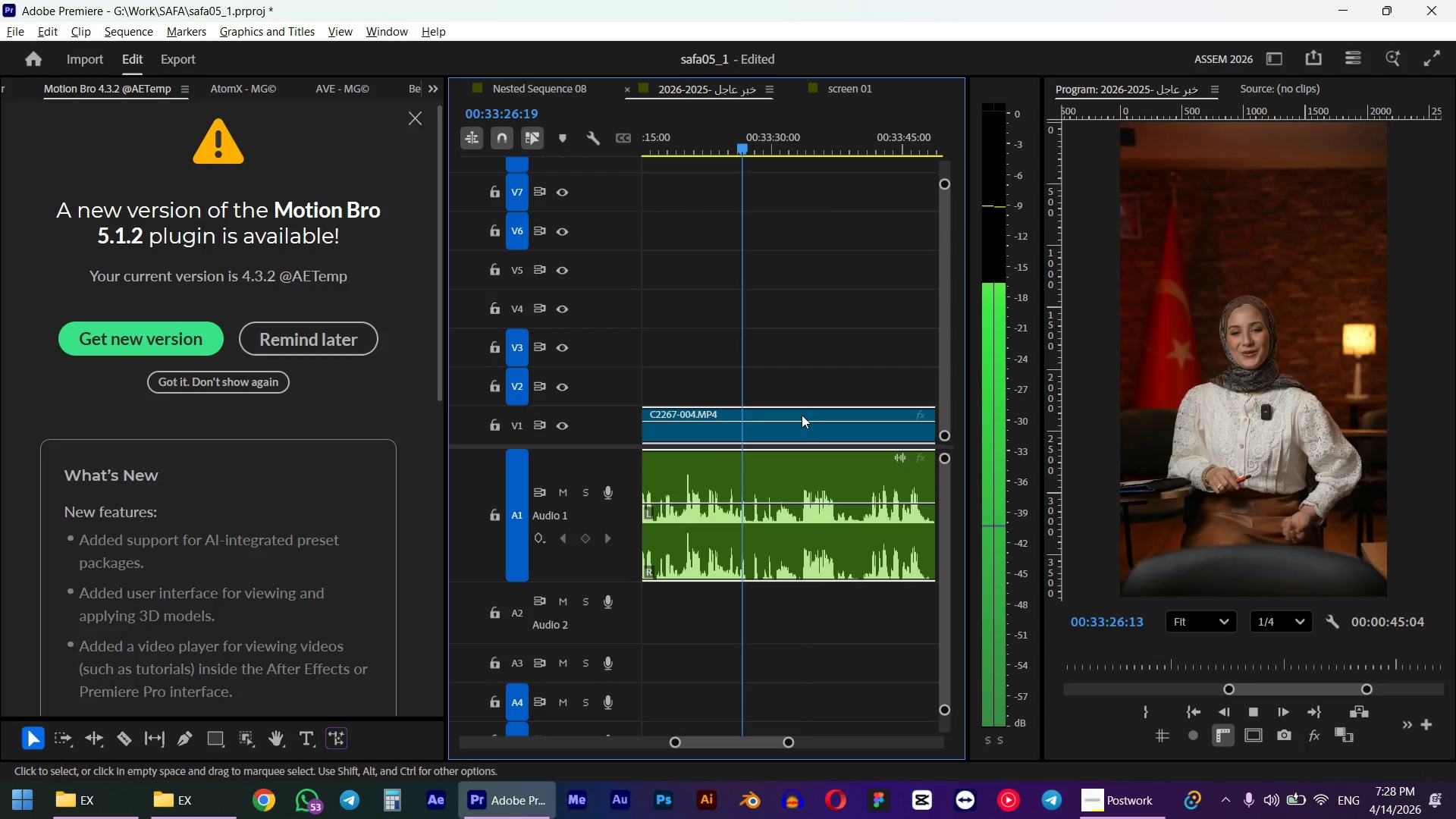 
left_click_drag(start_coordinate=[777, 146], to_coordinate=[801, 134])
 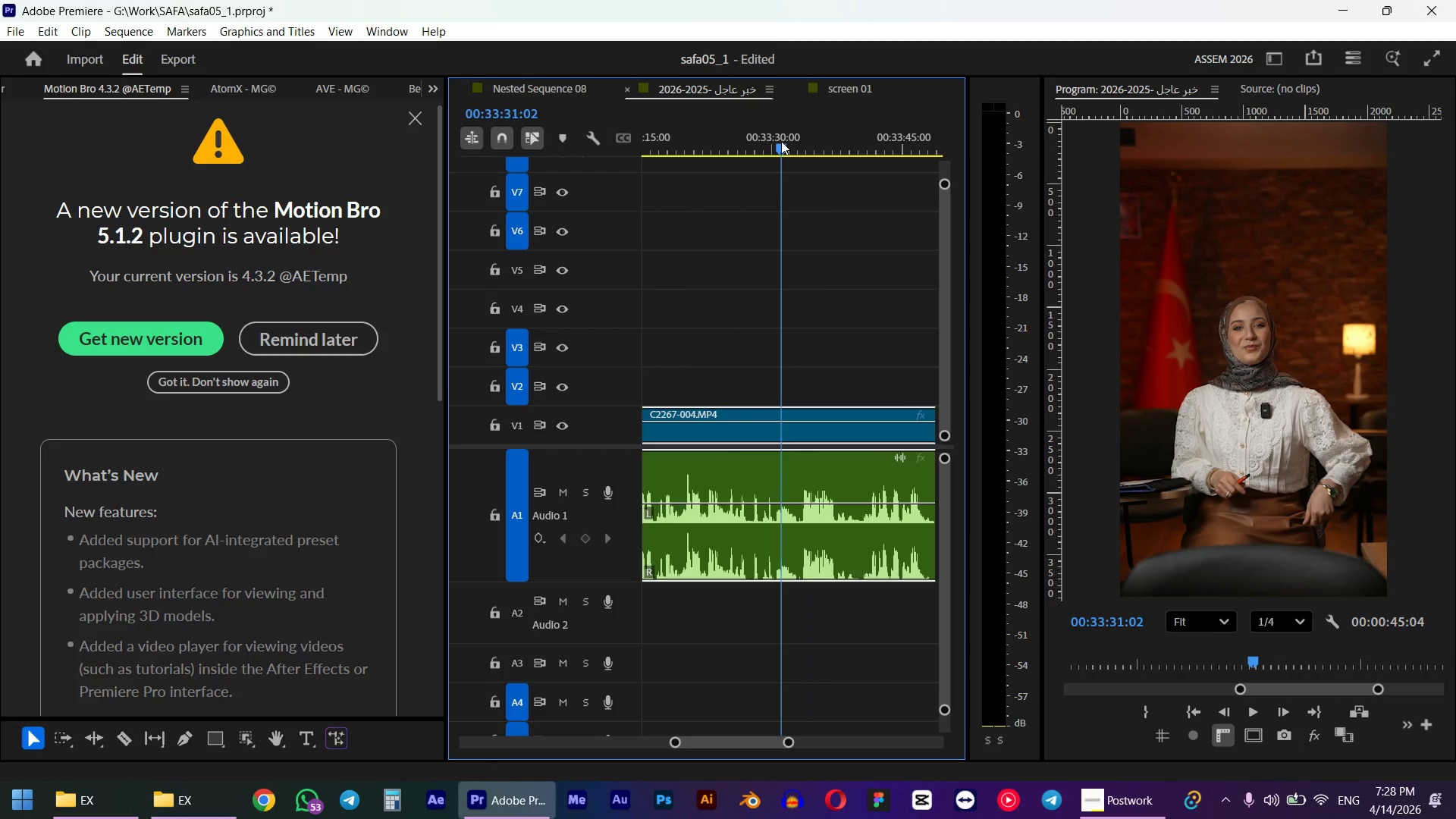 
key(Space)
 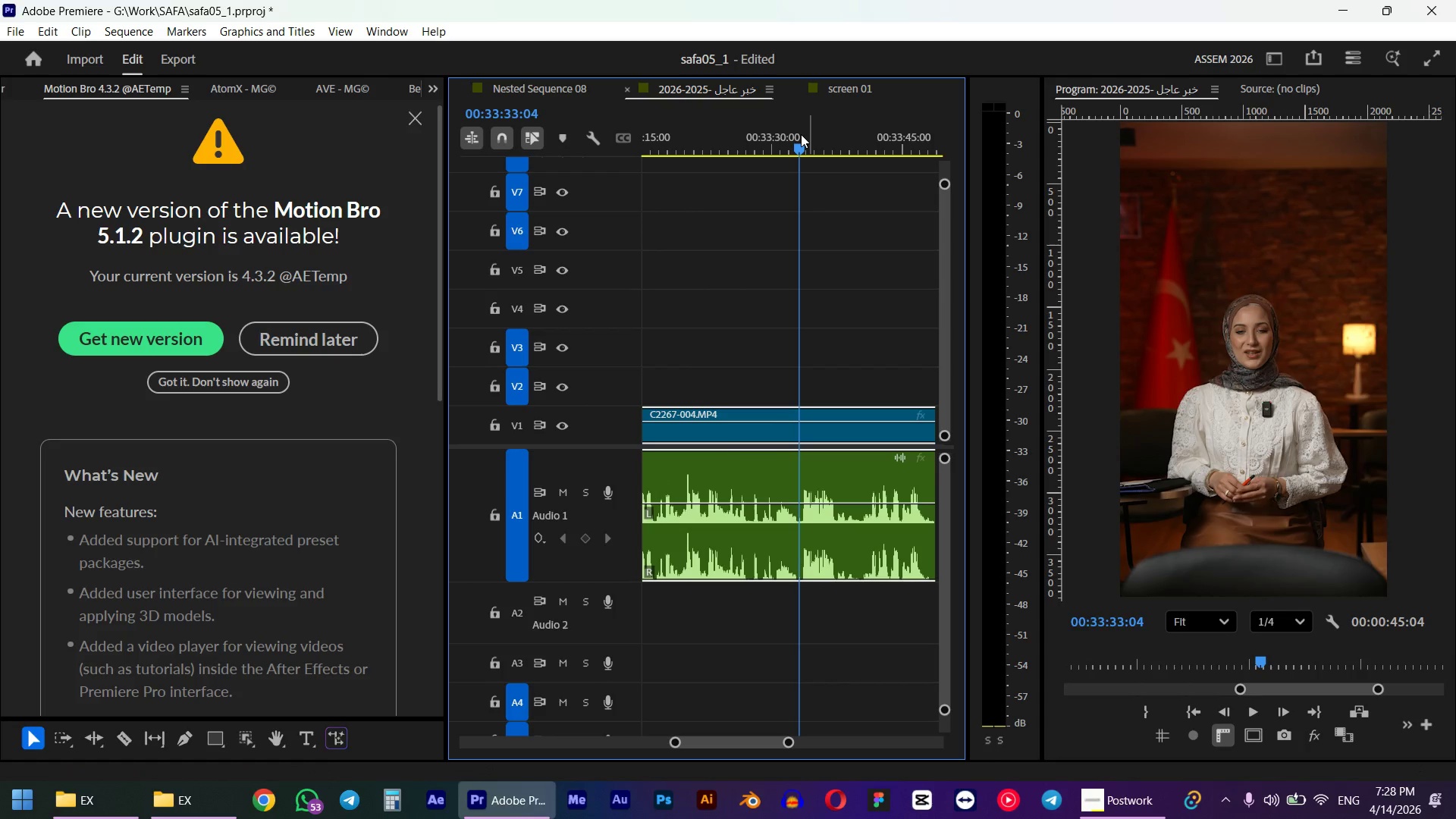 
hold_key(key=AltLeft, duration=0.61)
scroll: coordinate [853, 549], scroll_direction: up, amount: 5.0
 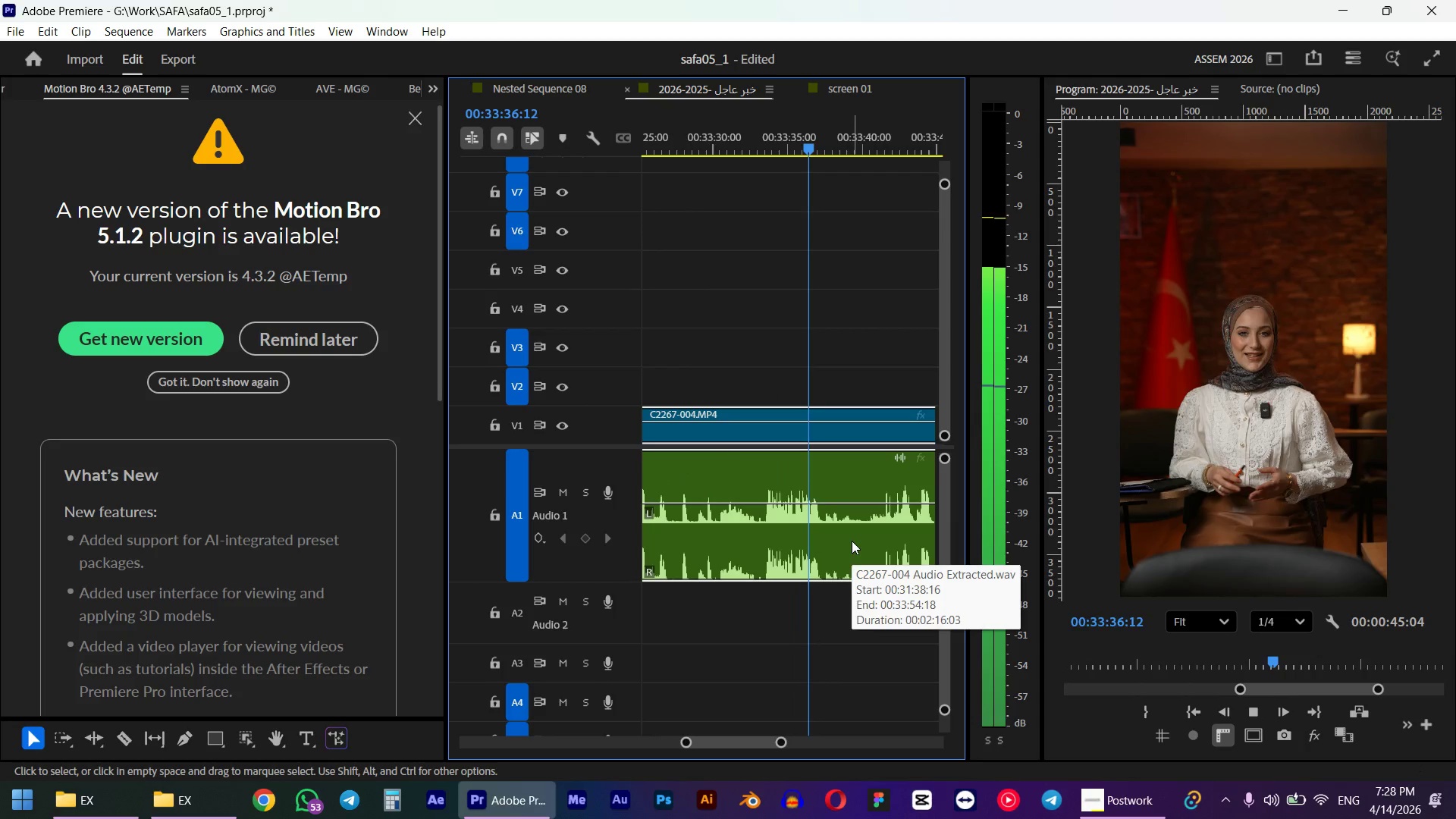 
wait(5.01)
 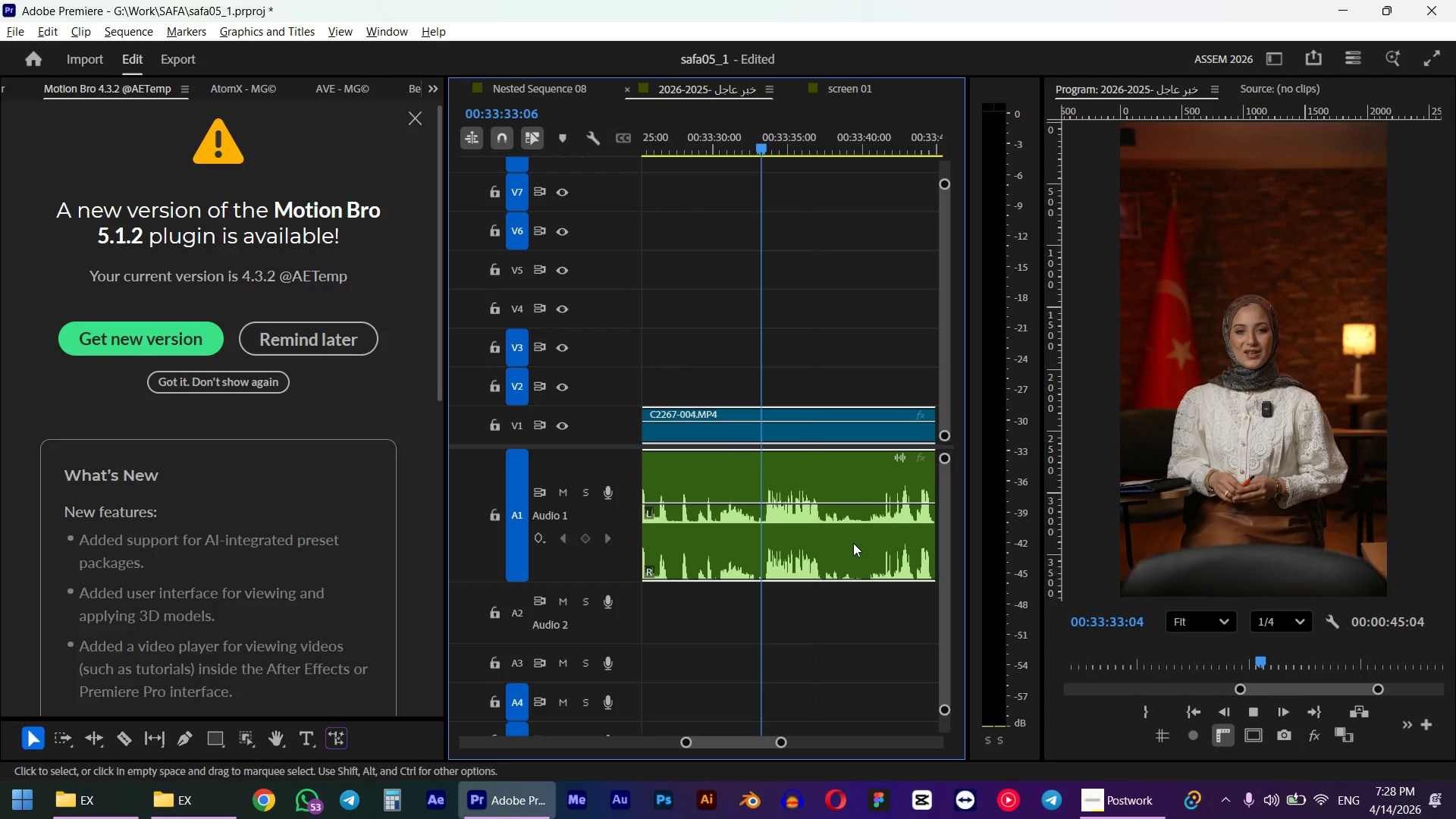 
scroll: coordinate [849, 541], scroll_direction: down, amount: 4.0
 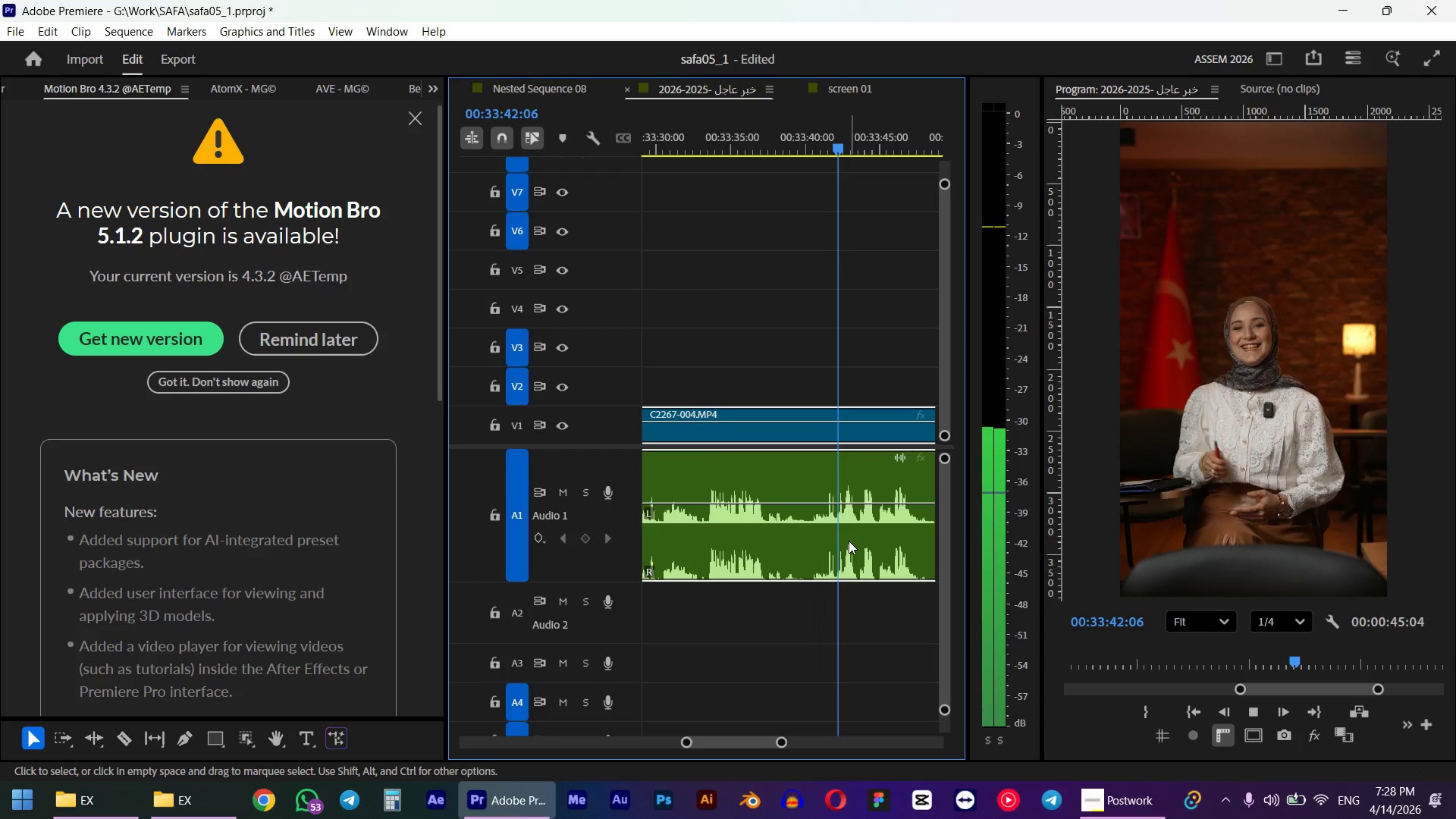 
hold_key(key=AltLeft, duration=0.45)
 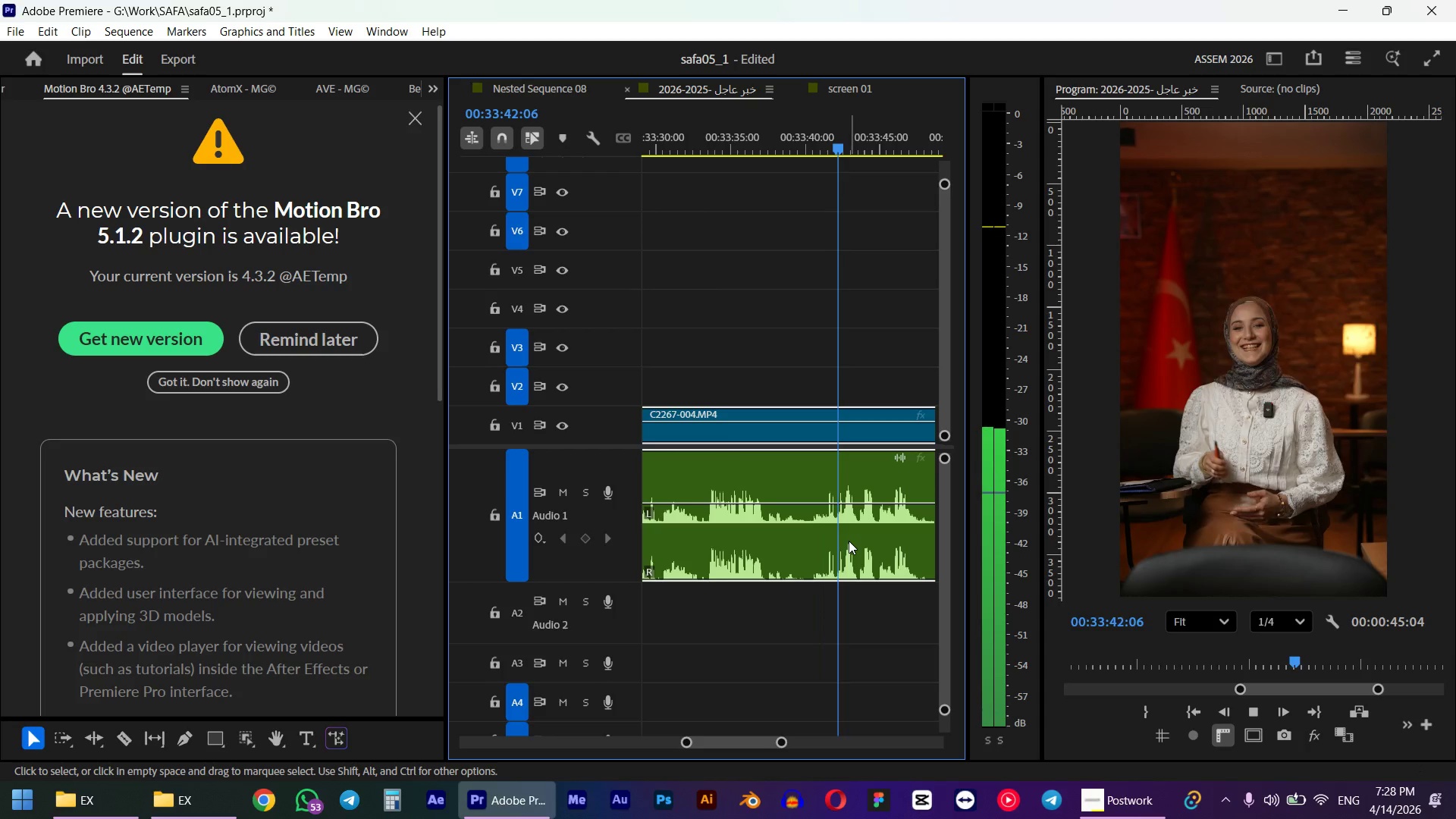 
key(Space)
 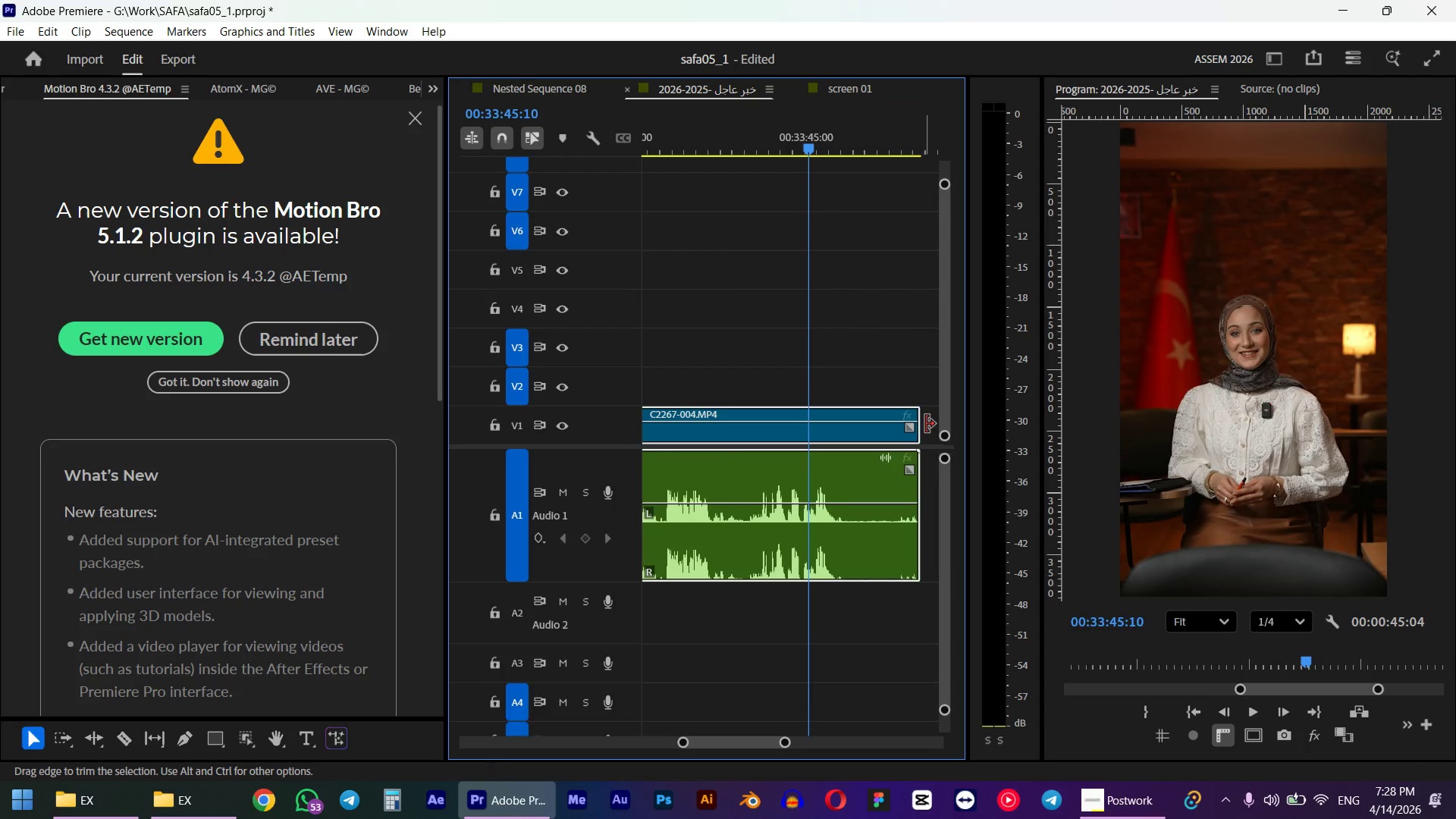 
scroll: coordinate [845, 538], scroll_direction: down, amount: 3.0
 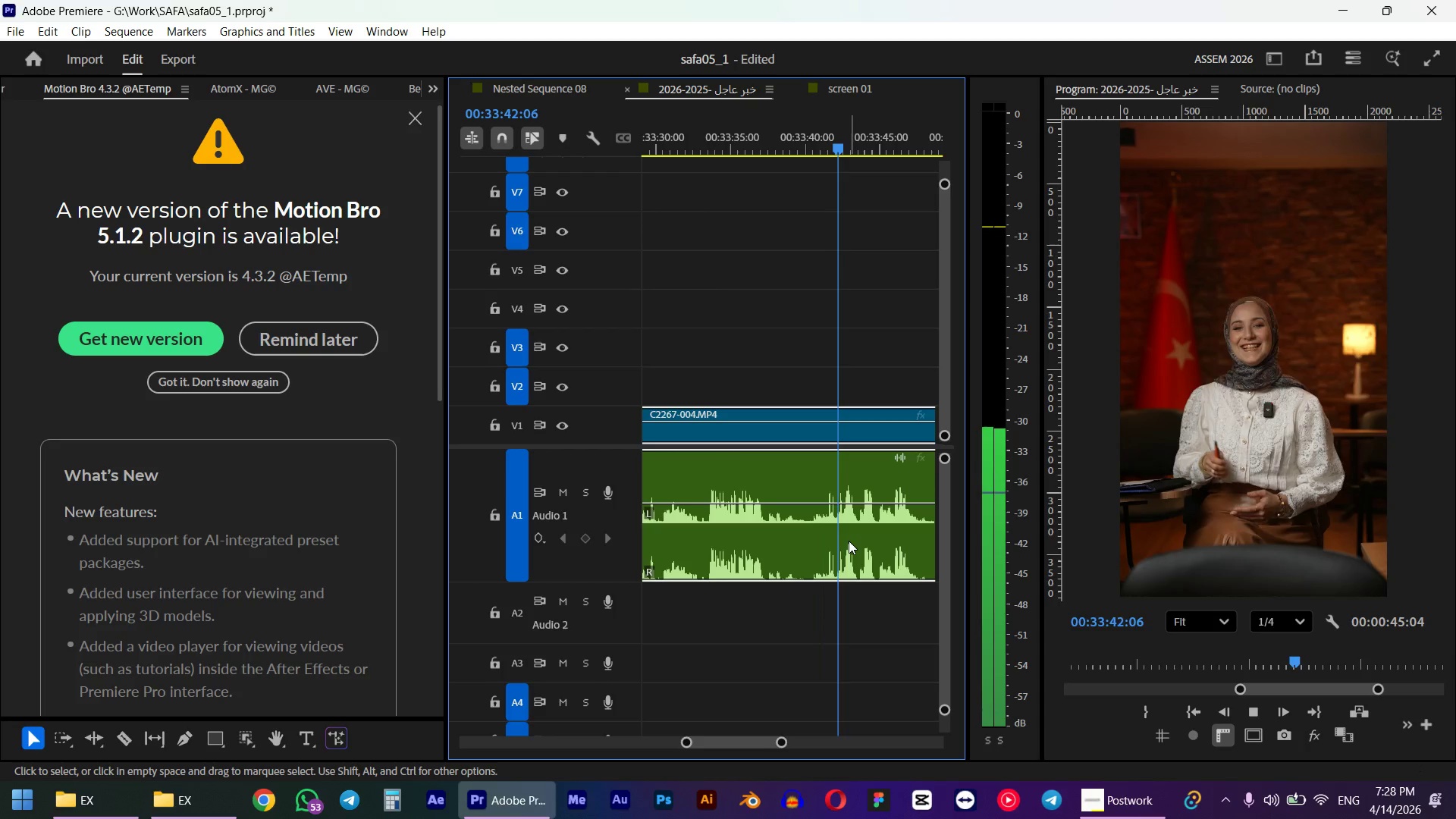 
left_click_drag(start_coordinate=[926, 424], to_coordinate=[742, 425])
 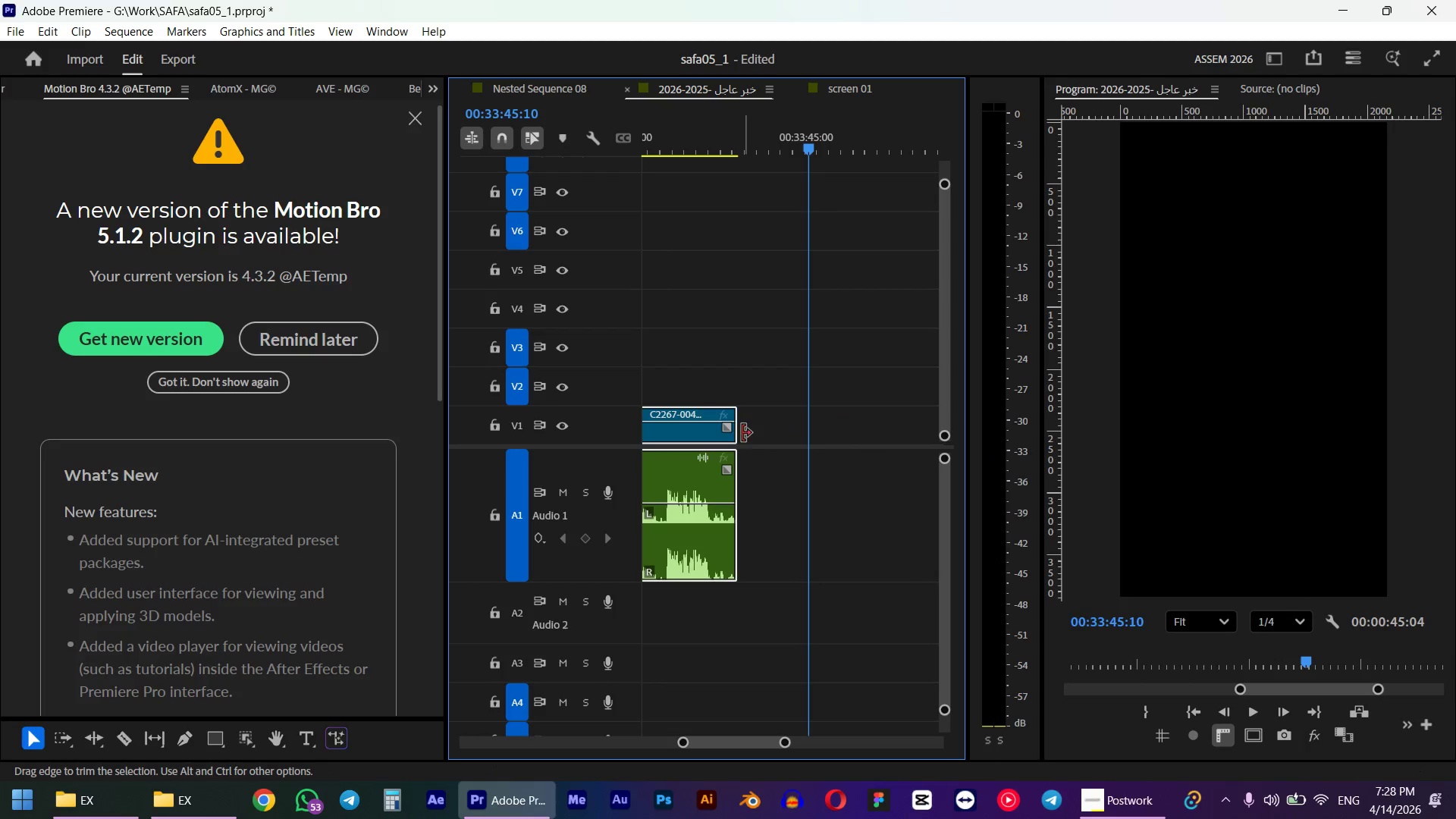 
hold_key(key=AltLeft, duration=0.48)
scroll: coordinate [740, 488], scroll_direction: up, amount: 5.0
 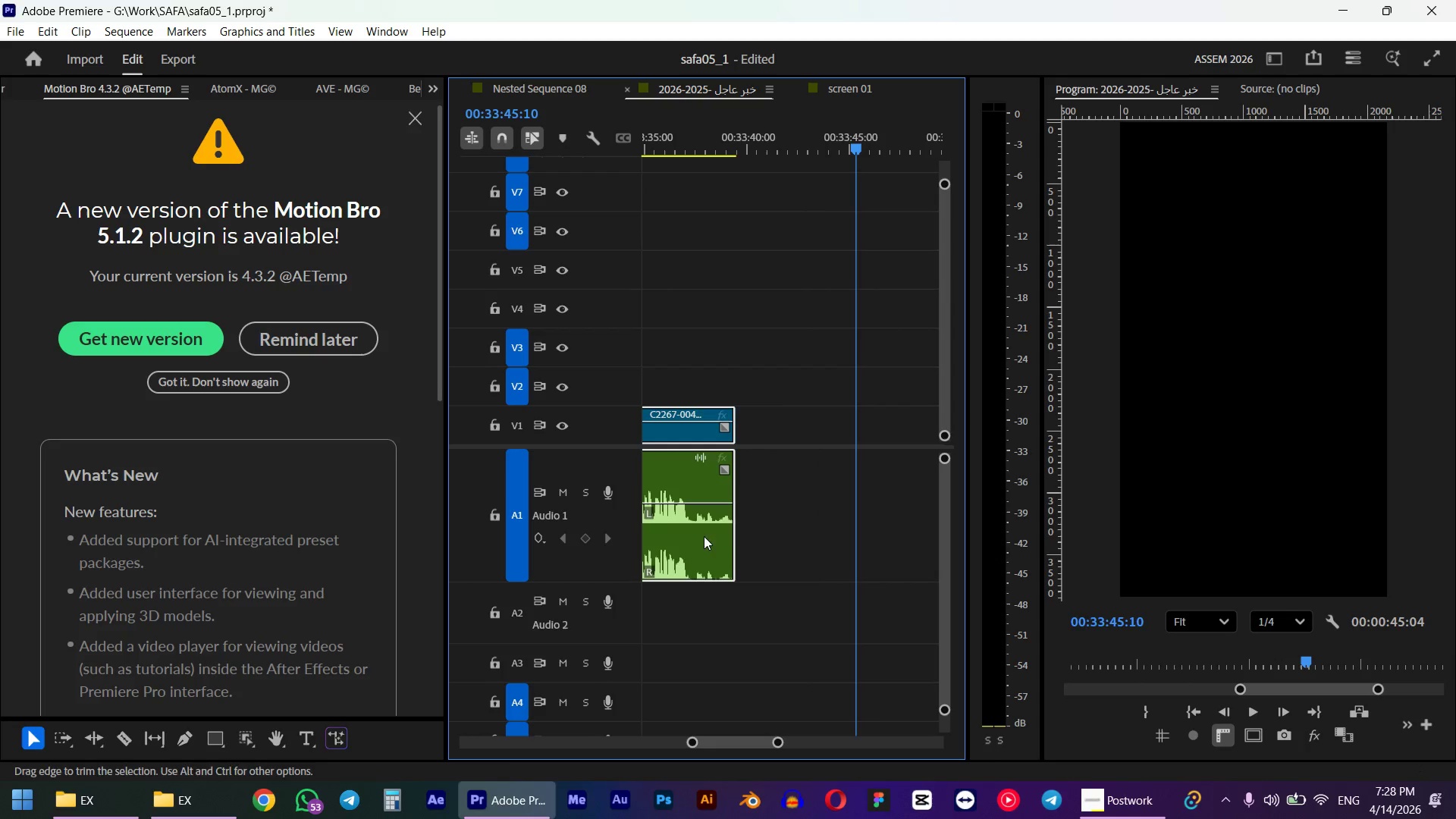 
hold_key(key=AltLeft, duration=0.64)
left_click([734, 532])
 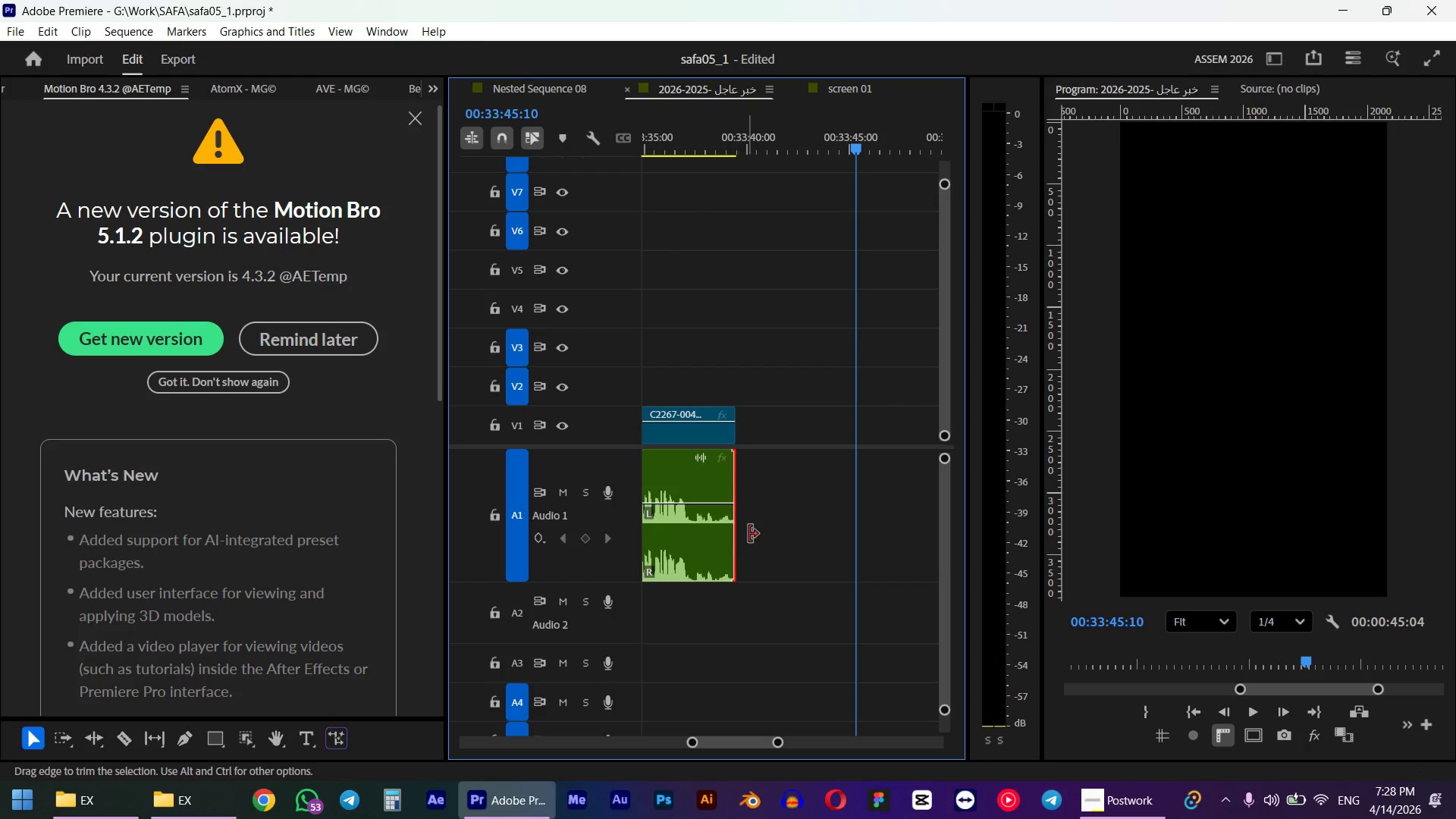 
hold_key(key=AltLeft, duration=1.95)
left_click_drag(start_coordinate=[736, 535], to_coordinate=[697, 533])
 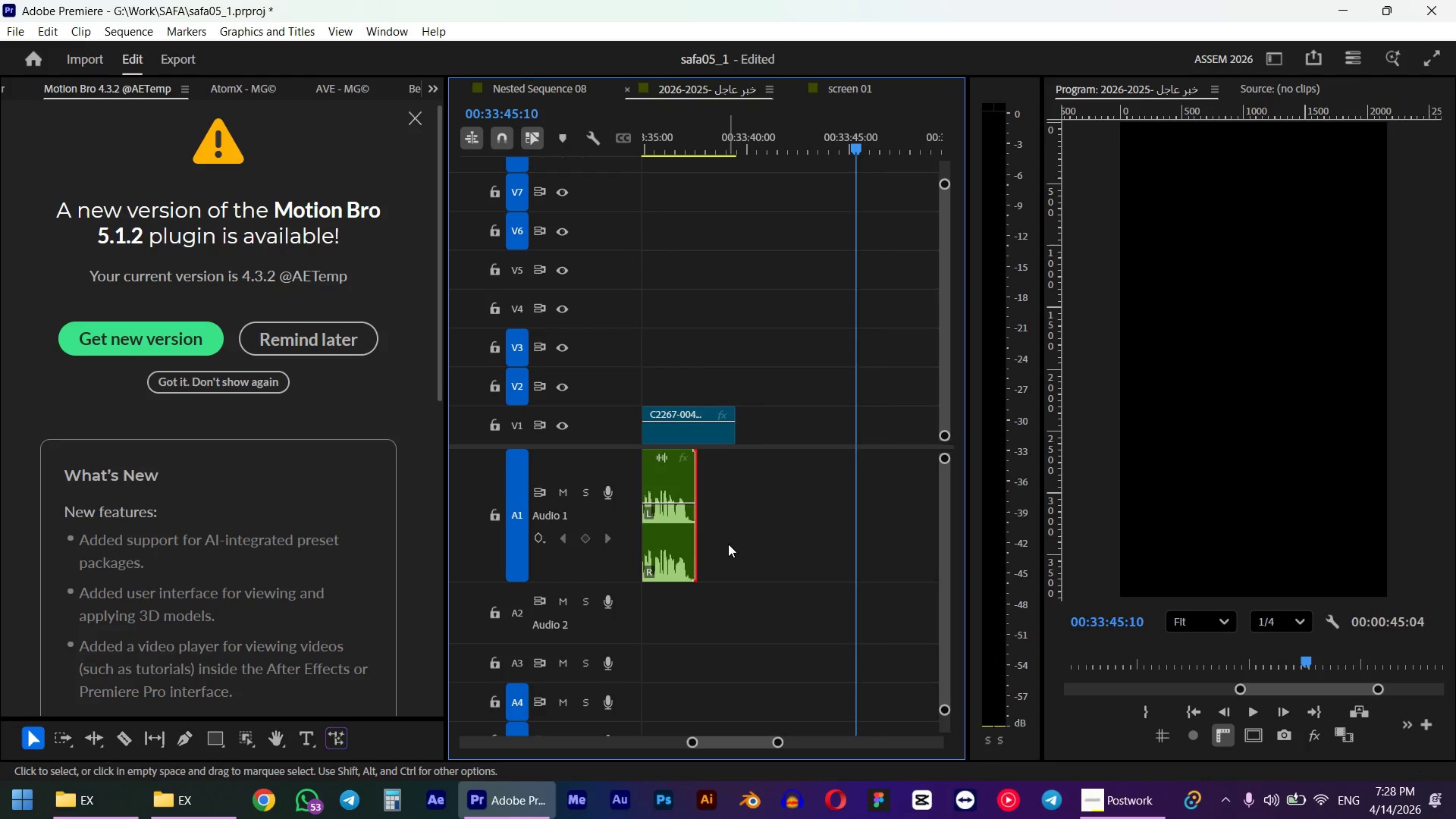 
scroll: coordinate [728, 544], scroll_direction: up, amount: 6.0
 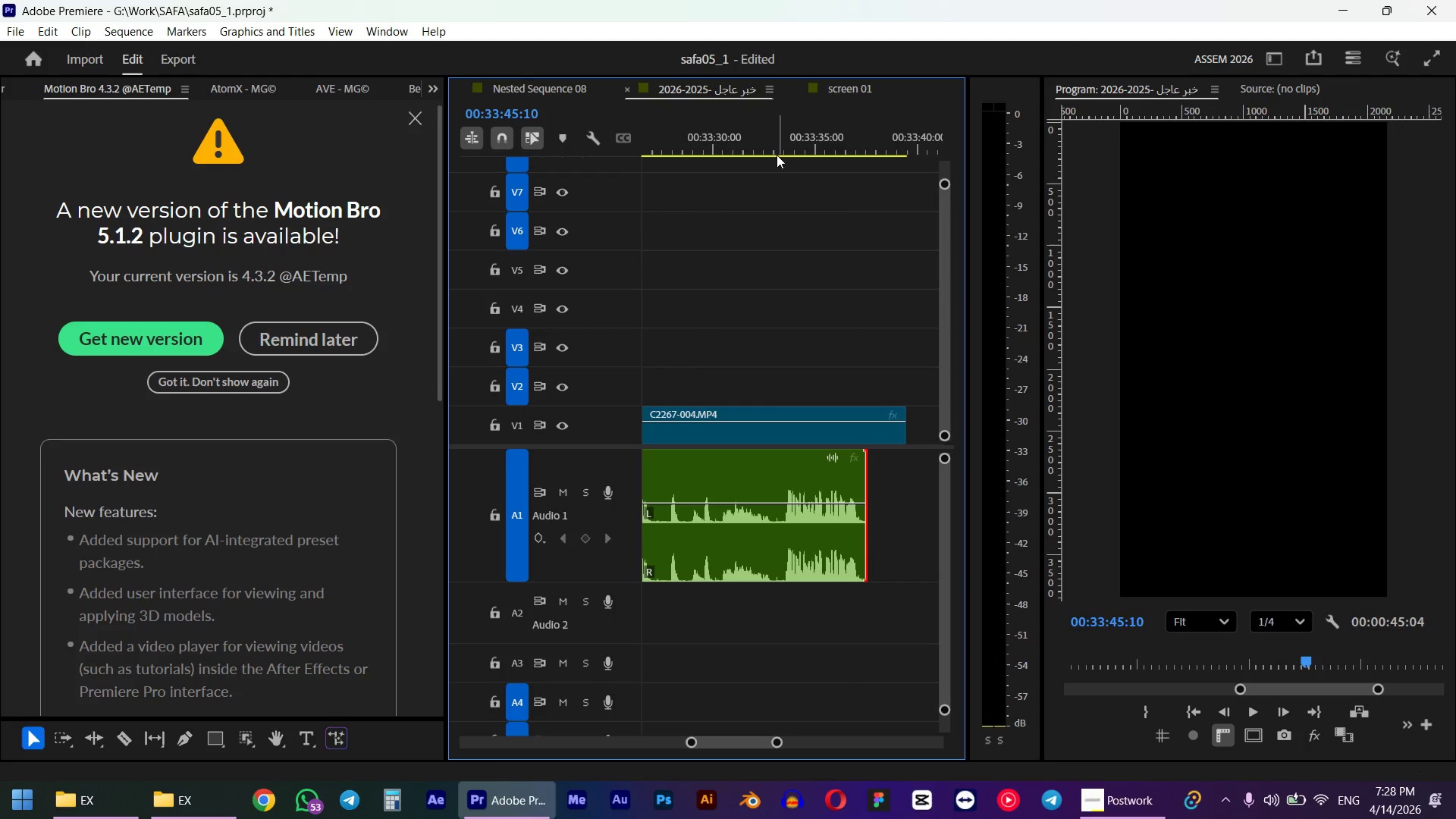 
double_click([777, 141])
 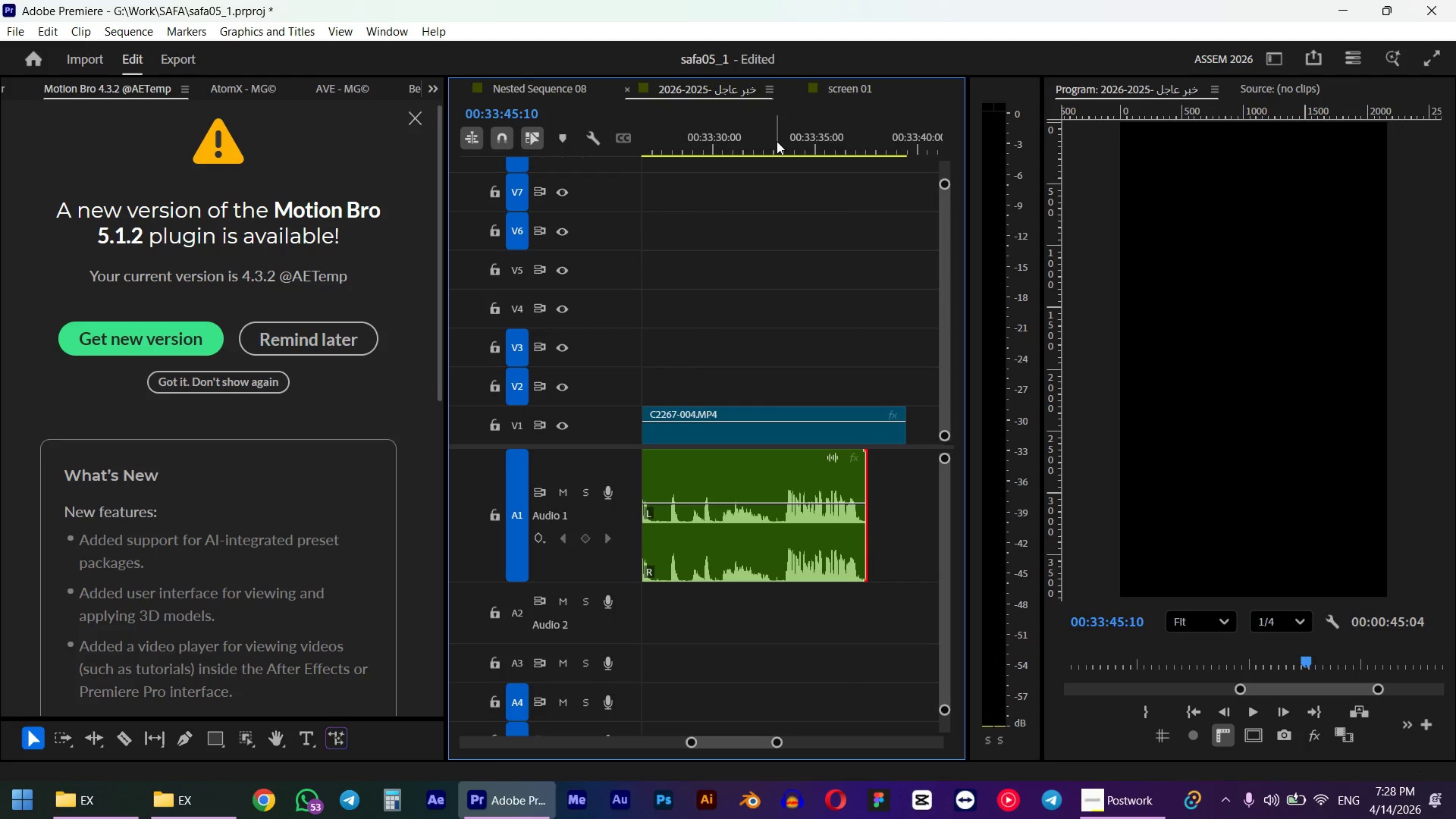 
key(Space)
 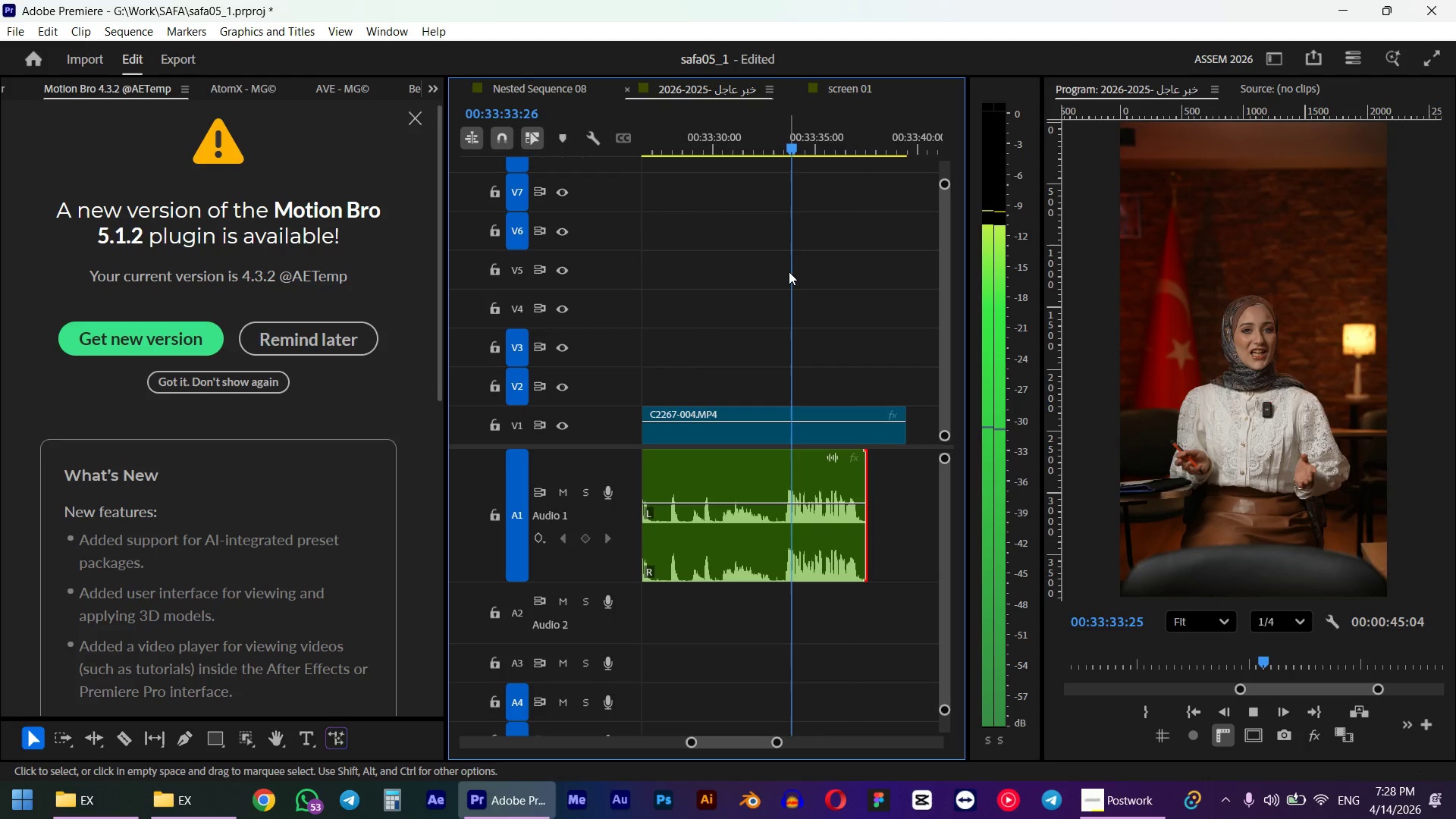 
hold_key(key=AltLeft, duration=0.33)
 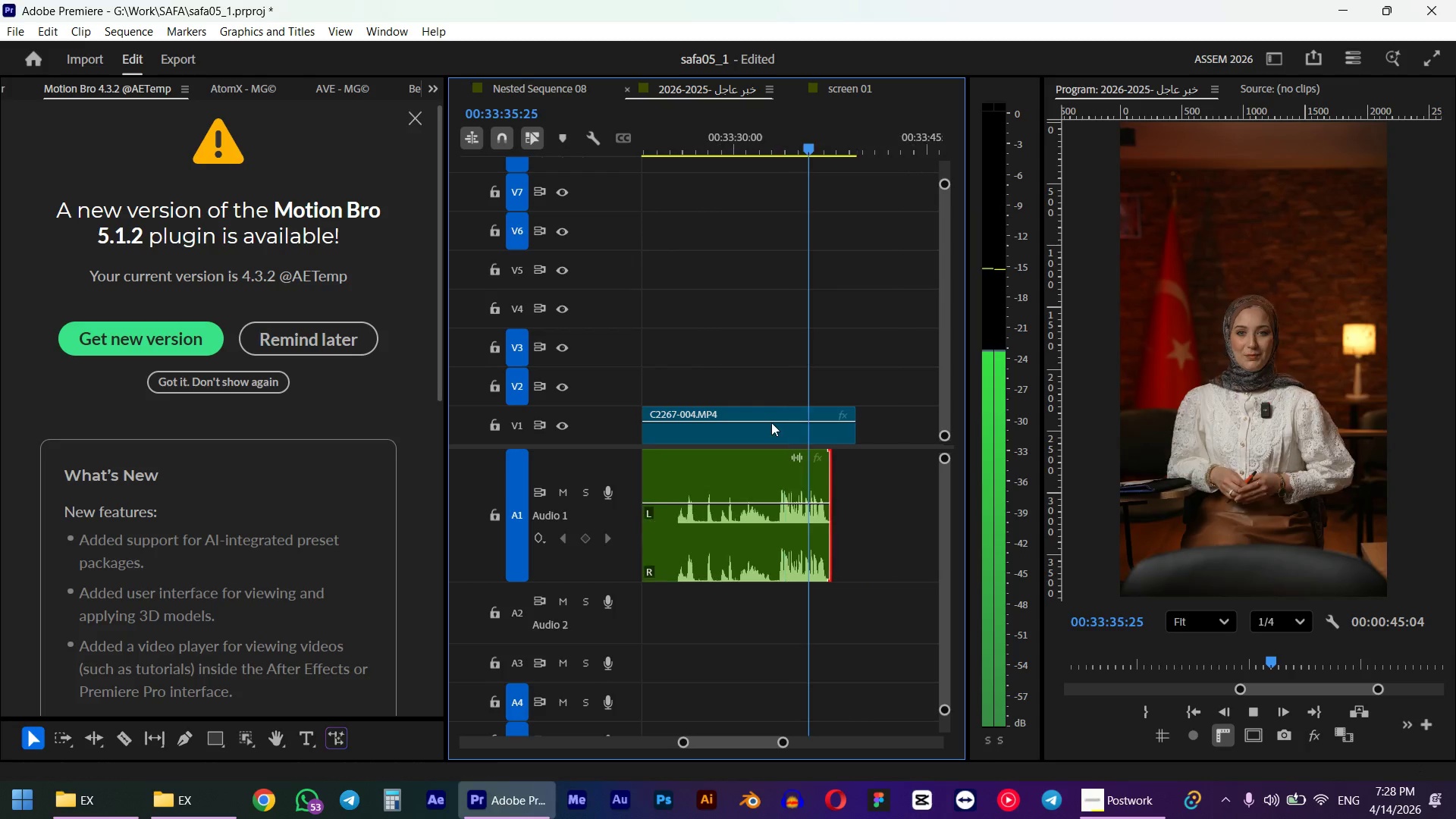 
hold_key(key=AltLeft, duration=0.45)
 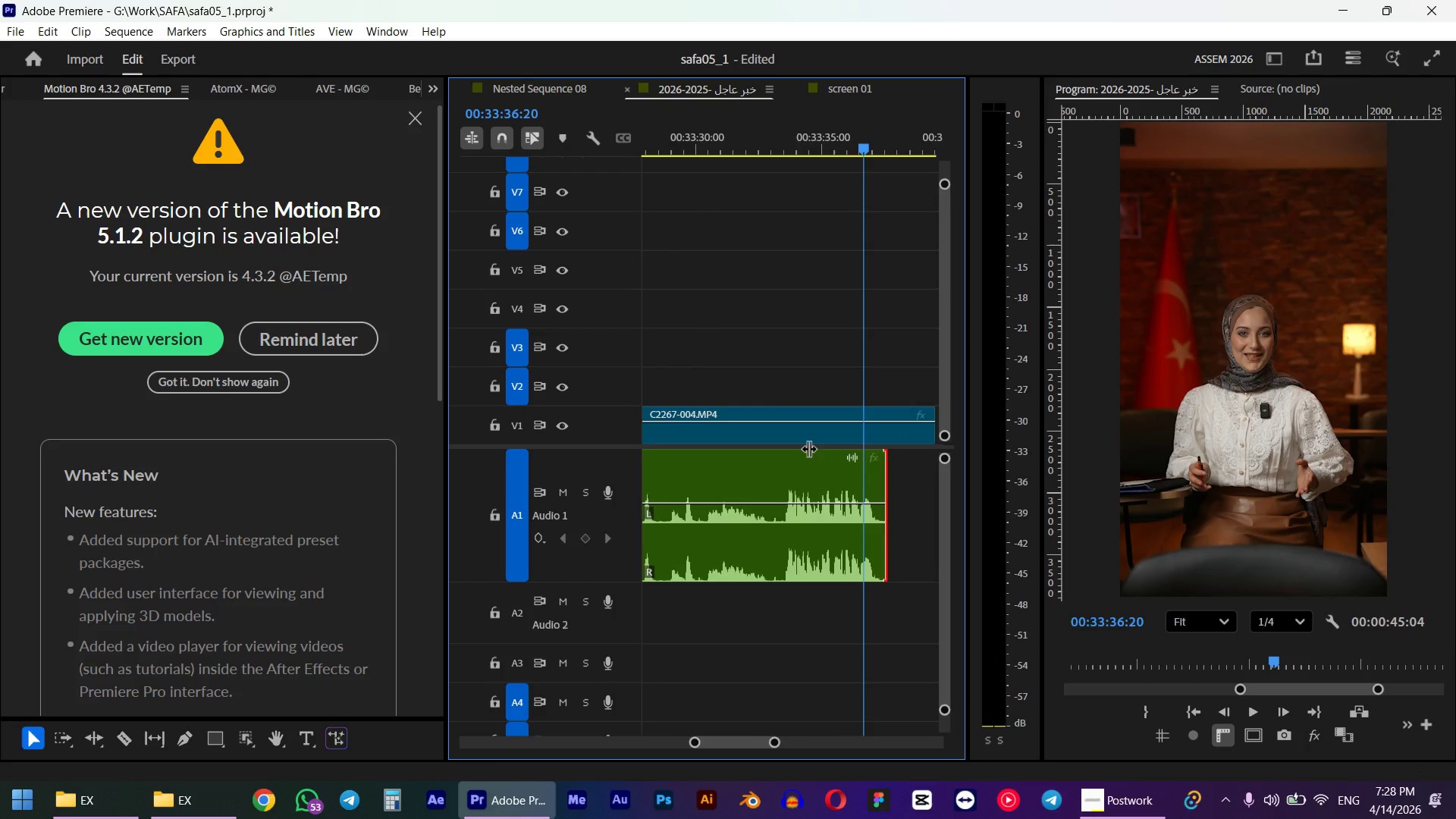 
scroll: coordinate [817, 368], scroll_direction: down, amount: 5.0
 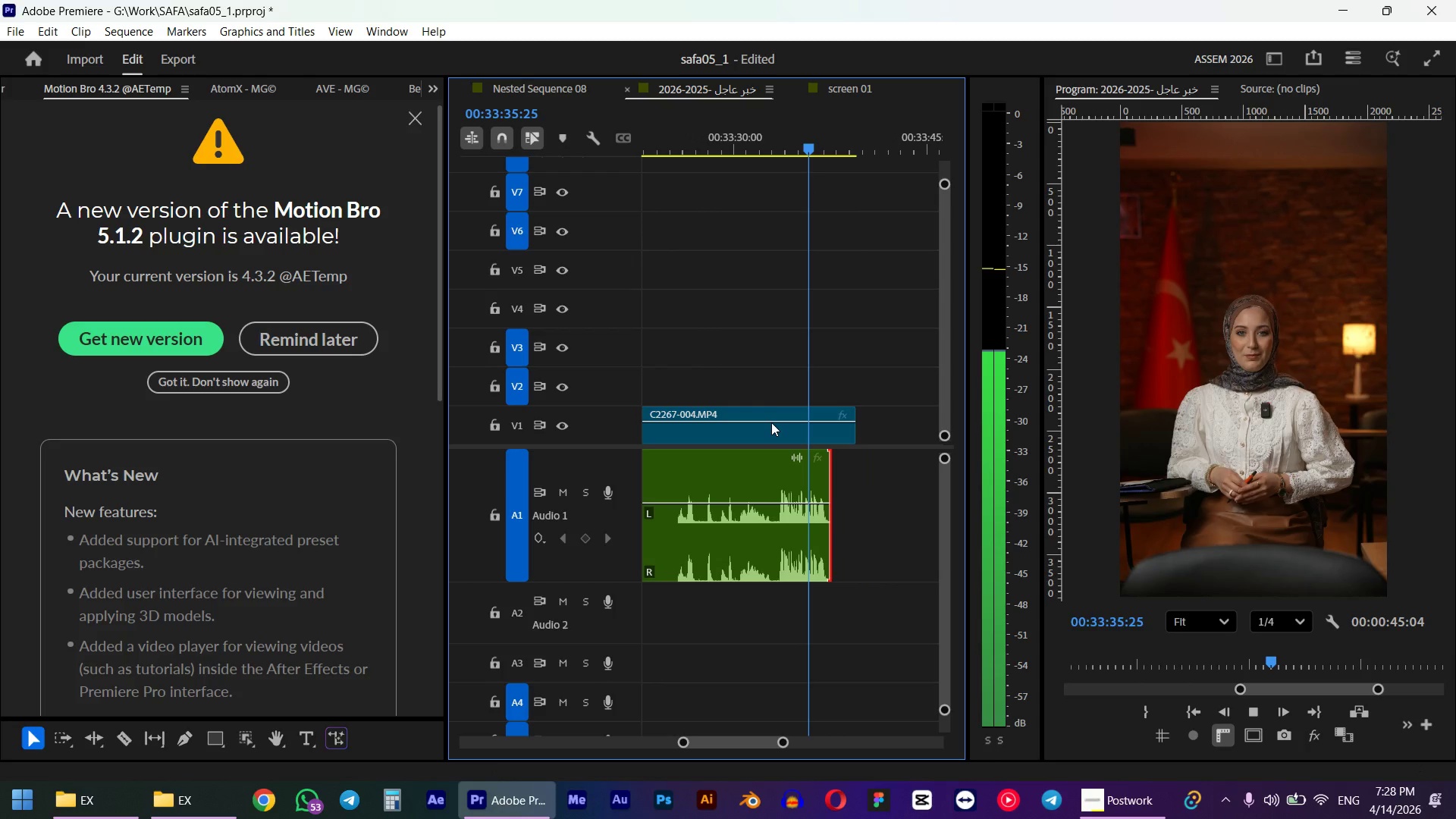 
key(Space)
 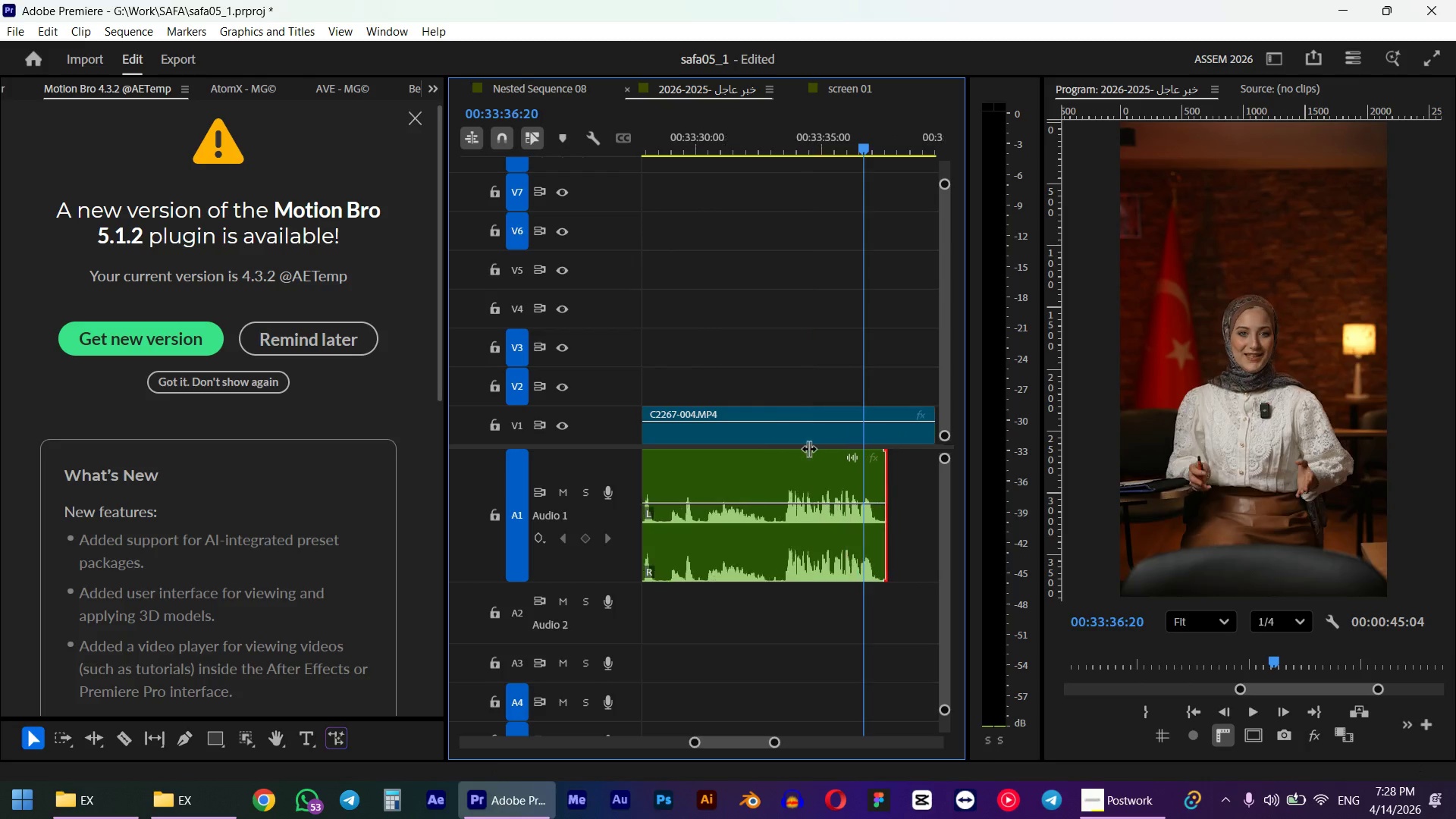 
scroll: coordinate [773, 422], scroll_direction: up, amount: 6.0
 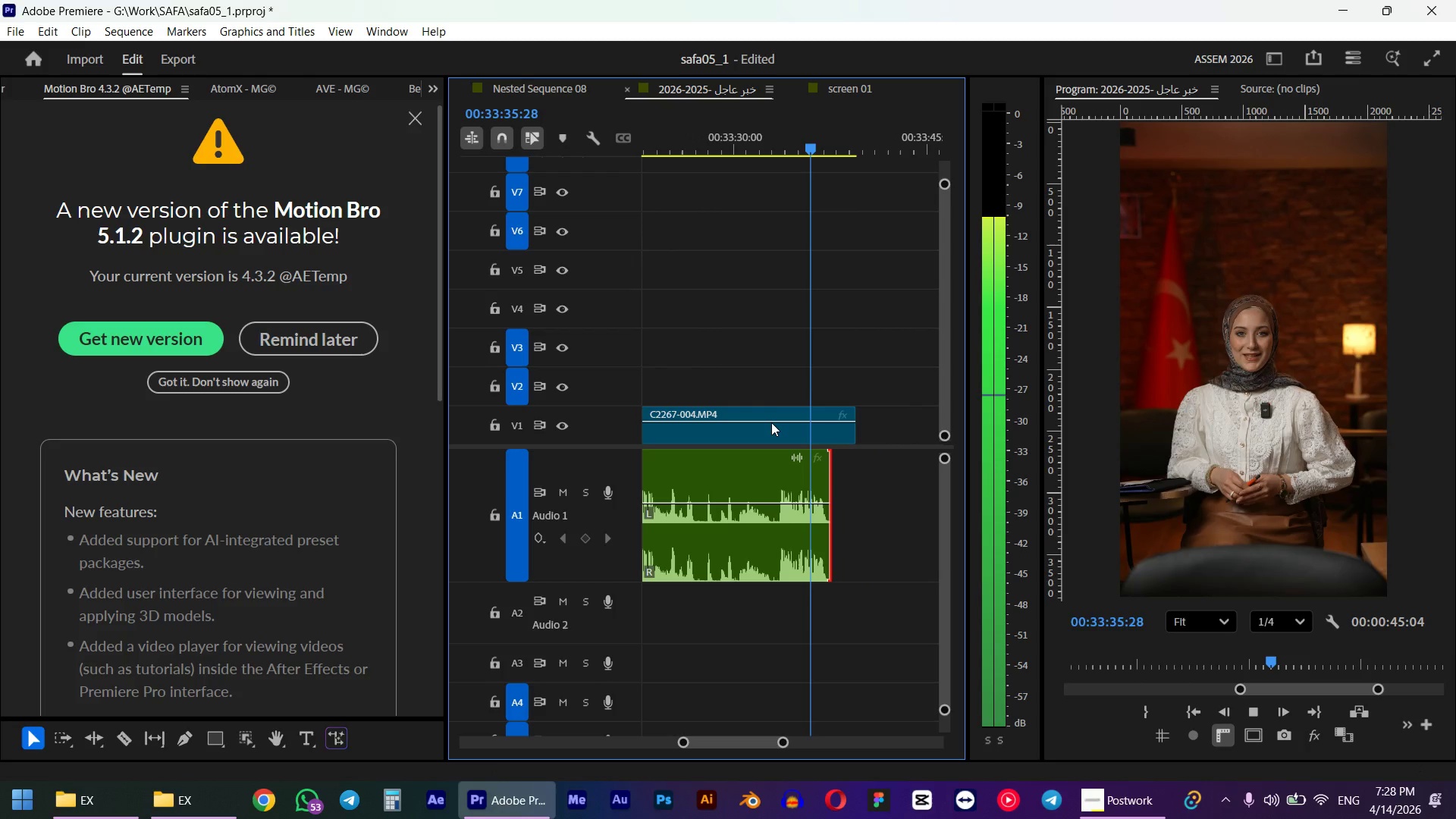 
hold_key(key=AltLeft, duration=0.42)
scroll: coordinate [798, 448], scroll_direction: up, amount: 6.0
 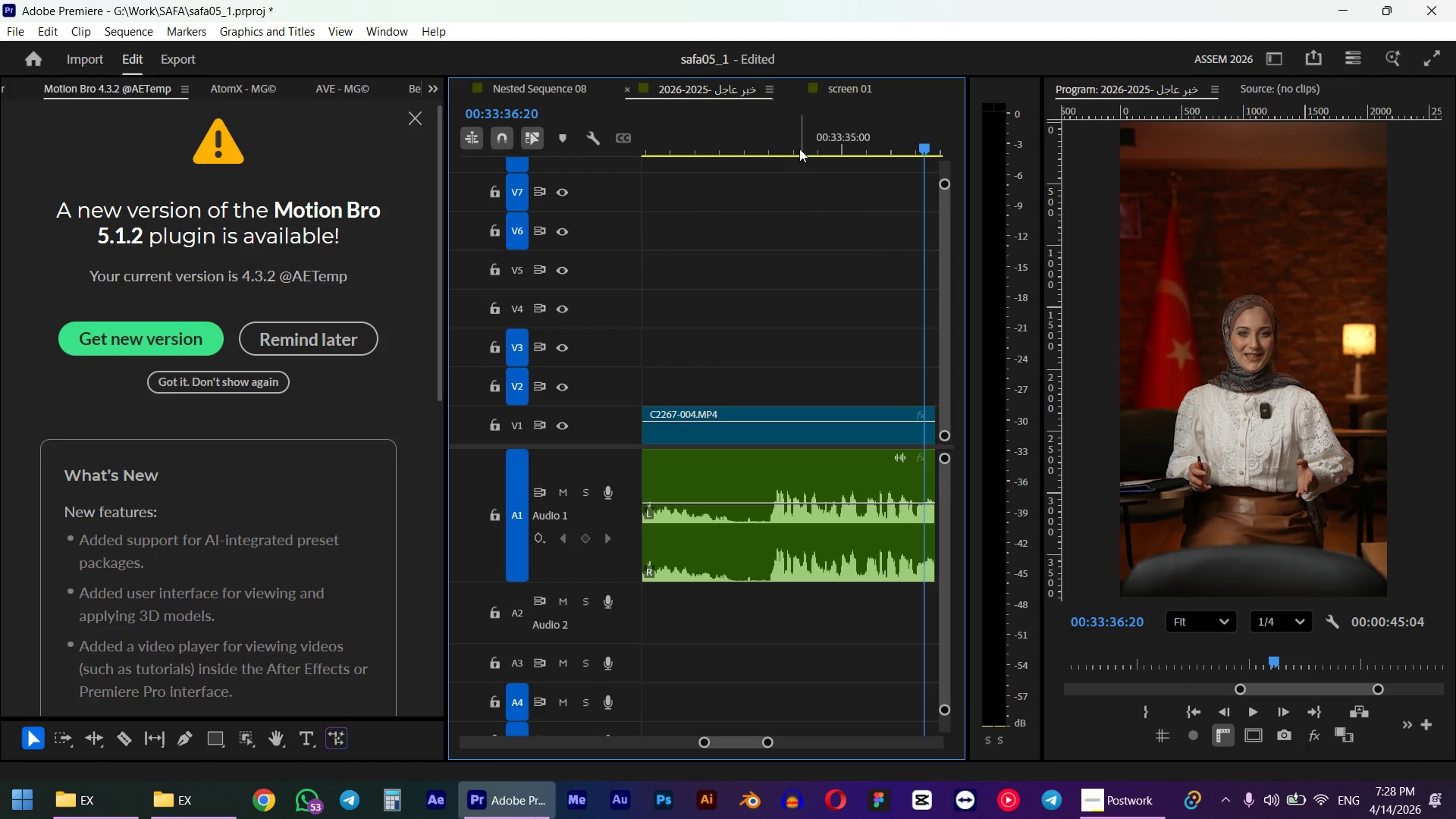 
left_click_drag(start_coordinate=[783, 143], to_coordinate=[770, 154])
 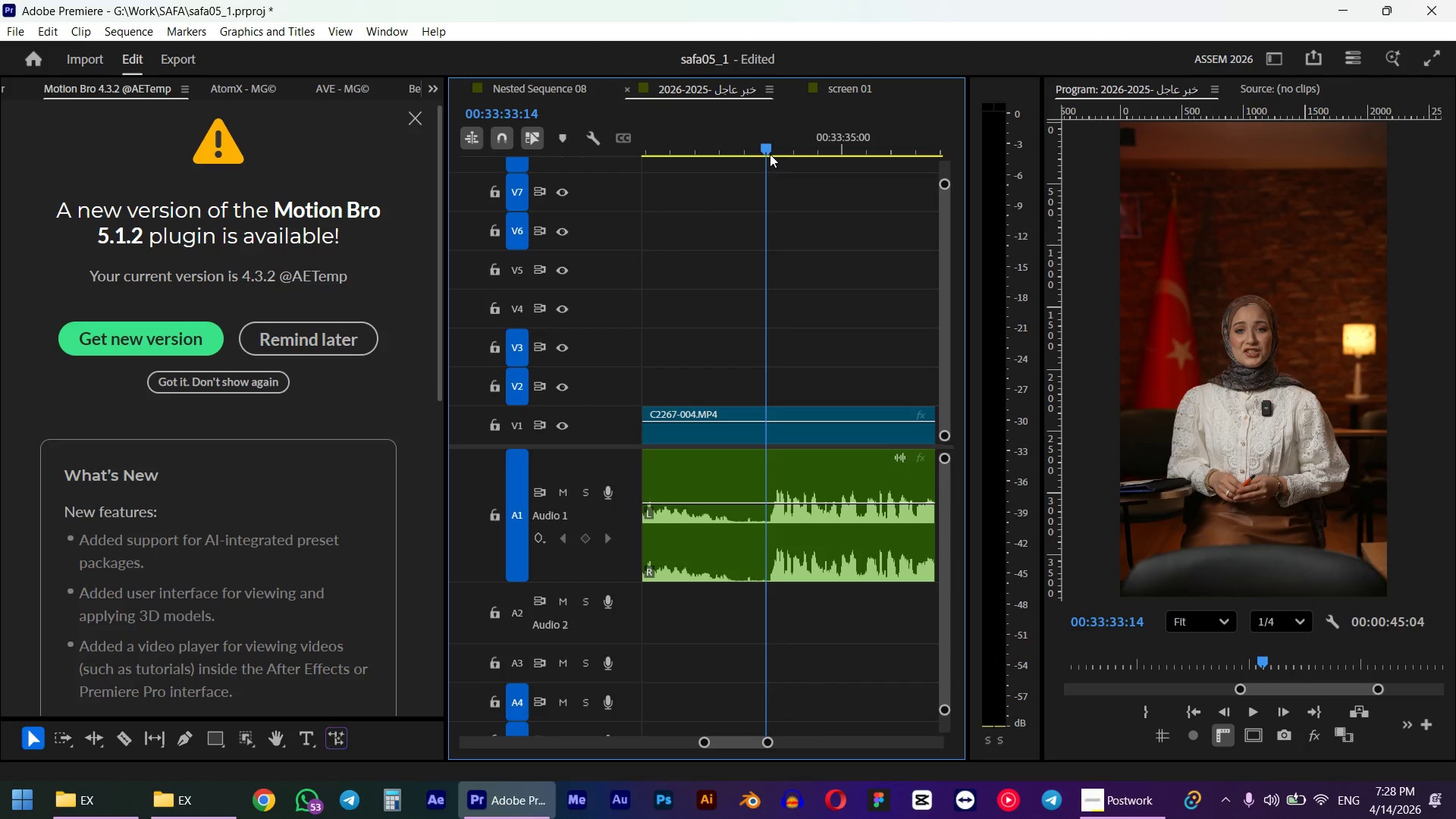 
key(W)
 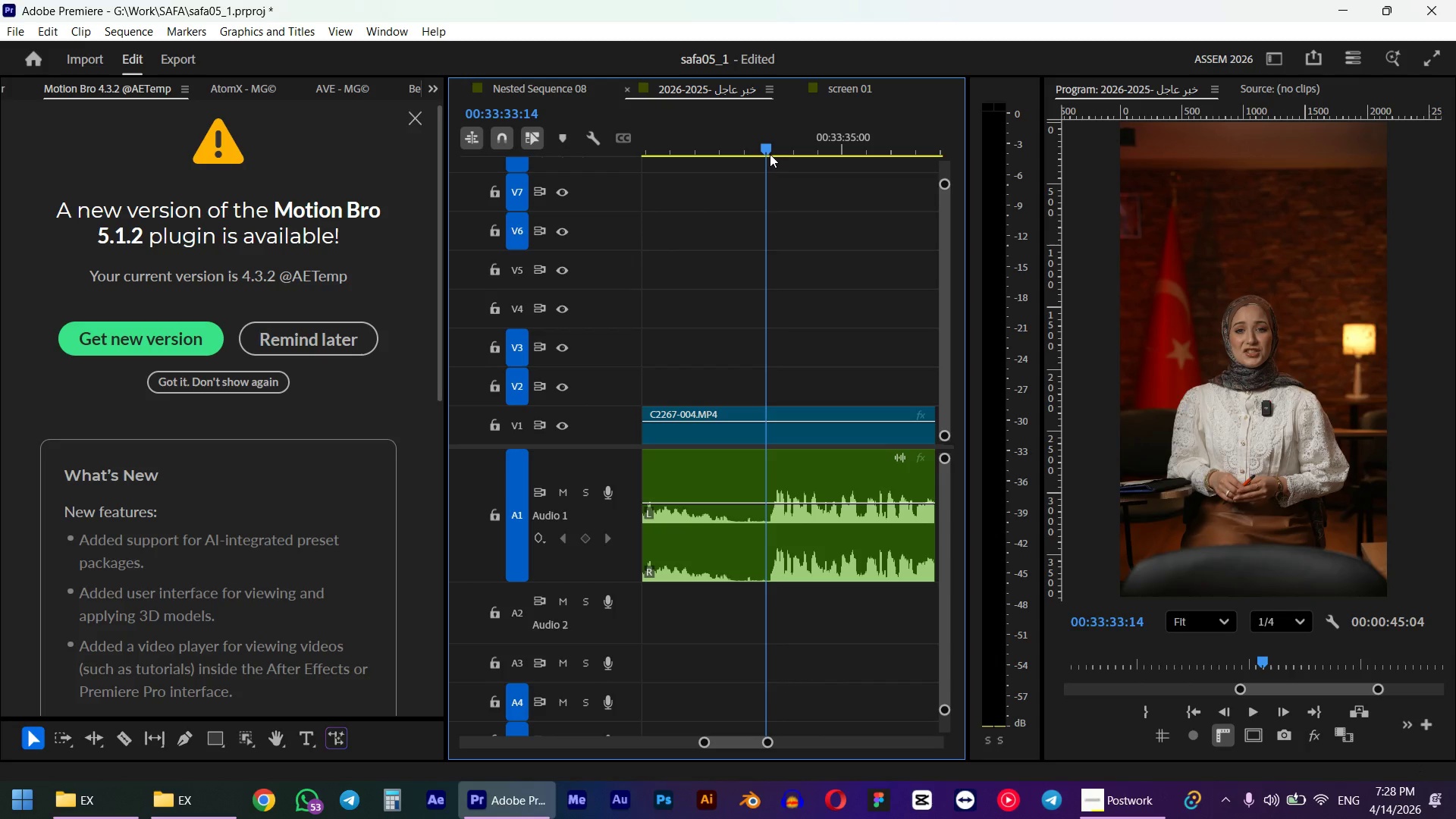 
key(Alt+AltLeft)
 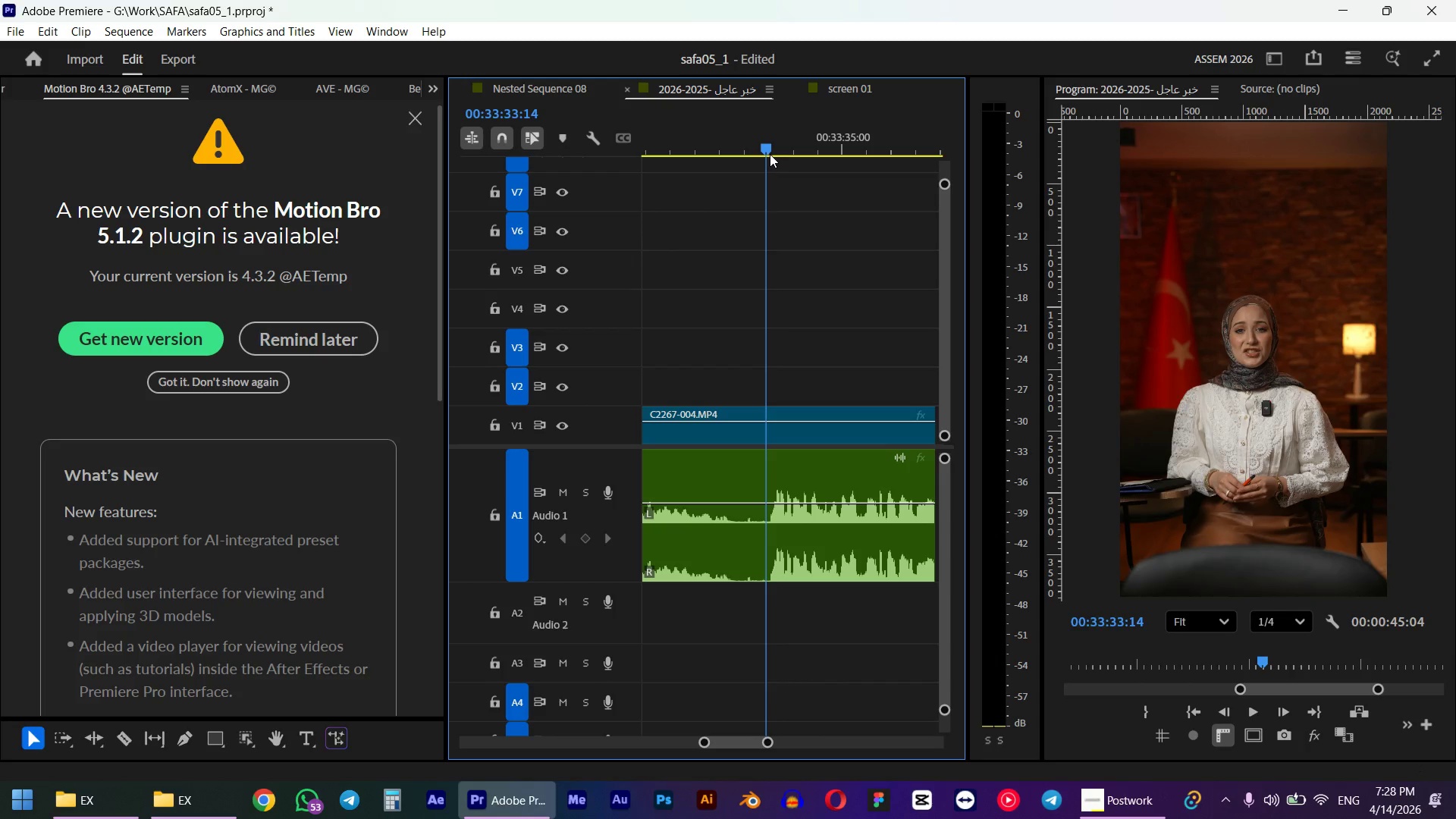 
left_click([827, 342])
 